 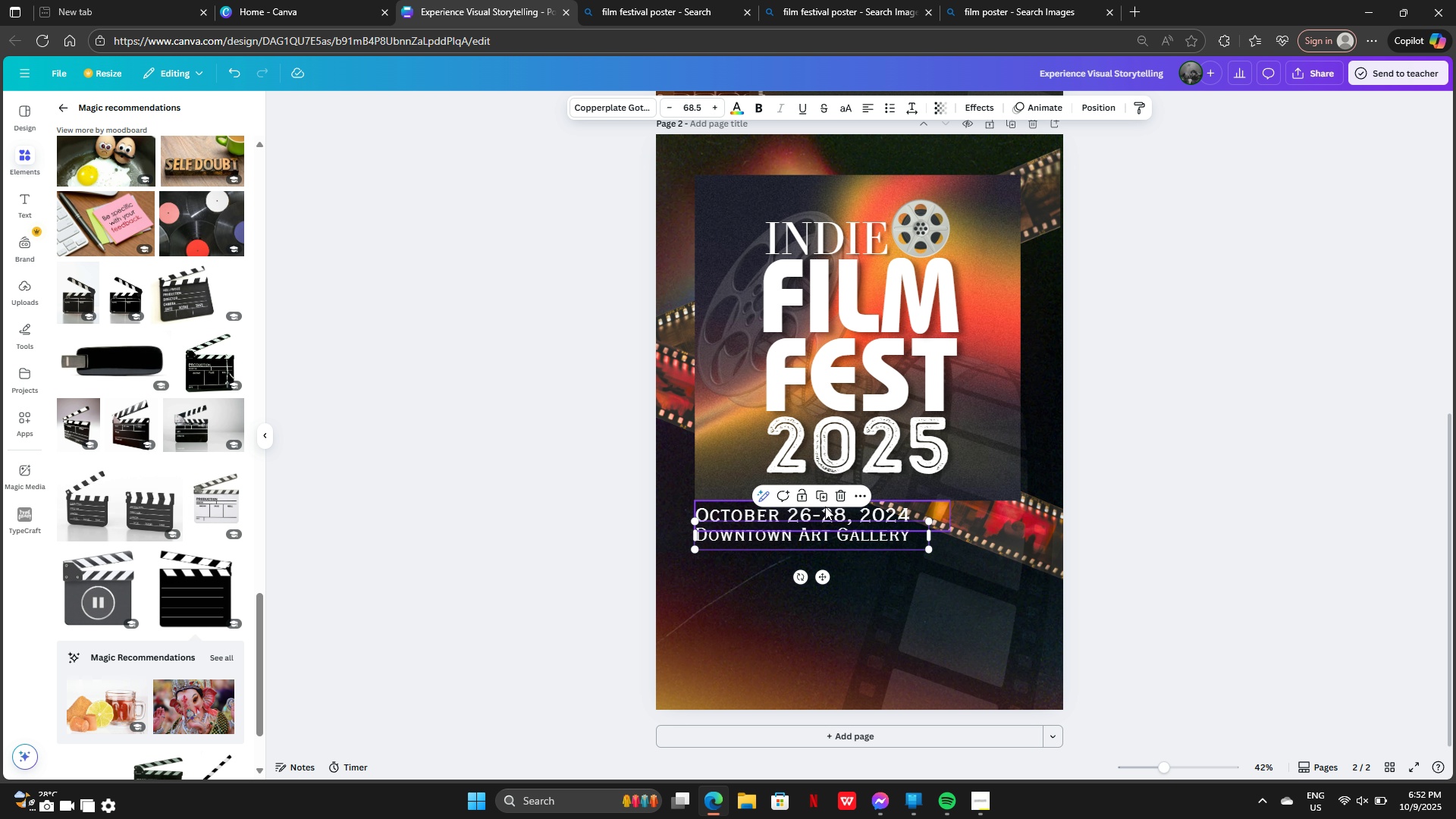 
left_click_drag(start_coordinate=[826, 584], to_coordinate=[840, 630])
 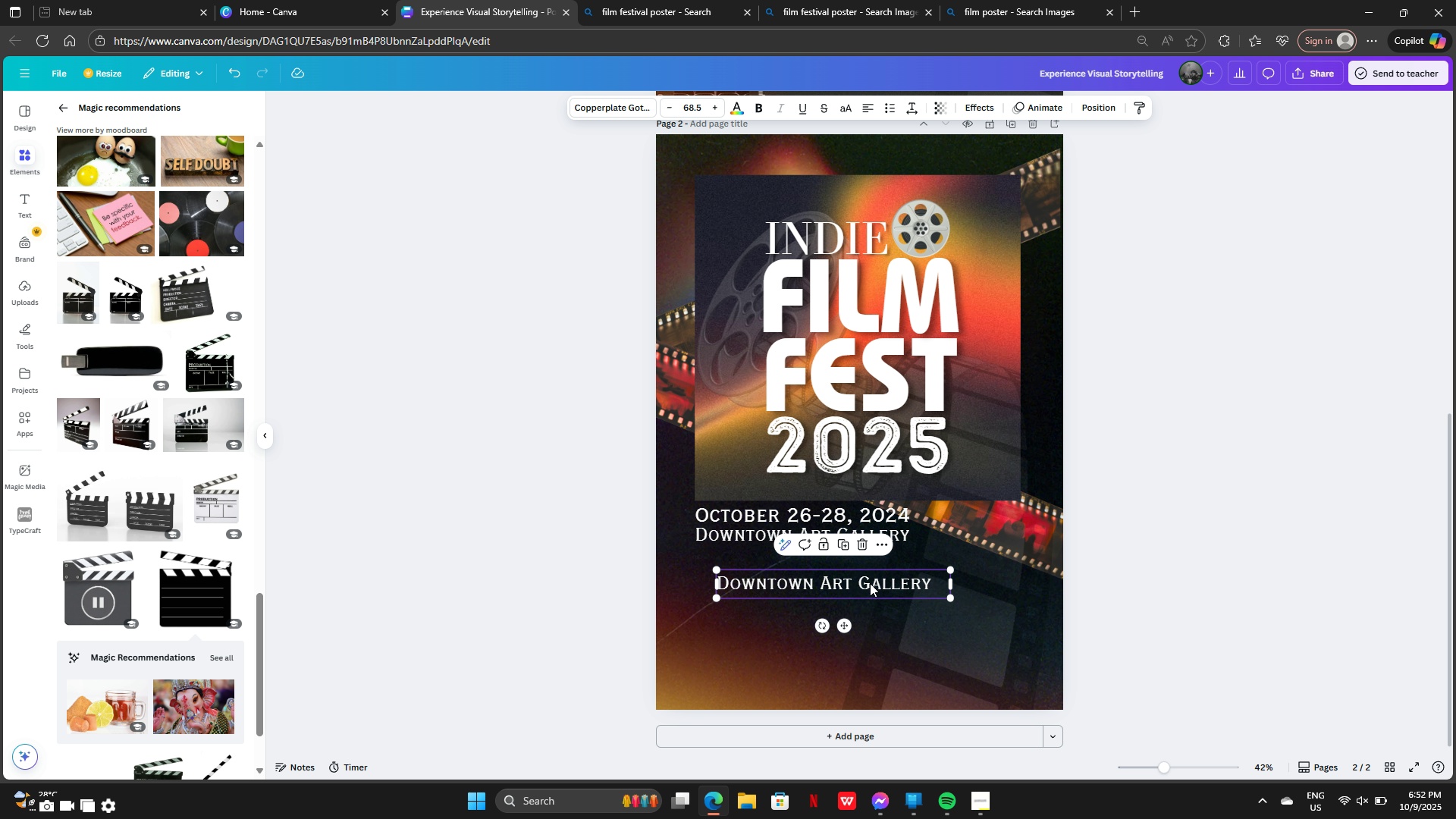 
left_click([870, 583])
 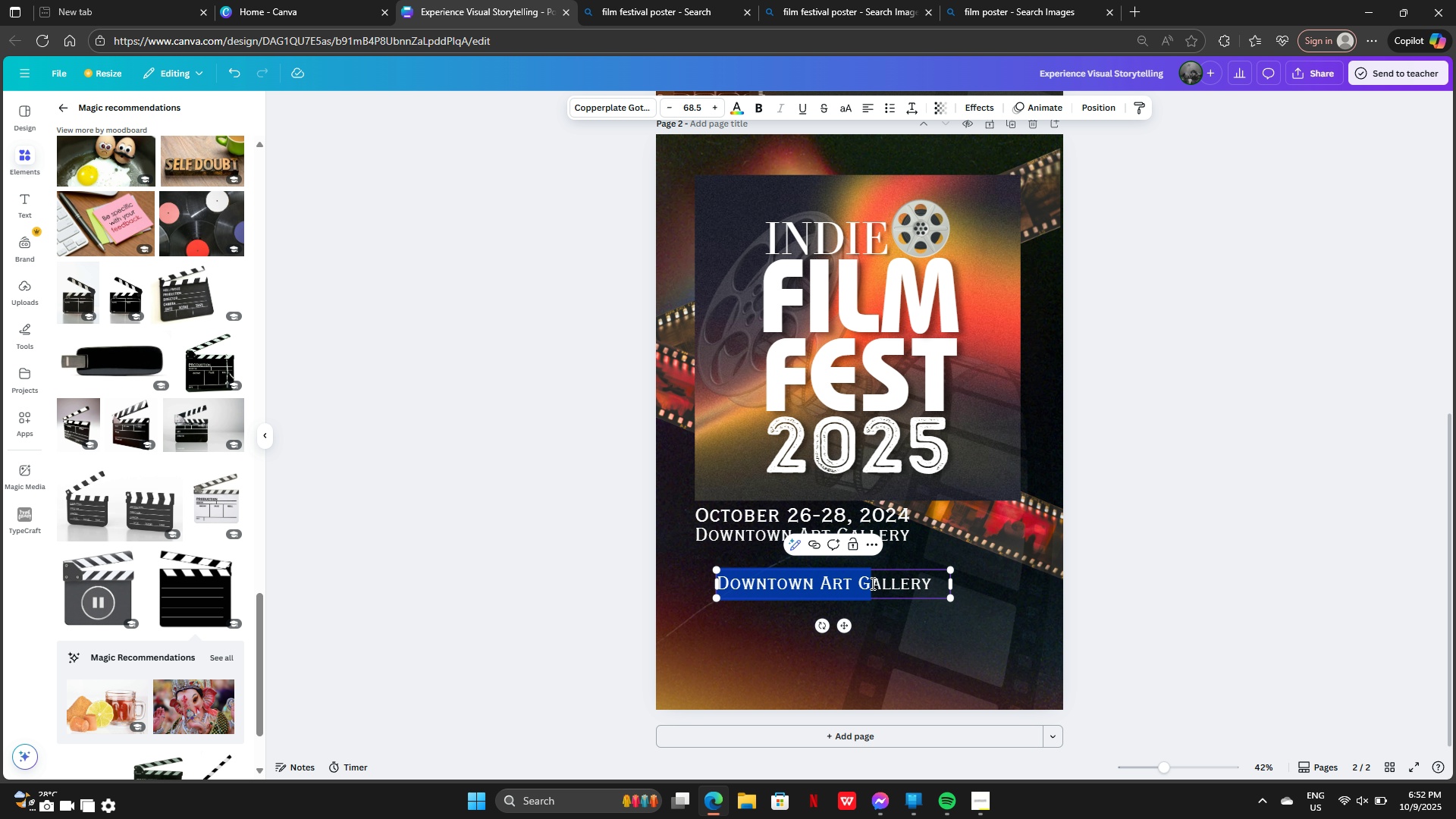 
hold_key(key=ControlLeft, duration=0.5)
 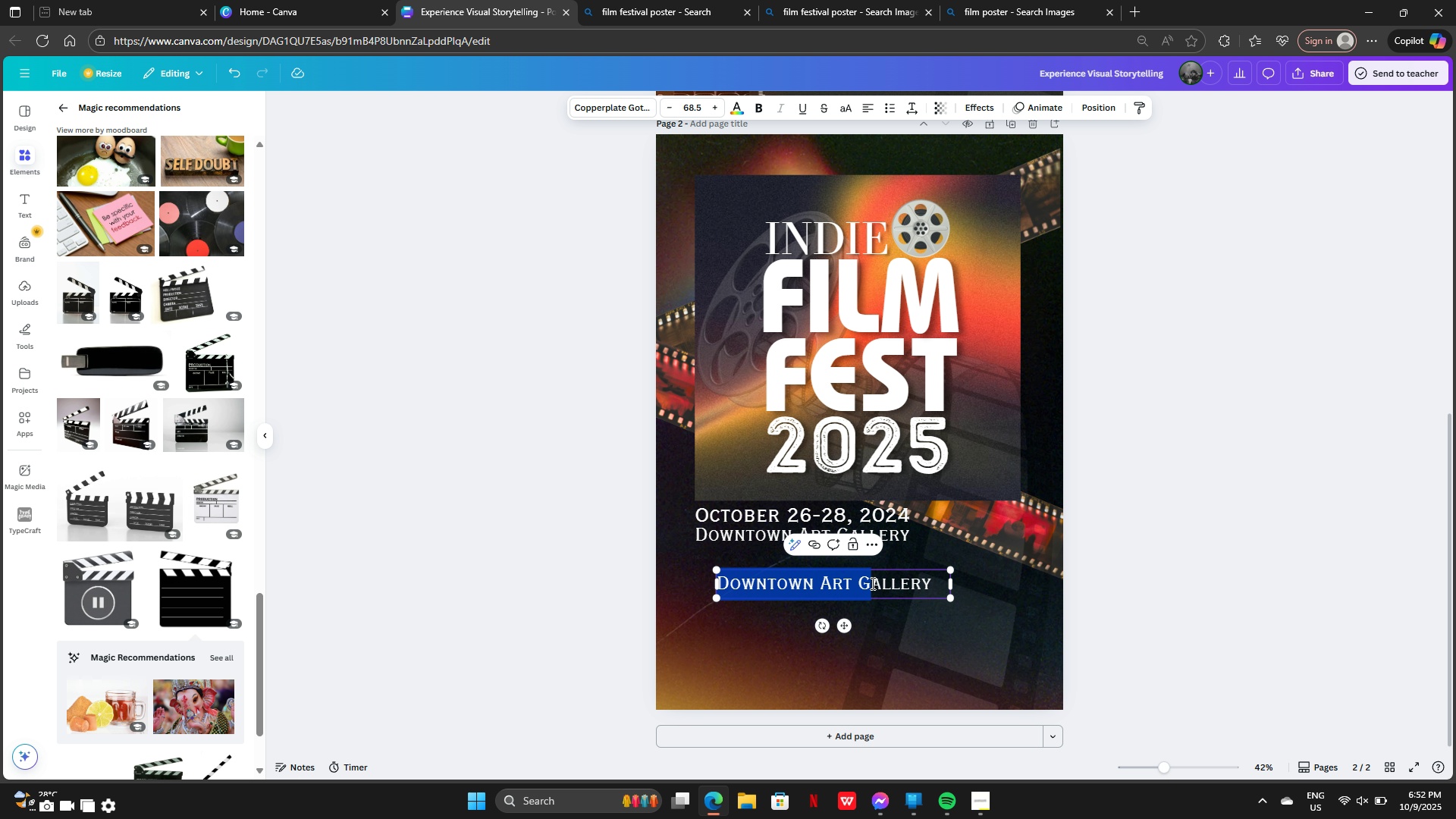 
key(Control+A)
 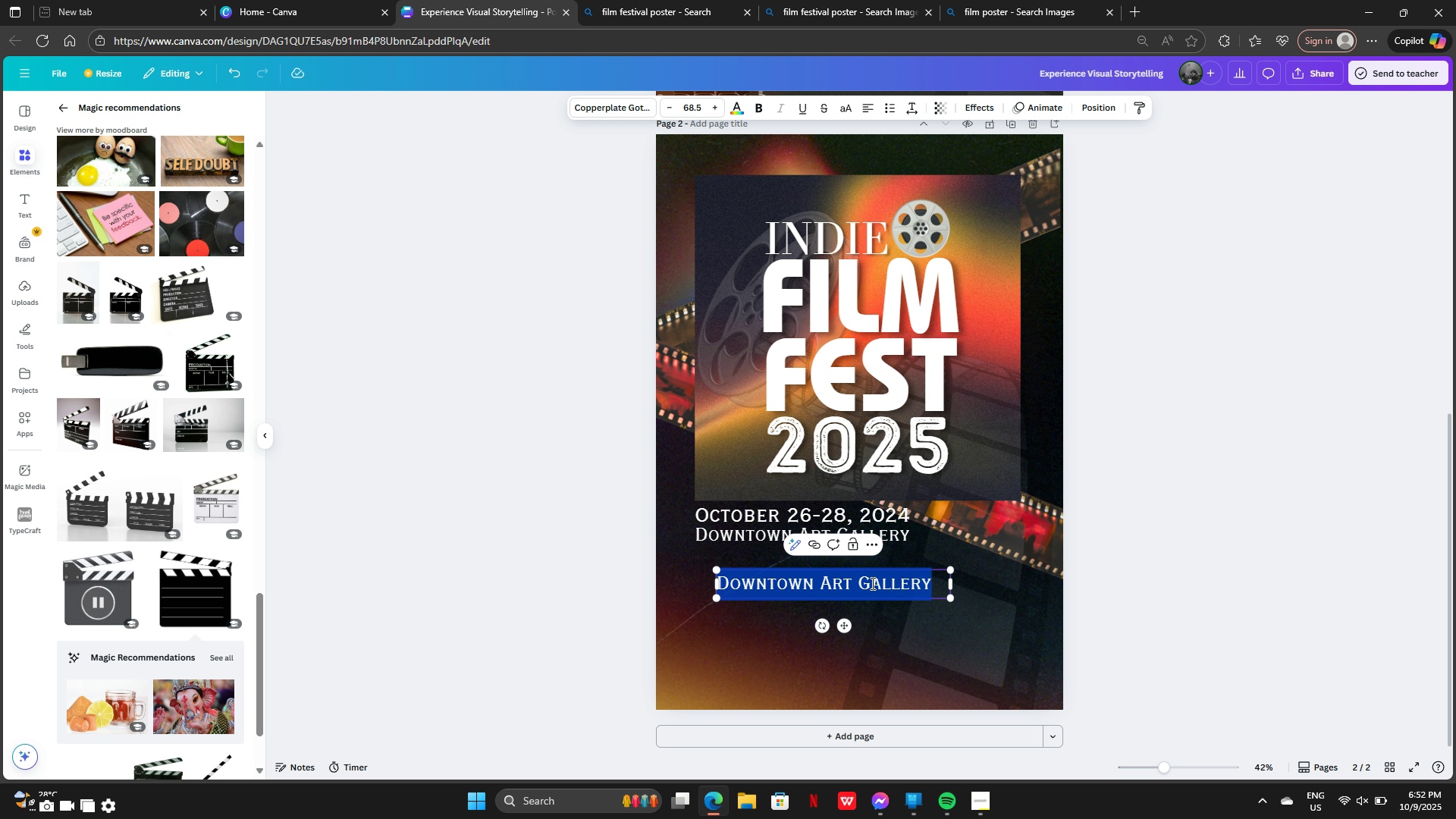 
key(Control+V)
 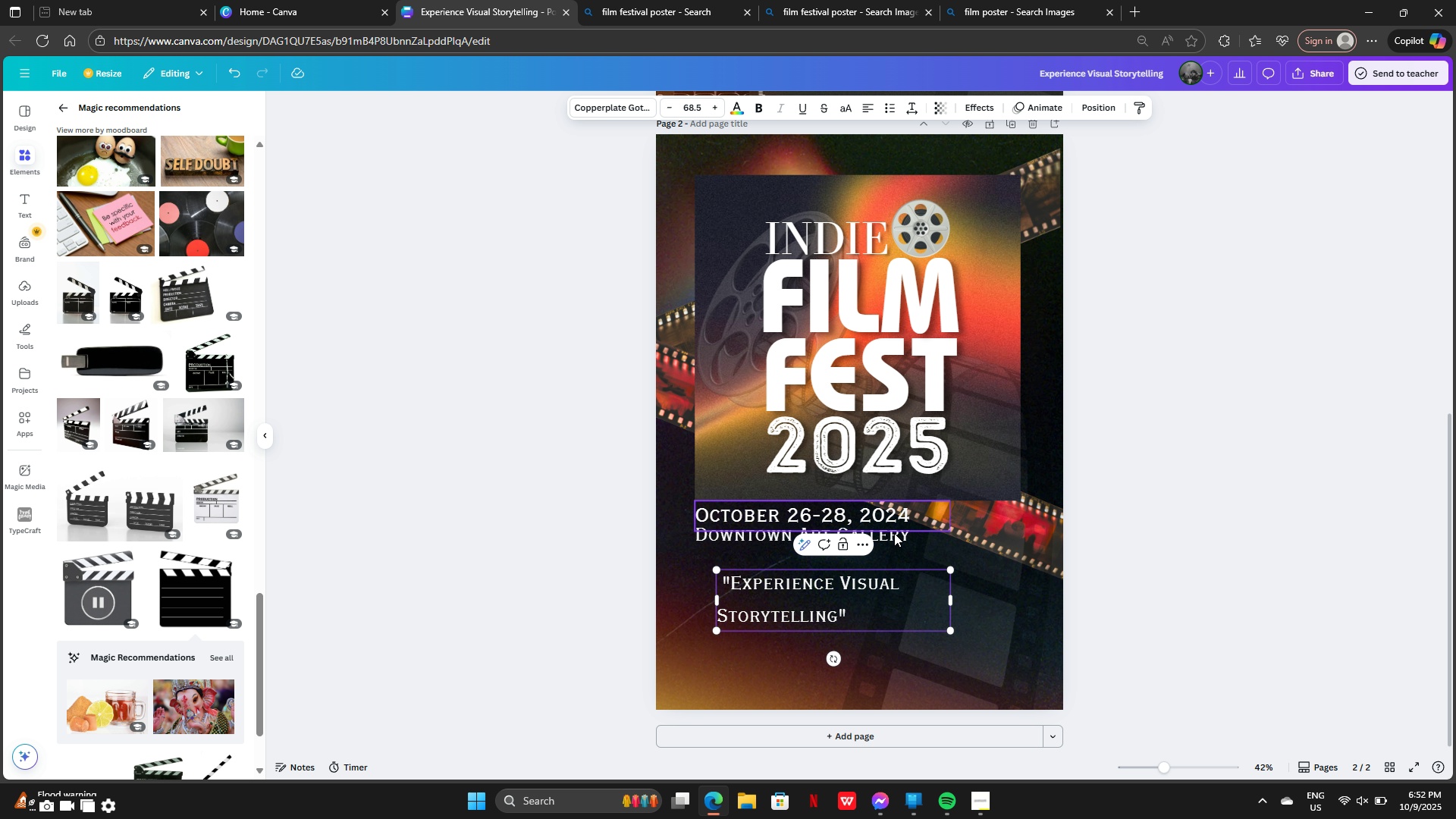 
left_click([950, 598])
 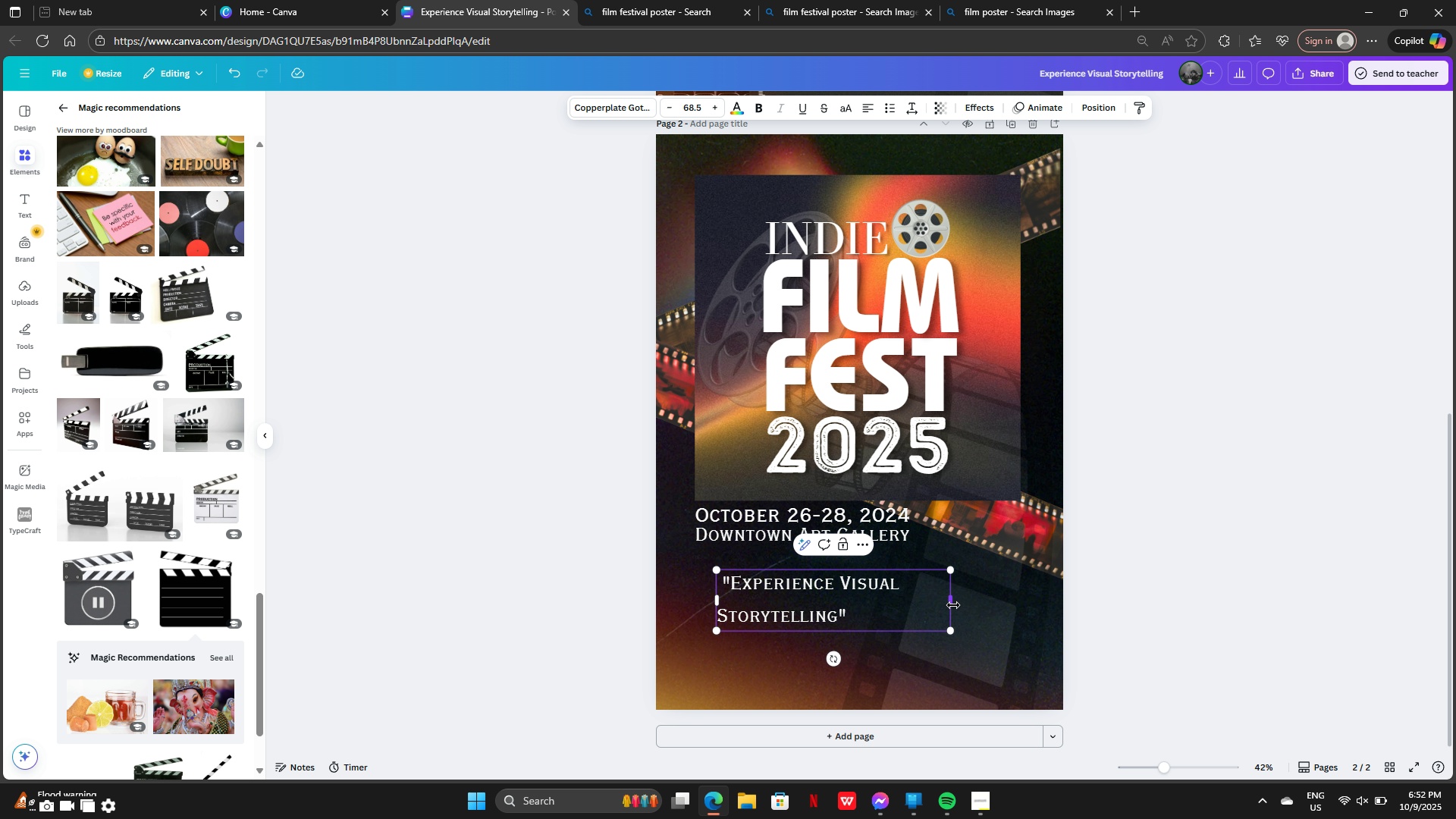 
left_click_drag(start_coordinate=[954, 604], to_coordinate=[1083, 614])
 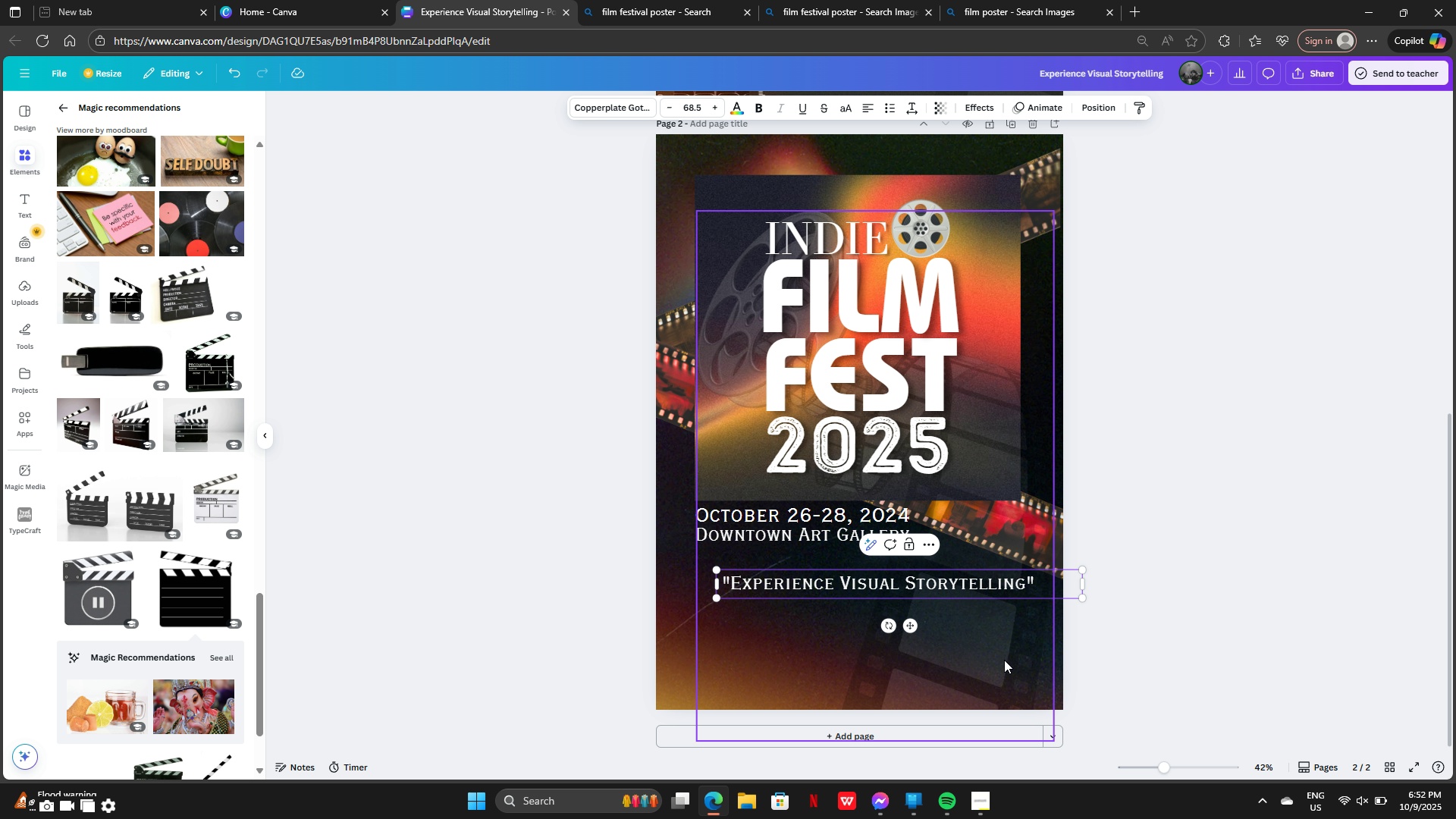 
left_click([1376, 540])
 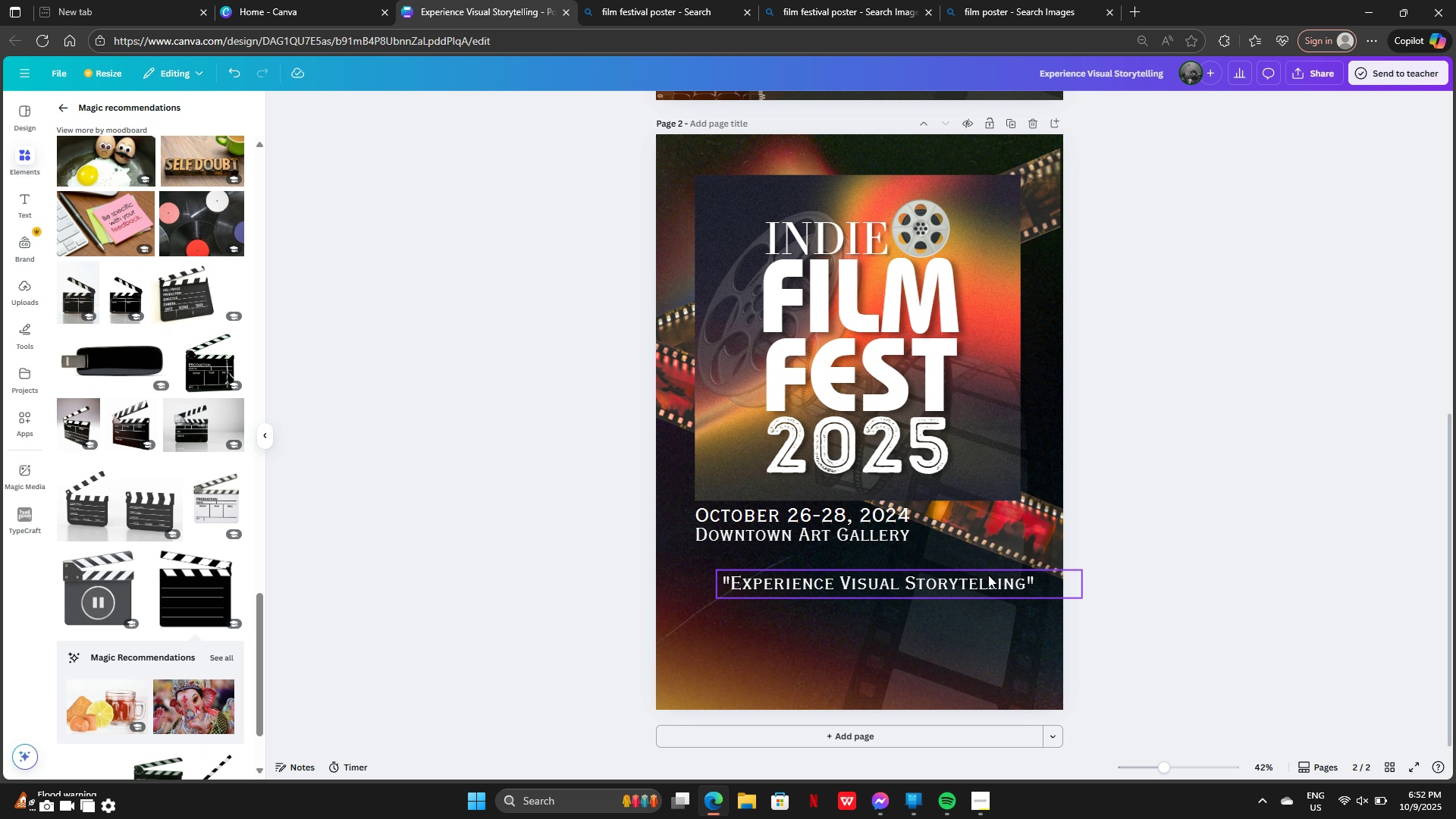 
left_click_drag(start_coordinate=[985, 579], to_coordinate=[931, 598])
 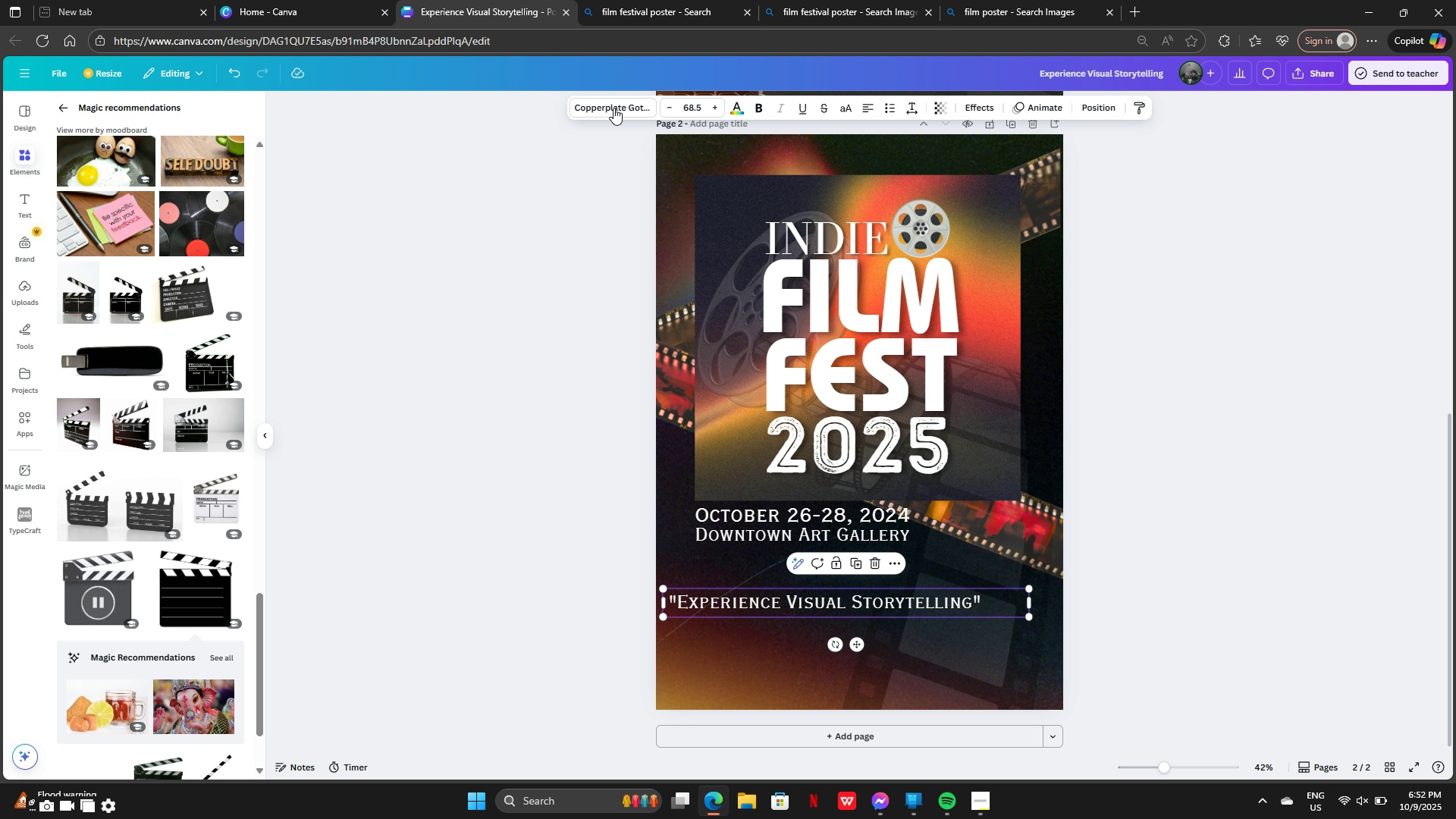 
left_click([612, 103])
 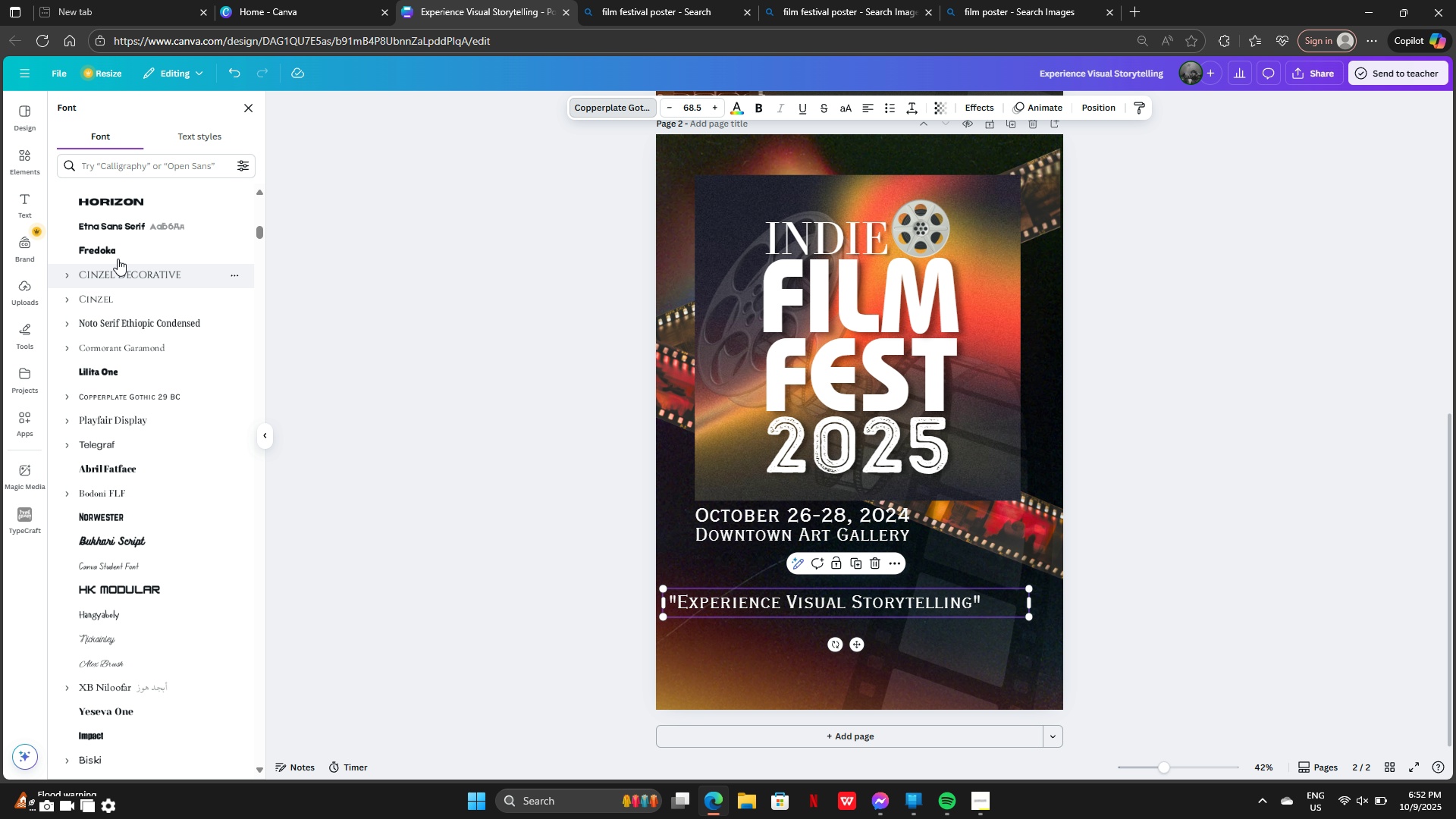 
left_click([115, 251])
 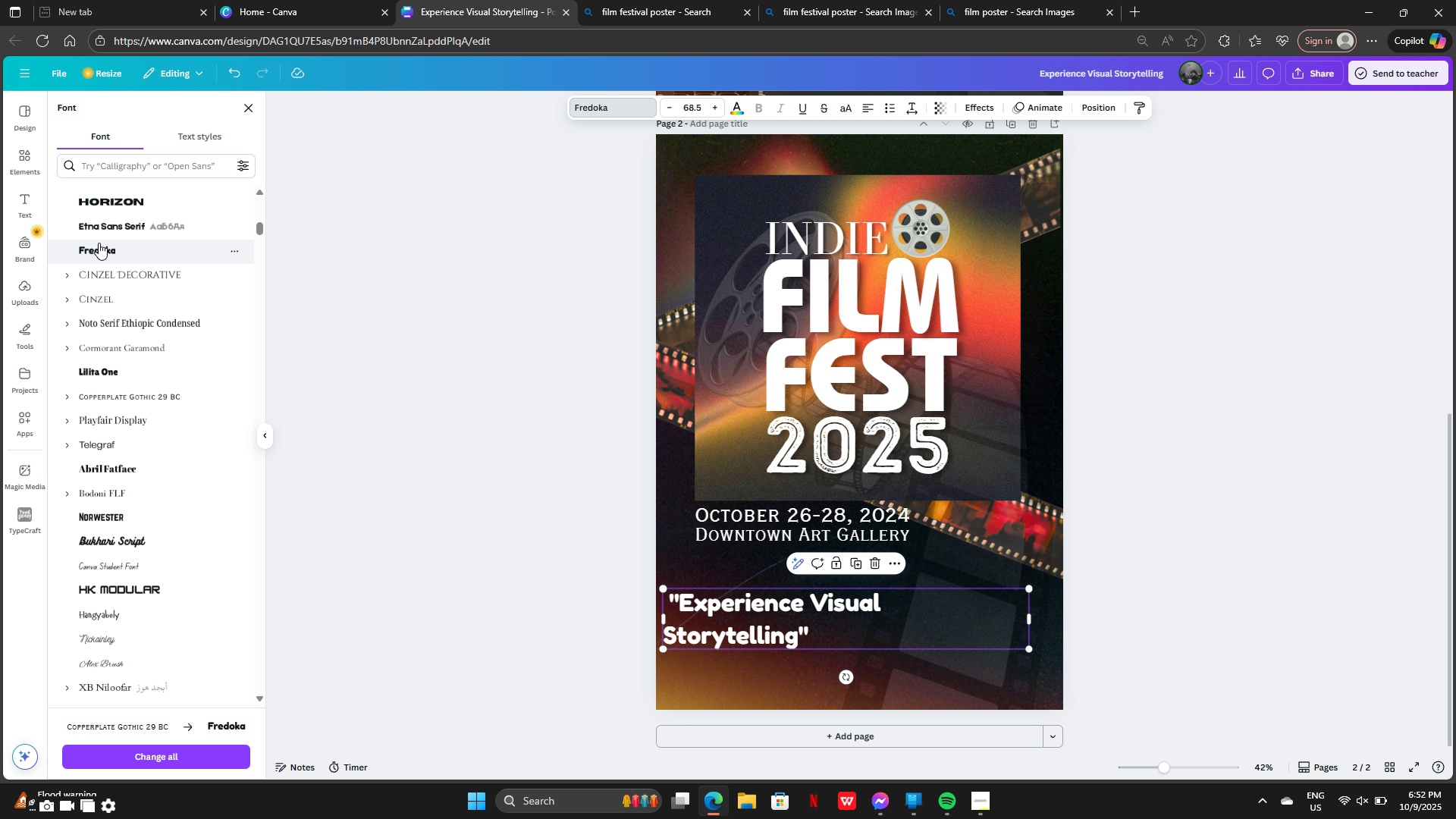 
left_click([108, 229])
 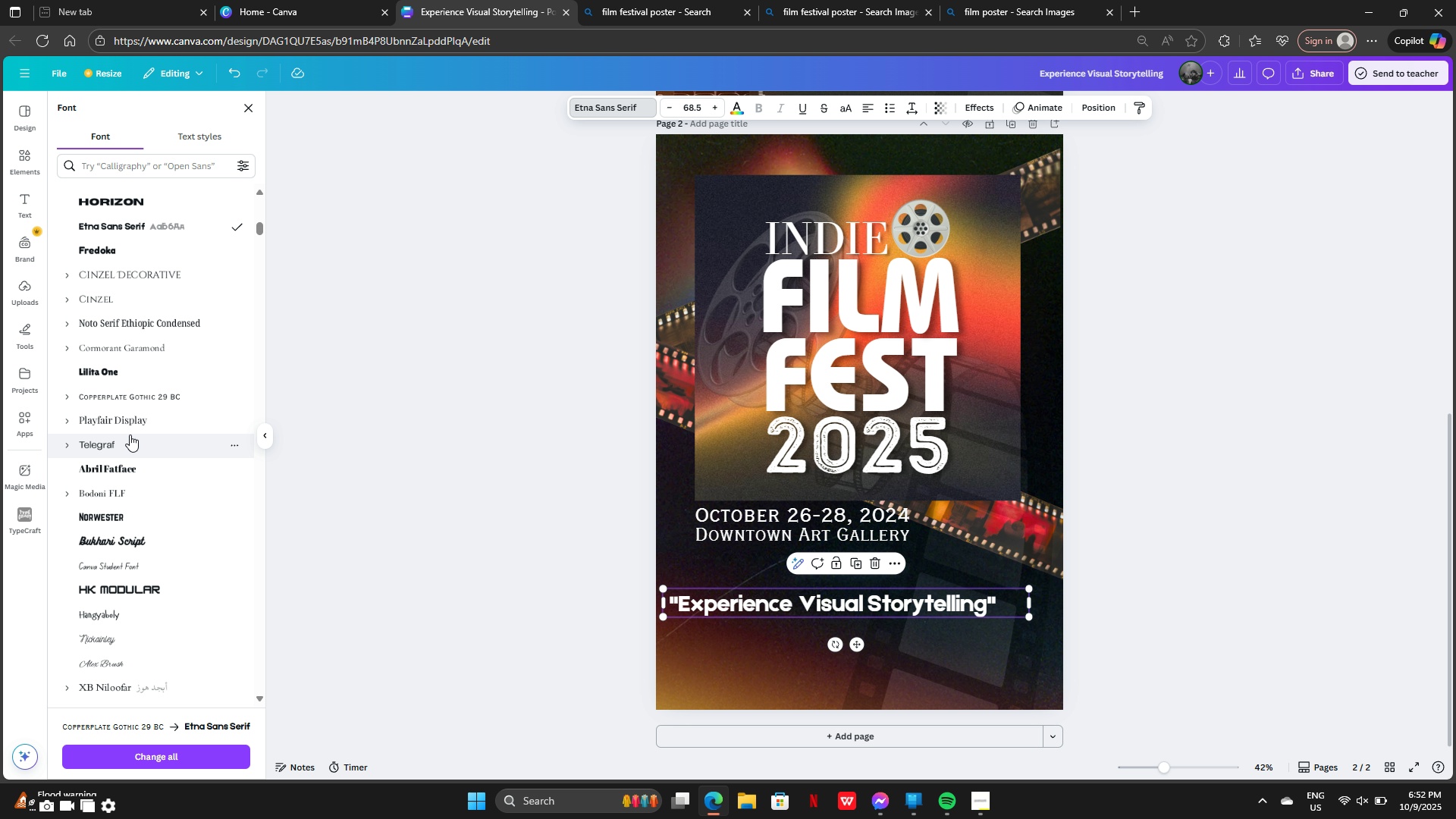 
left_click([121, 442])
 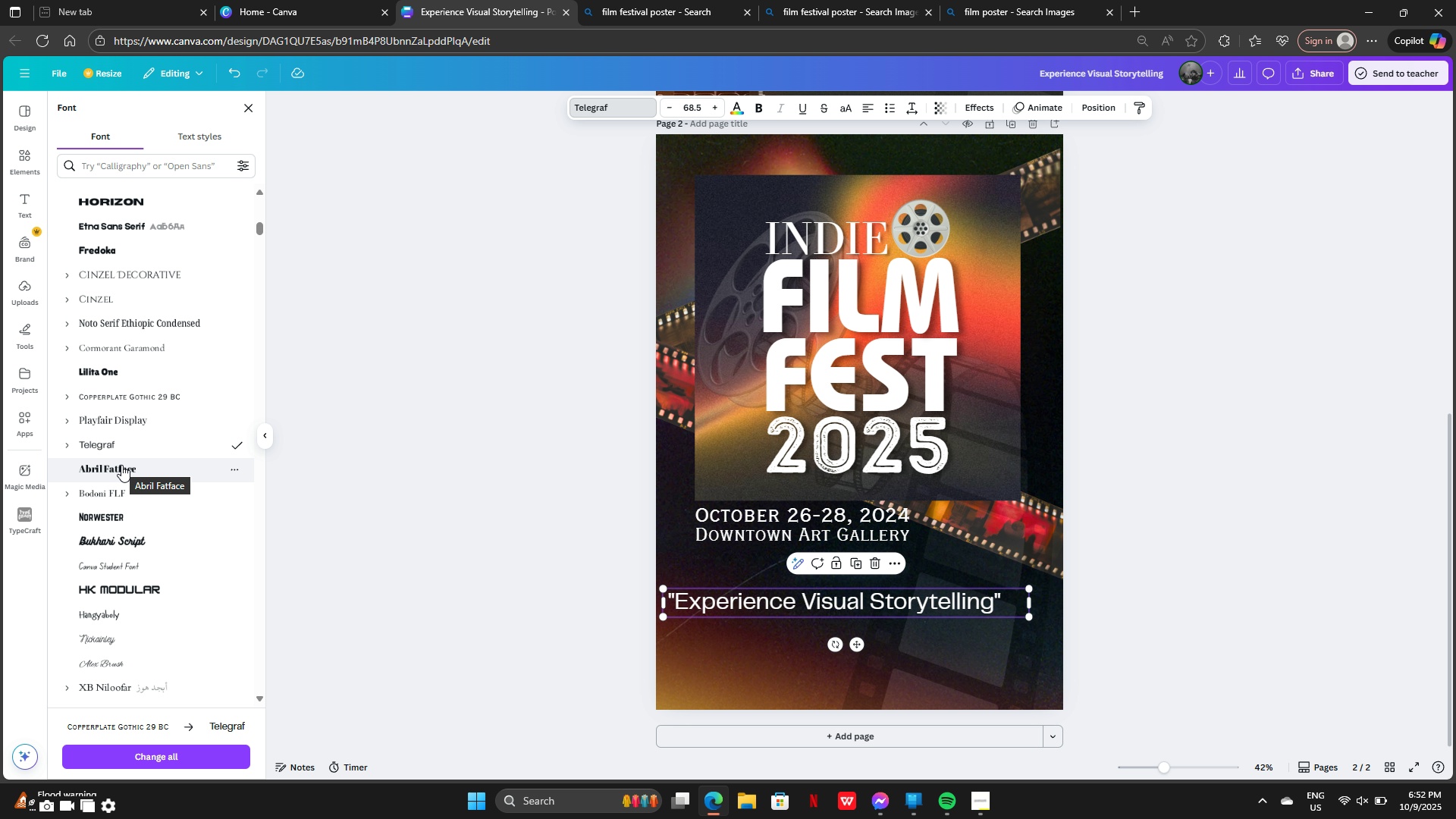 
left_click([121, 465])
 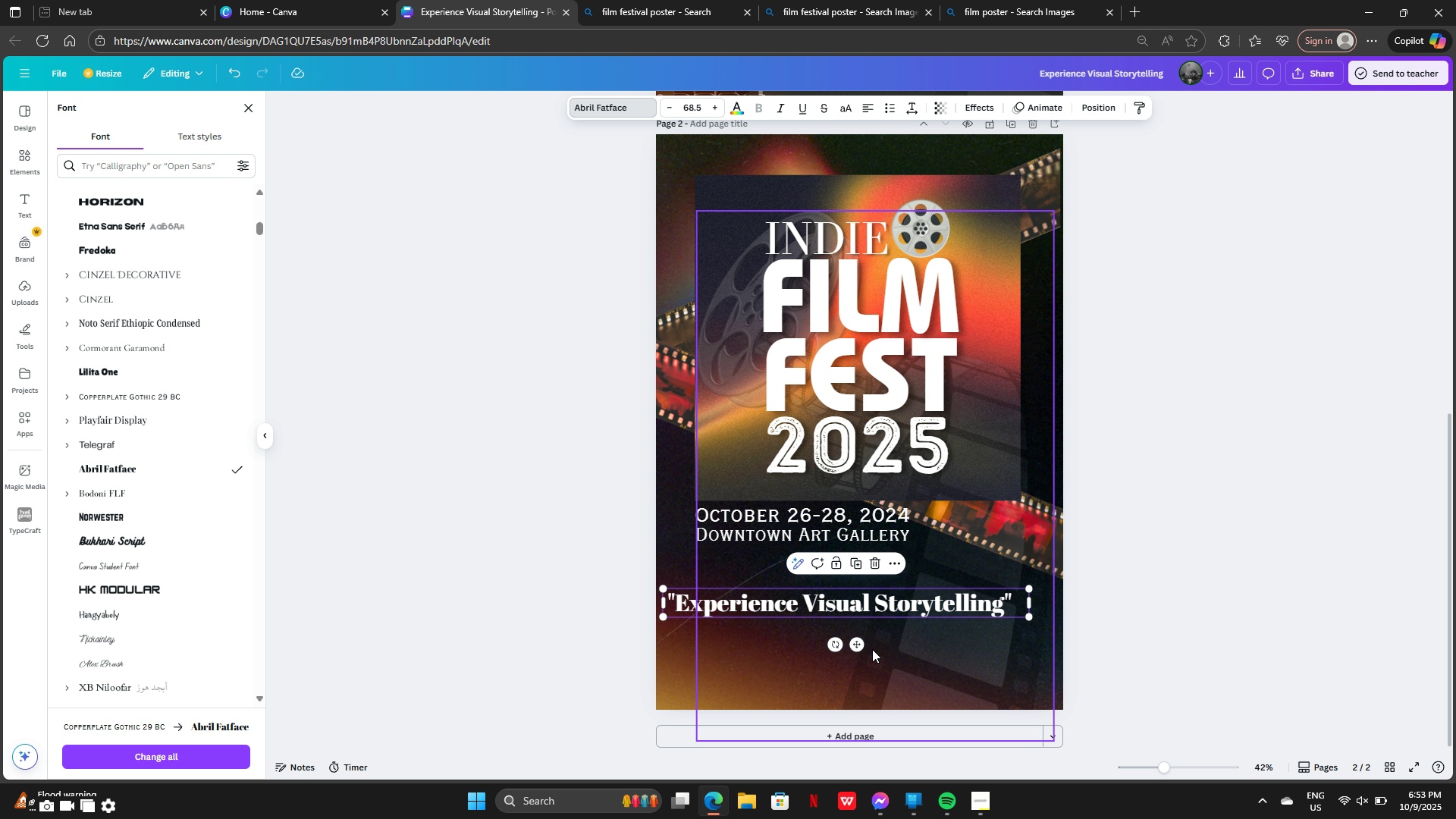 
left_click_drag(start_coordinate=[851, 645], to_coordinate=[868, 645])
 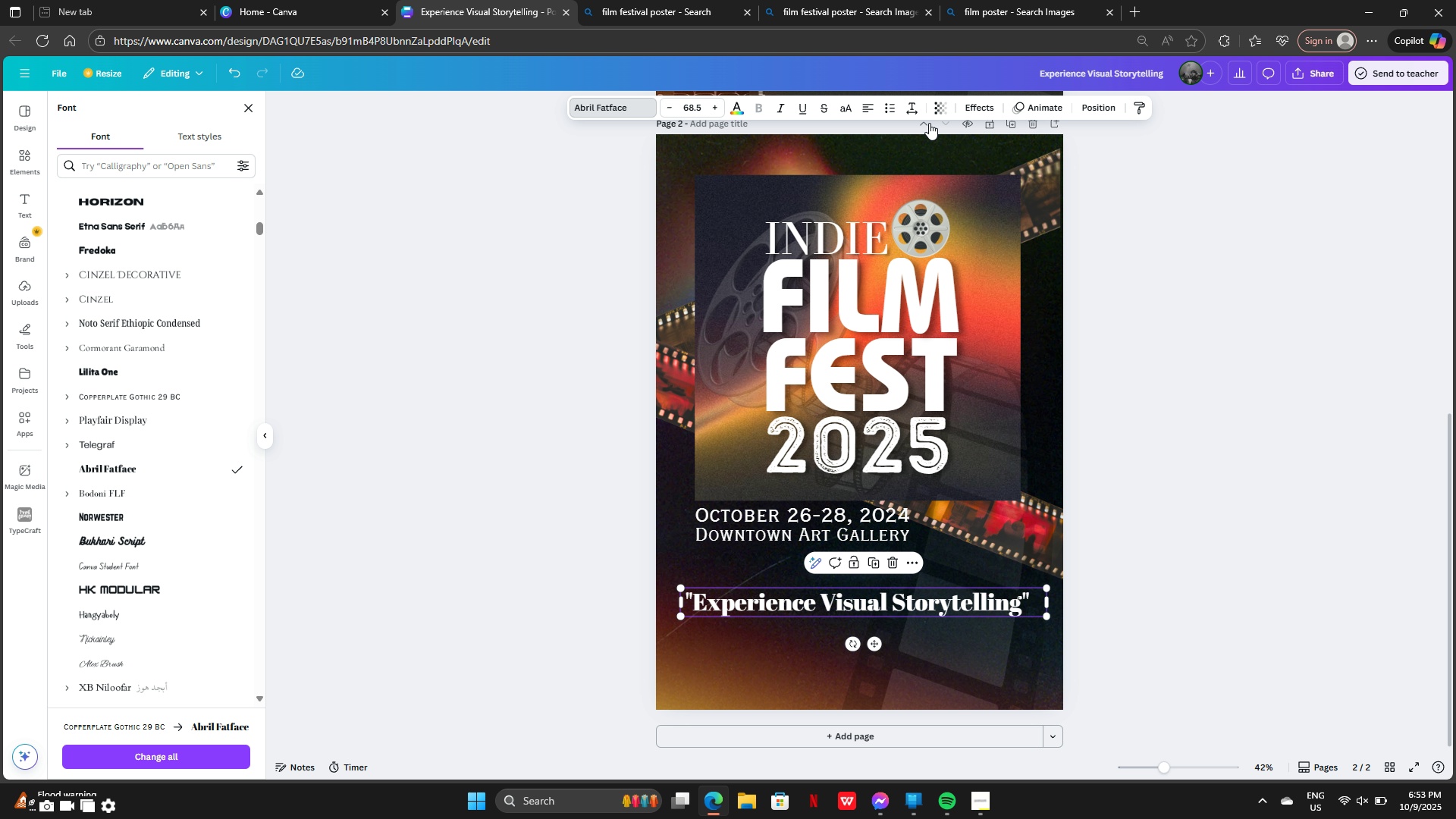 
left_click([984, 99])
 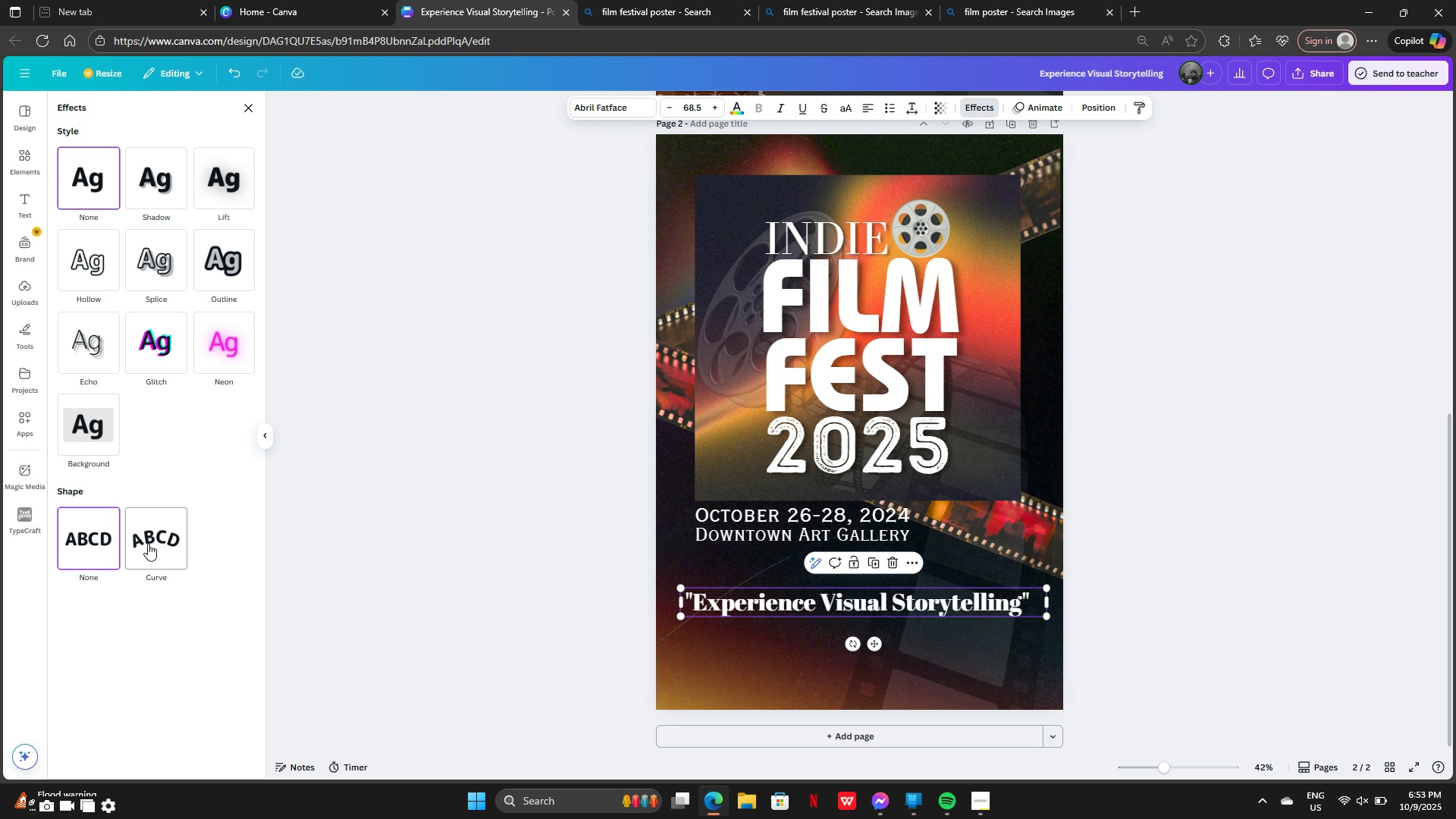 
left_click([148, 544])
 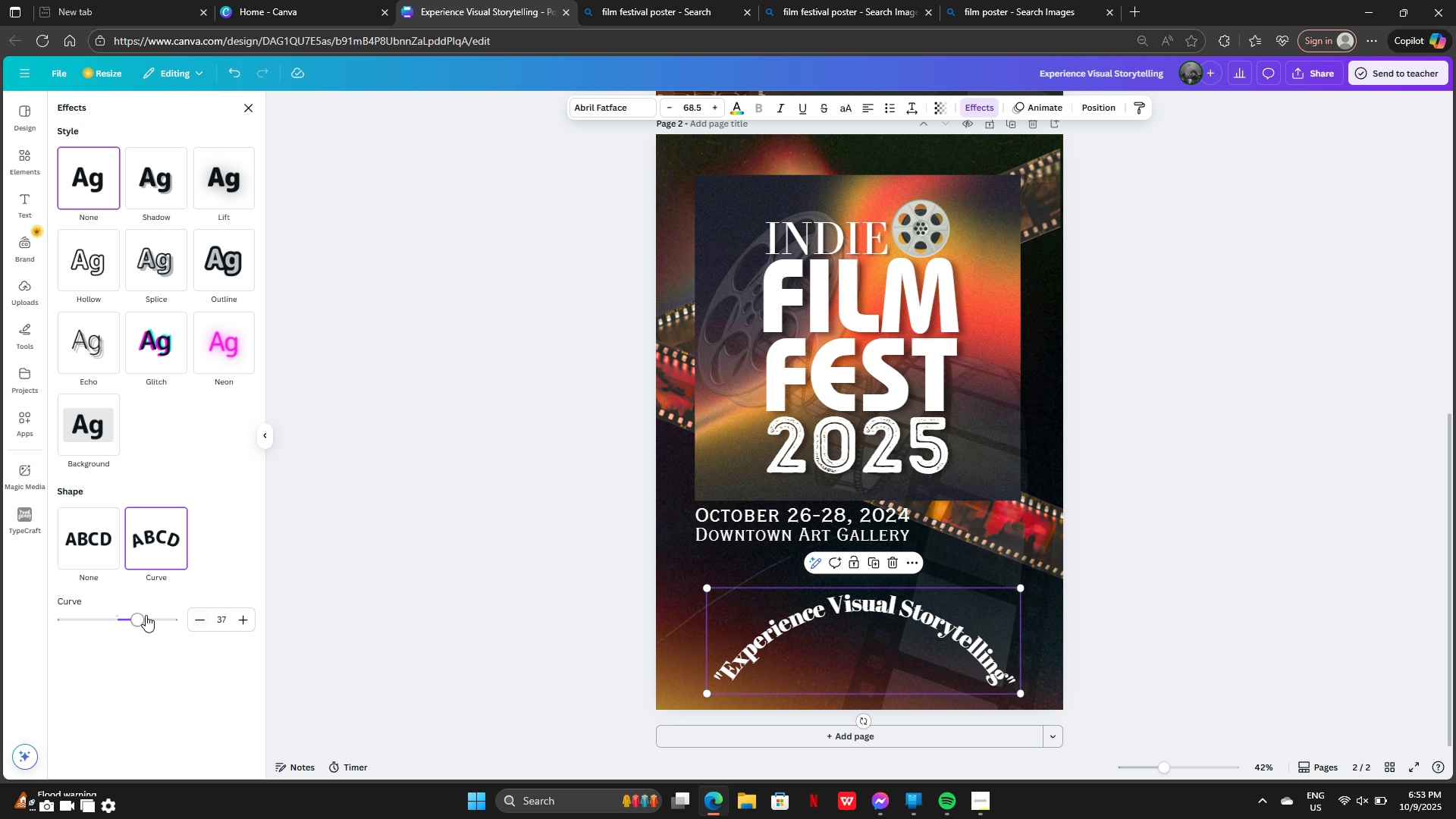 
left_click_drag(start_coordinate=[143, 617], to_coordinate=[97, 620])
 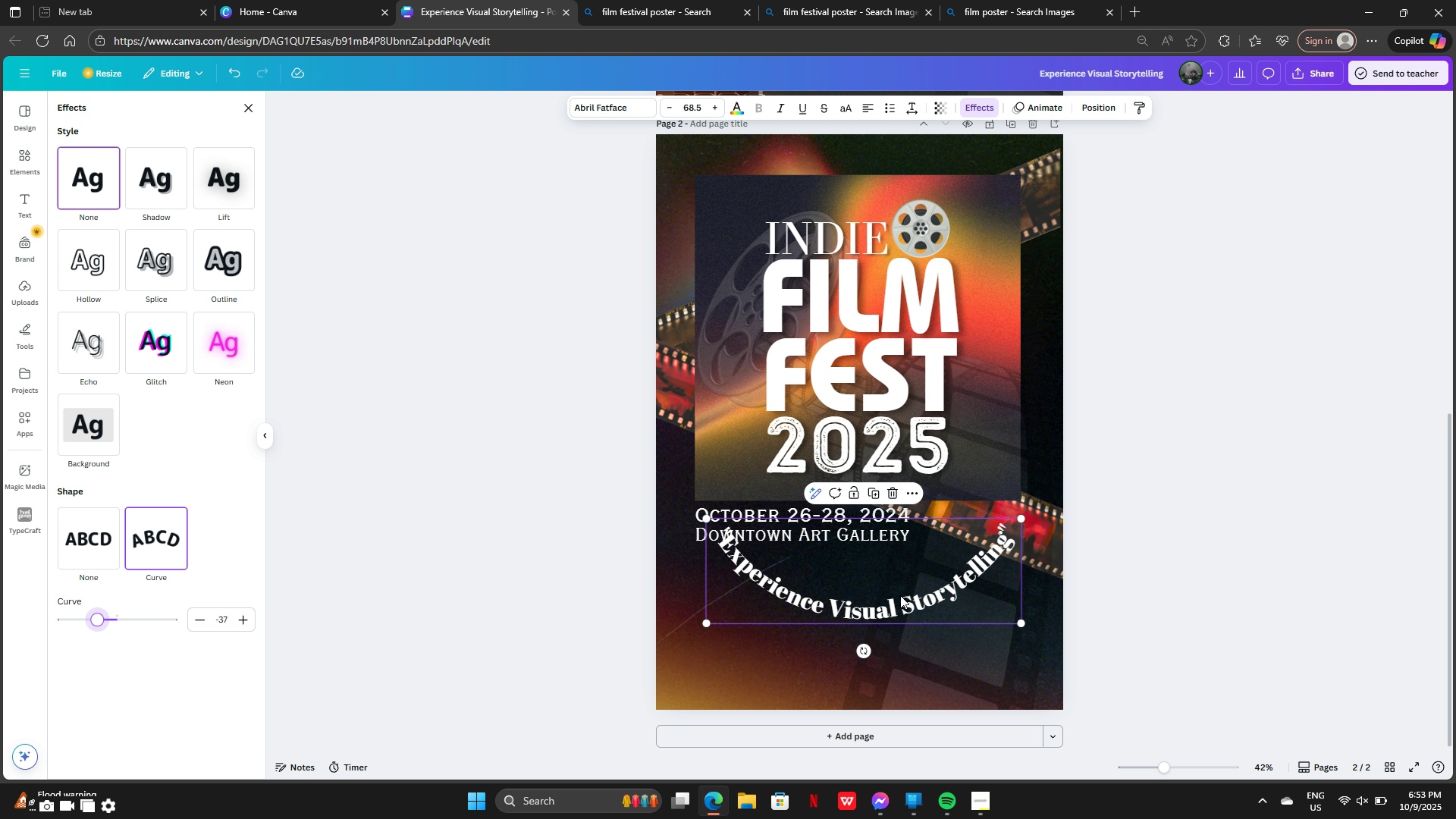 
left_click_drag(start_coordinate=[899, 601], to_coordinate=[889, 651])
 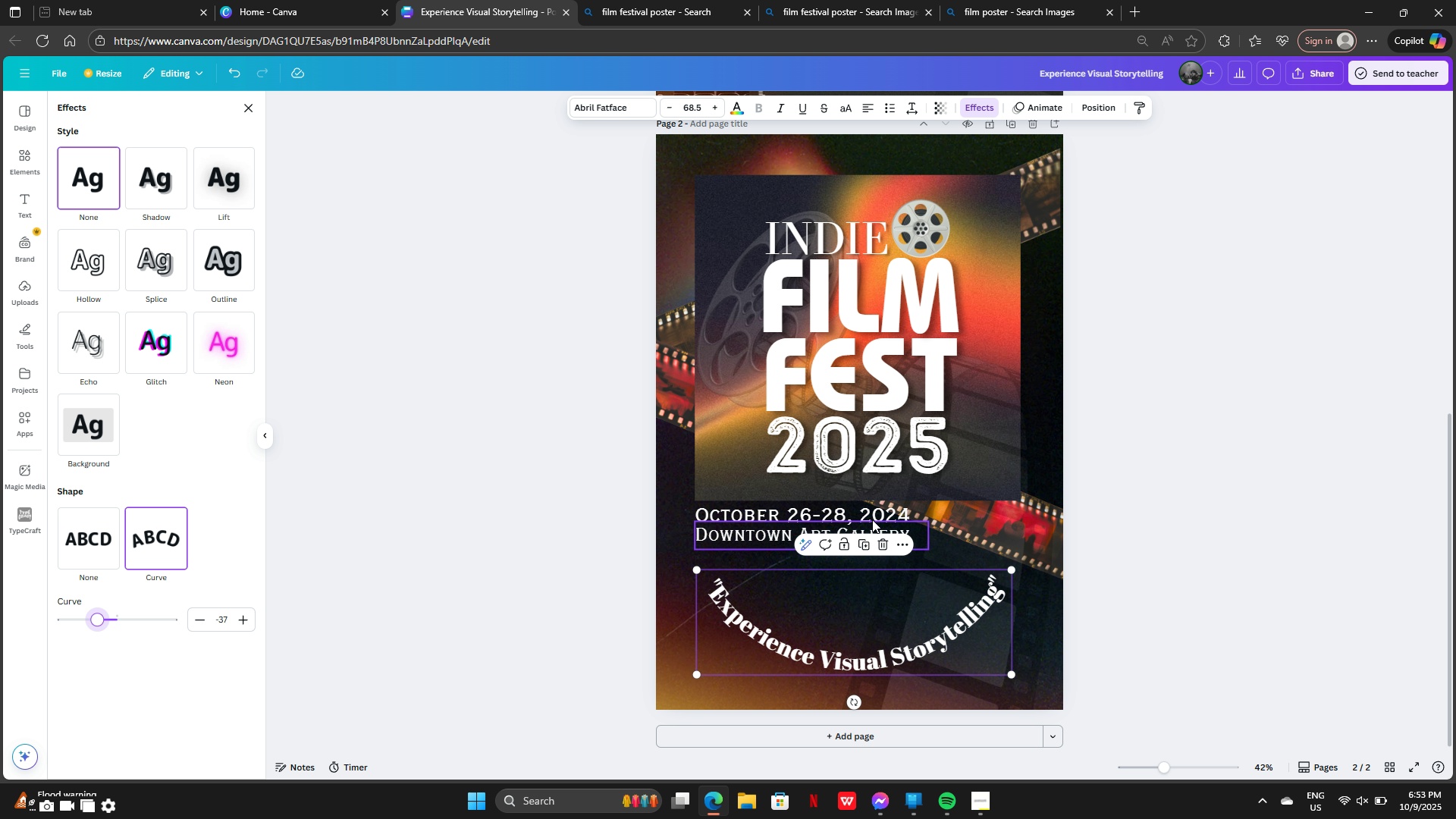 
left_click_drag(start_coordinate=[872, 516], to_coordinate=[915, 516])
 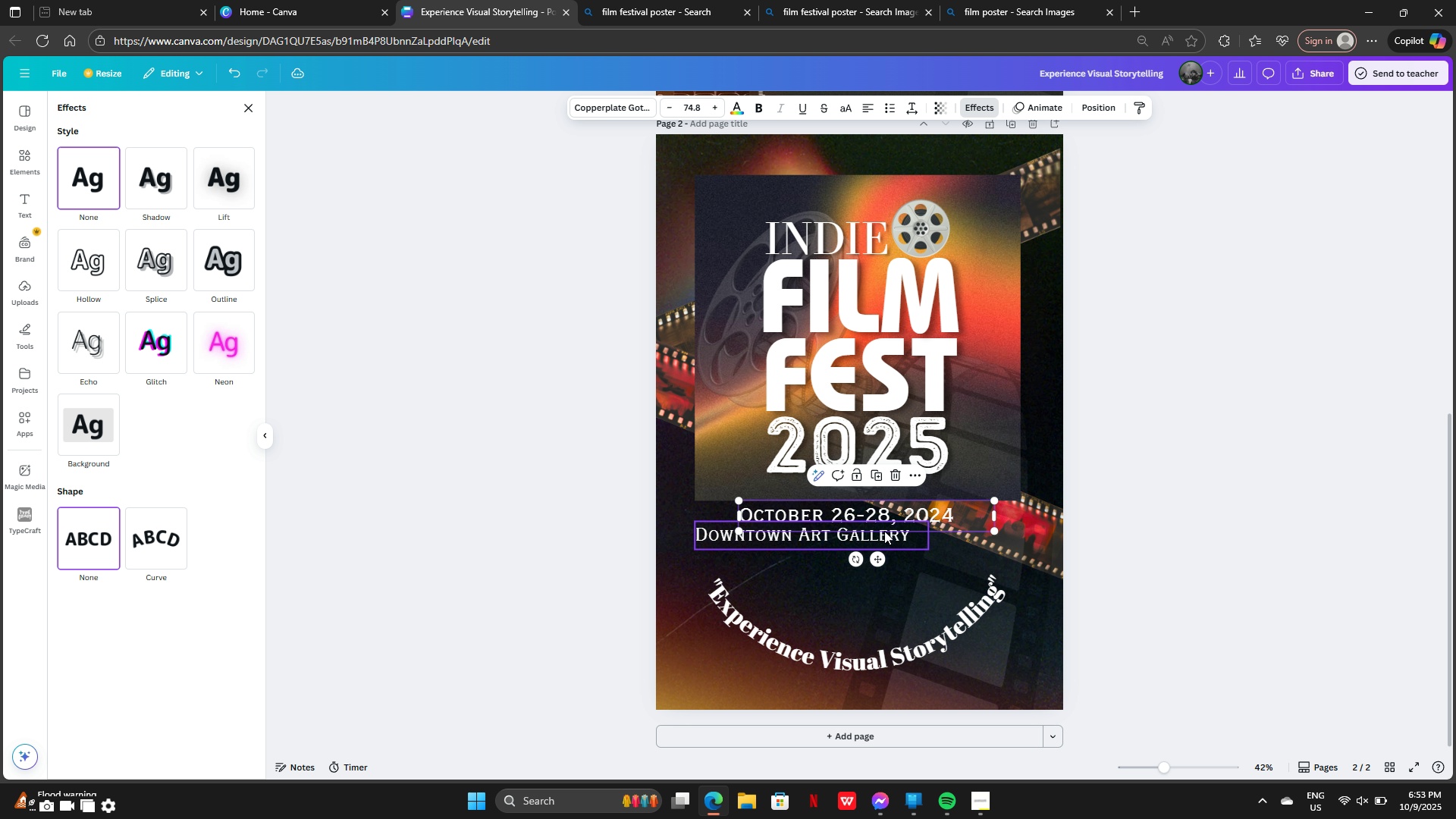 
left_click_drag(start_coordinate=[884, 531], to_coordinate=[880, 532])
 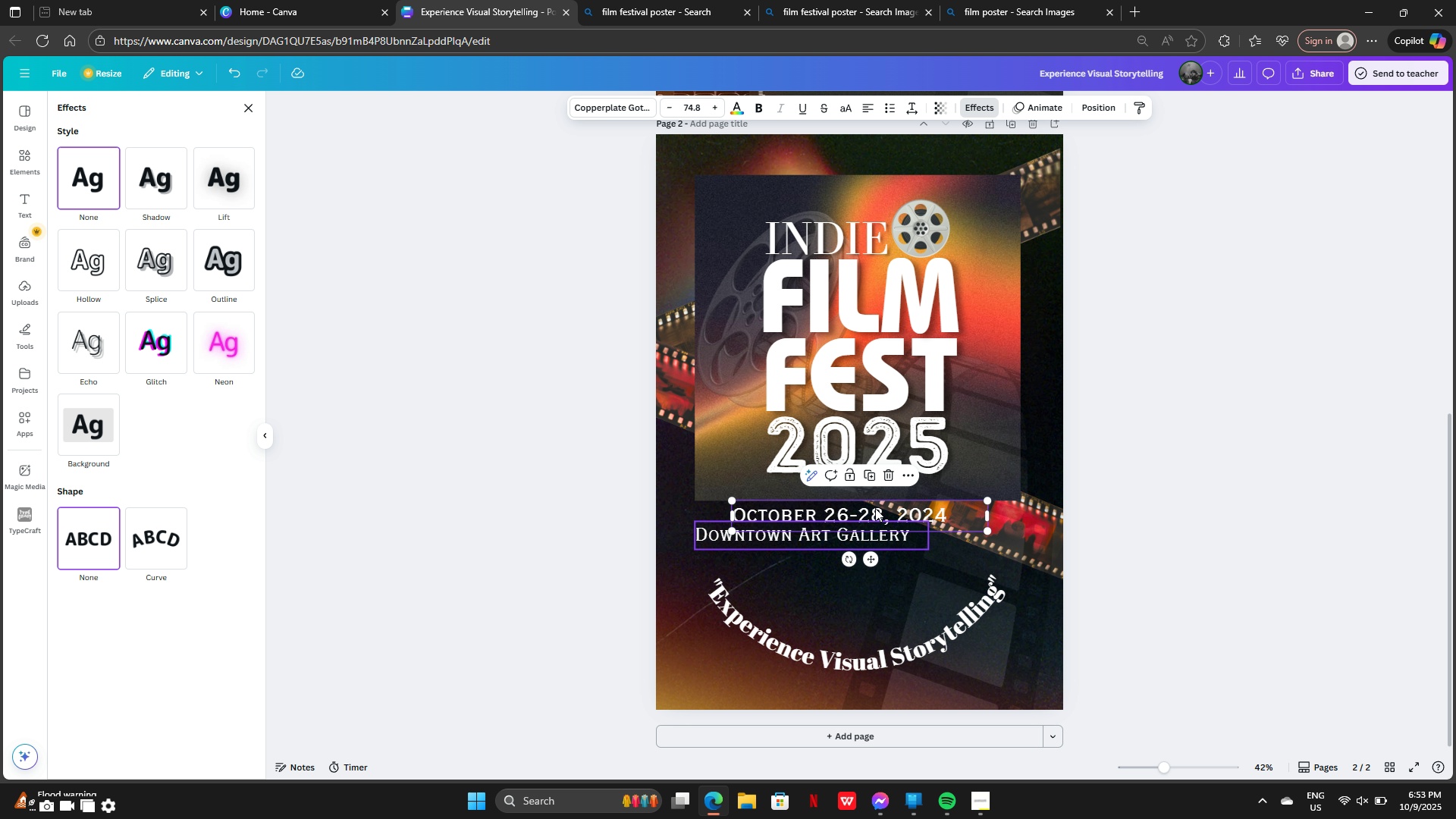 
left_click_drag(start_coordinate=[877, 507], to_coordinate=[890, 507])
 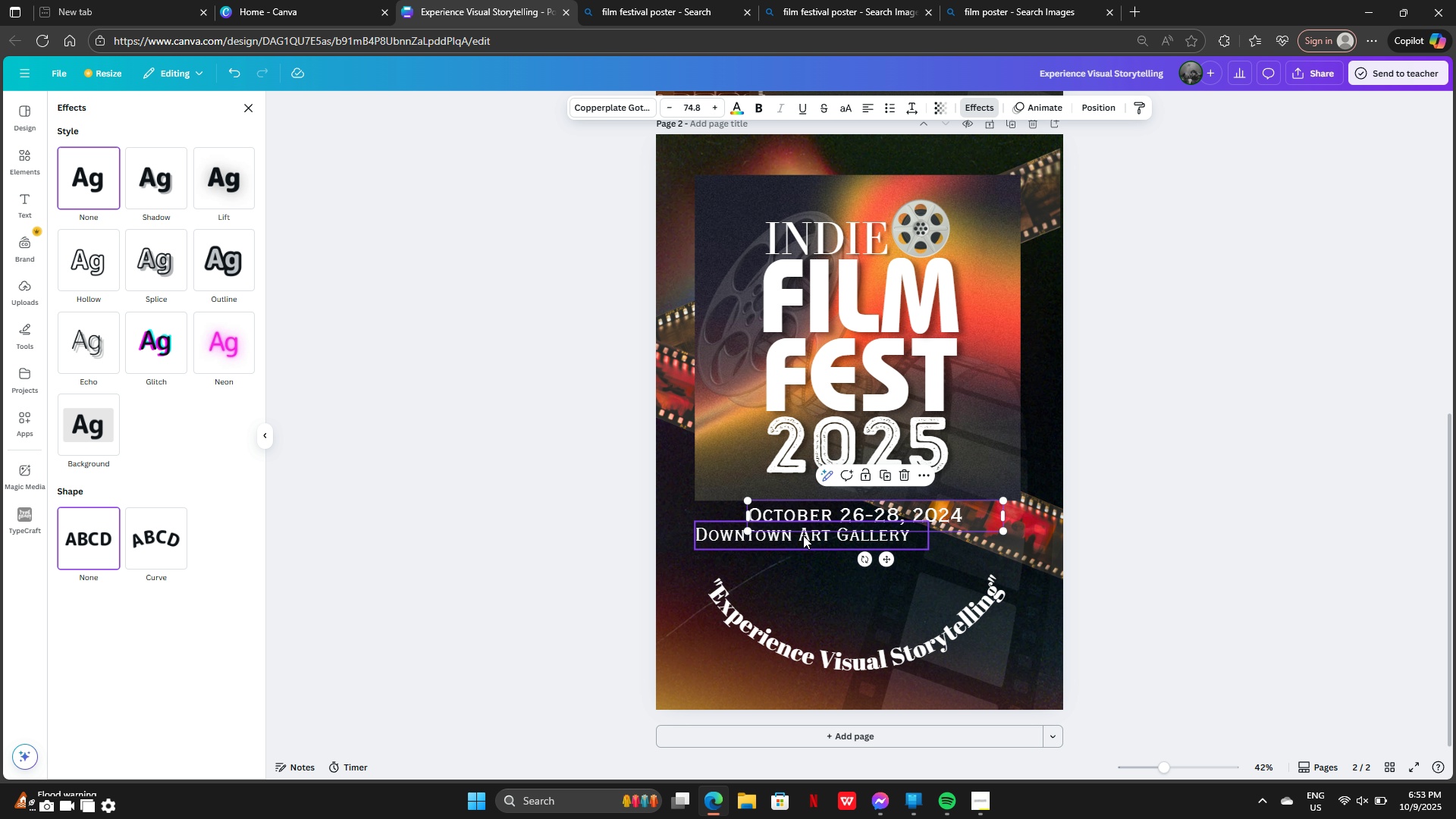 
left_click([803, 535])
 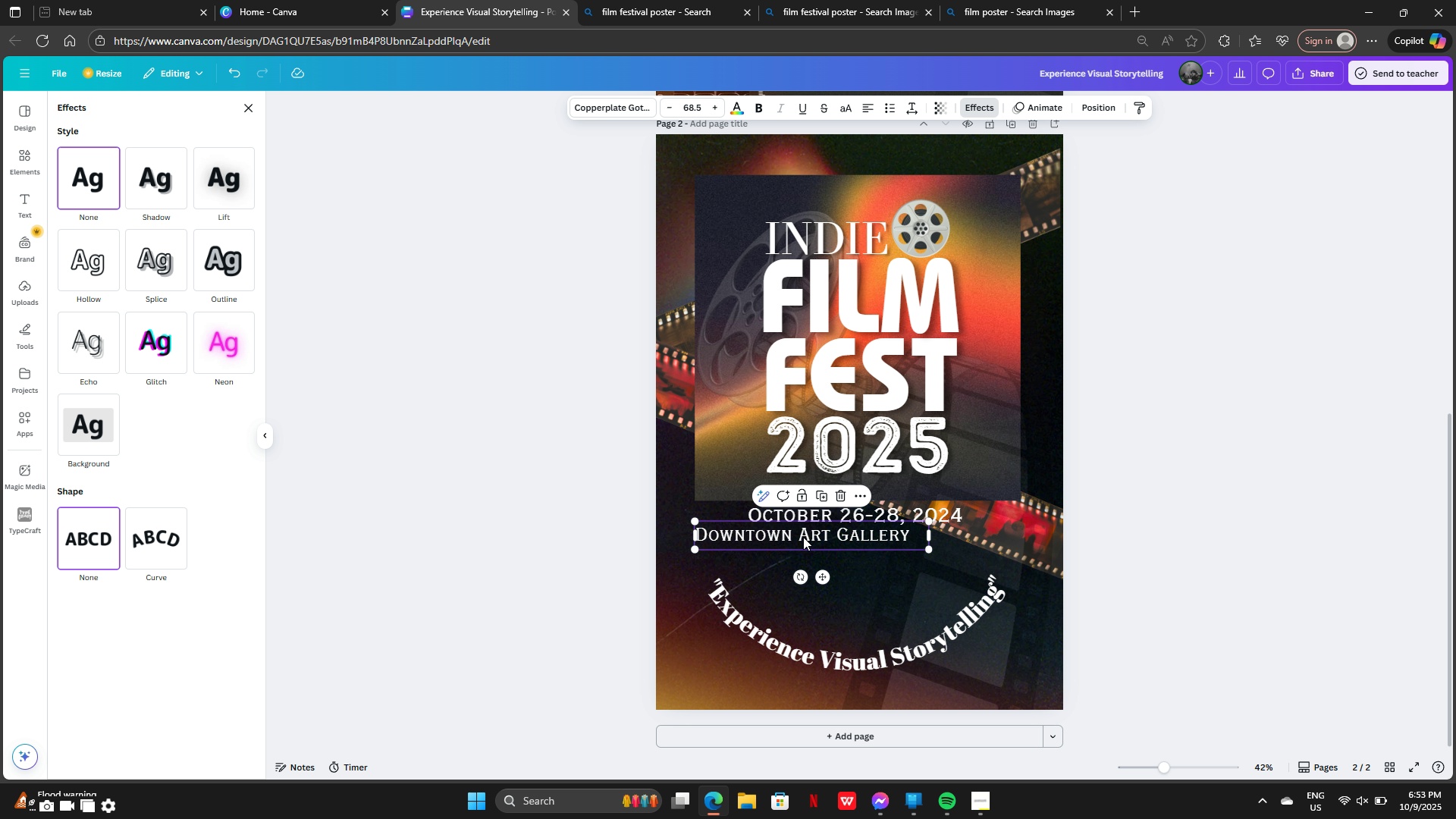 
left_click_drag(start_coordinate=[803, 538], to_coordinate=[858, 541])
 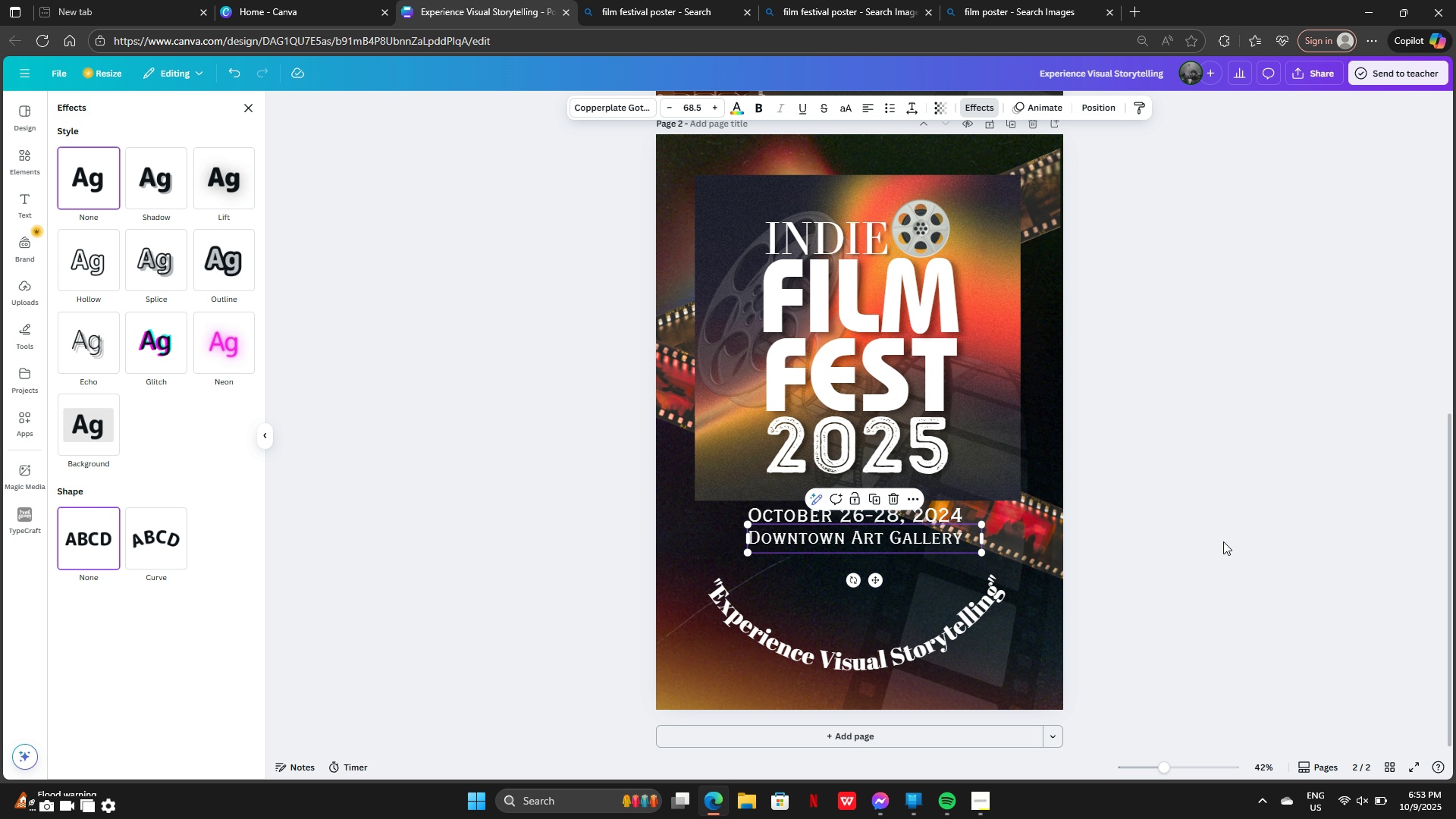 
left_click([1223, 541])
 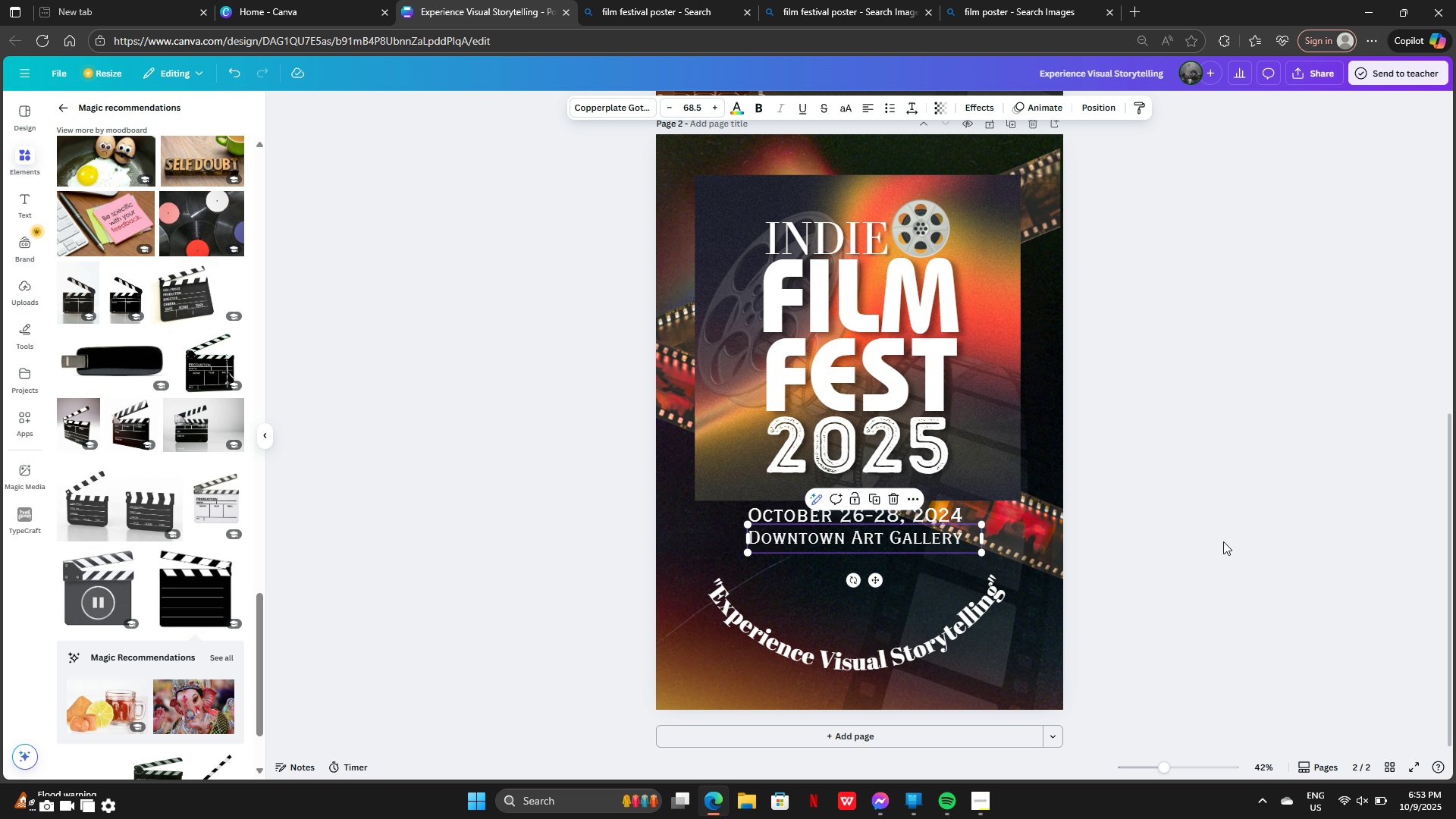 
left_click([1223, 541])
 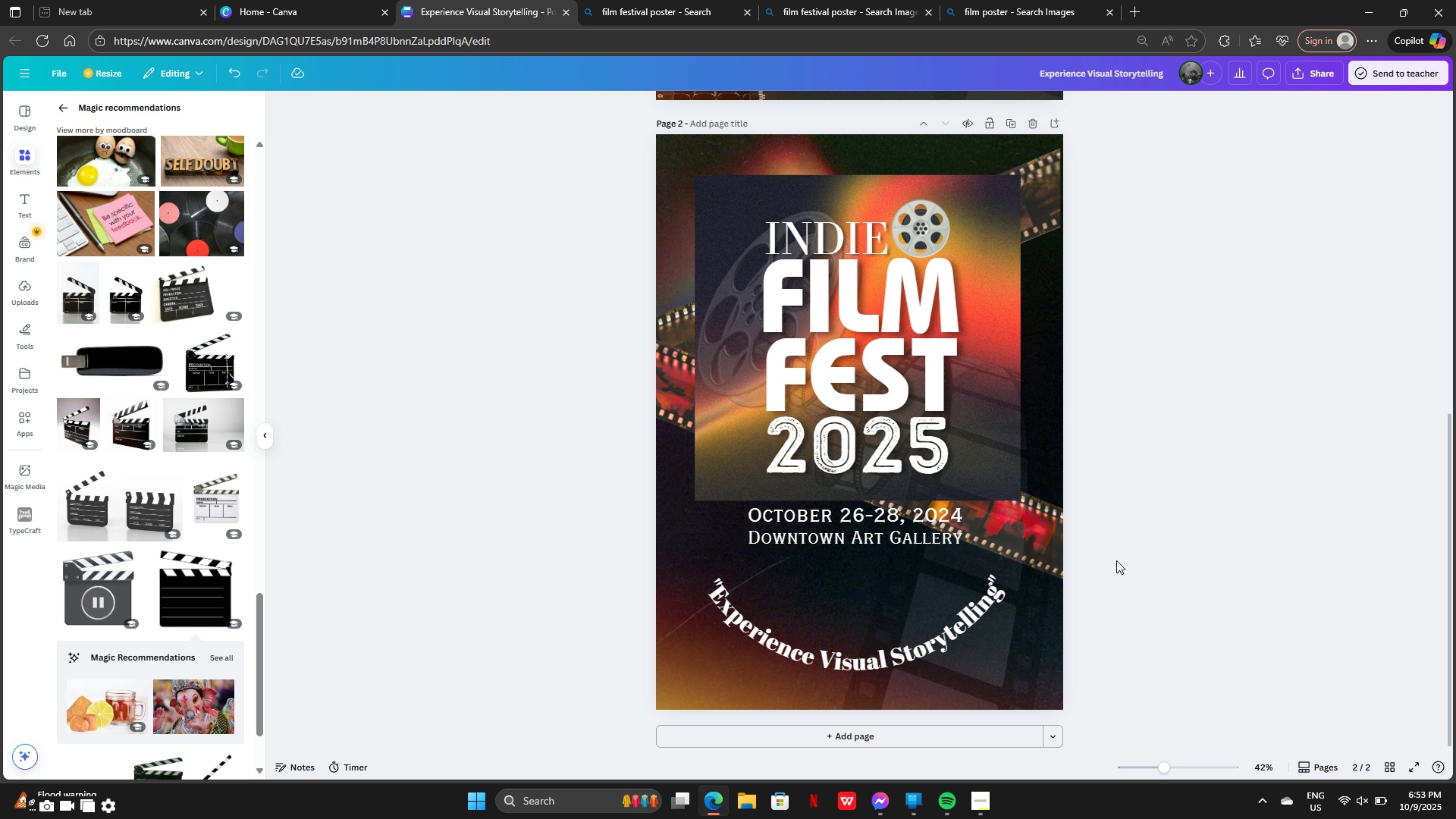 
left_click([969, 617])
 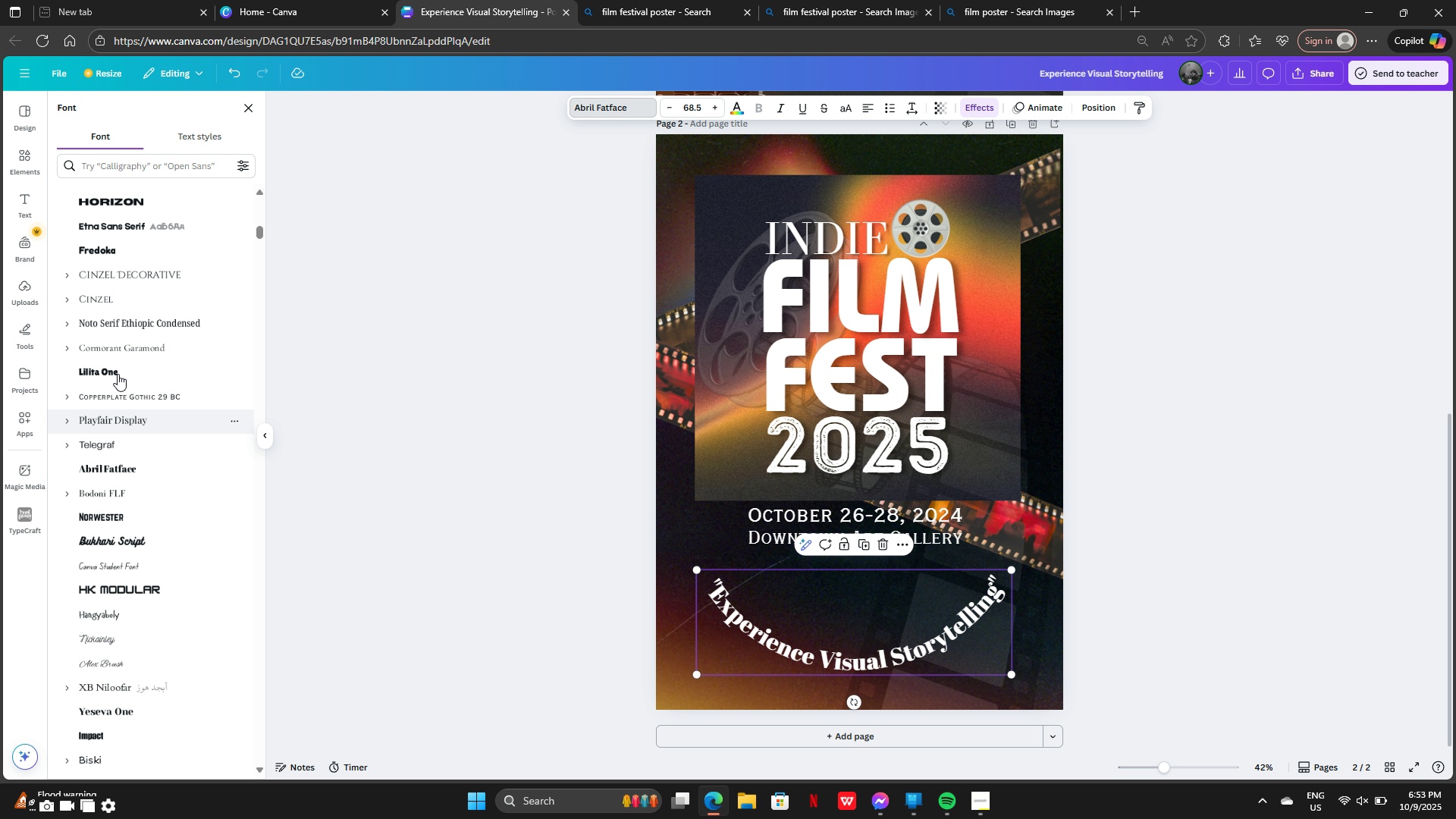 
scroll: coordinate [133, 611], scroll_direction: down, amount: 4.0
 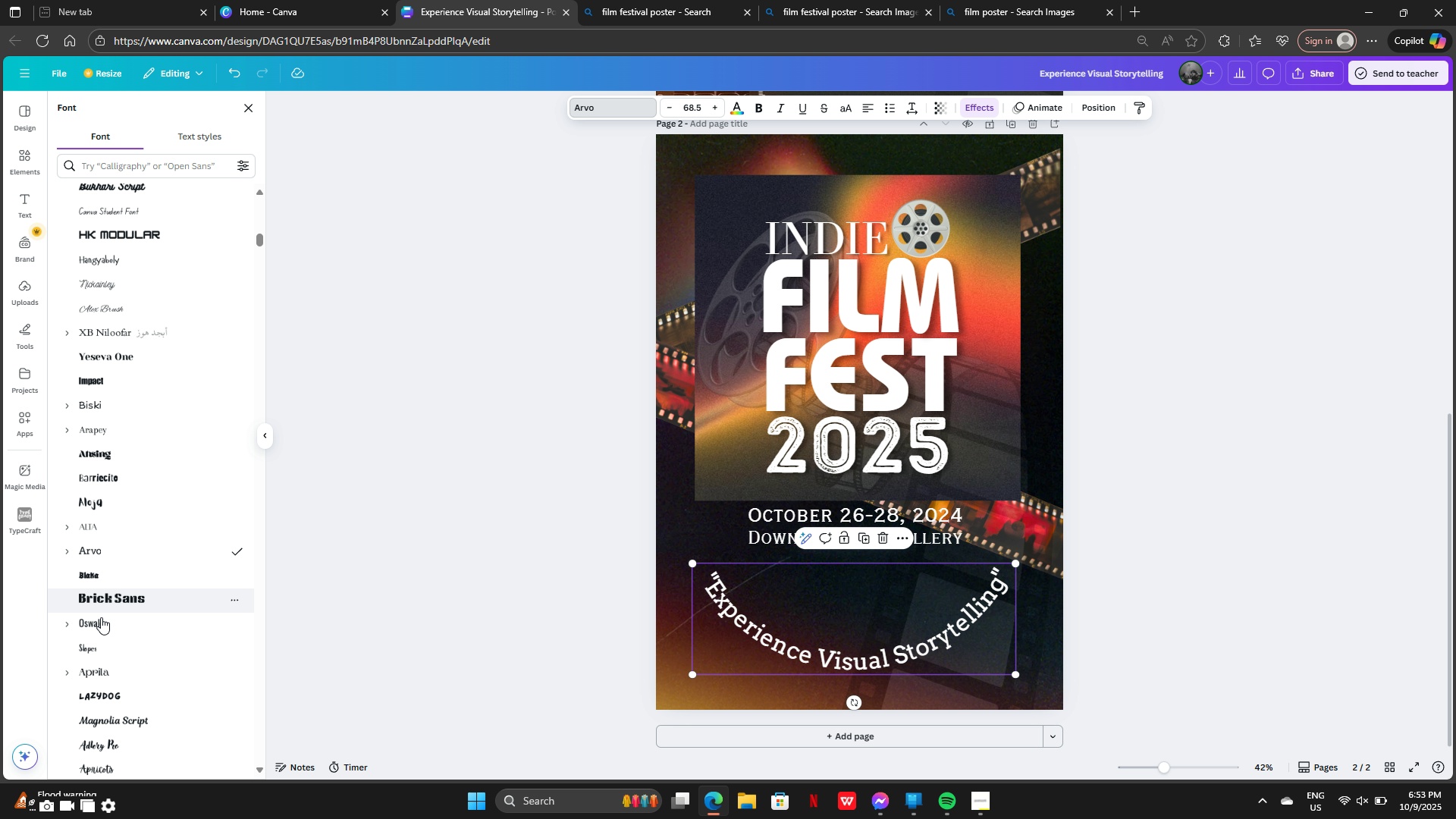 
left_click([97, 579])
 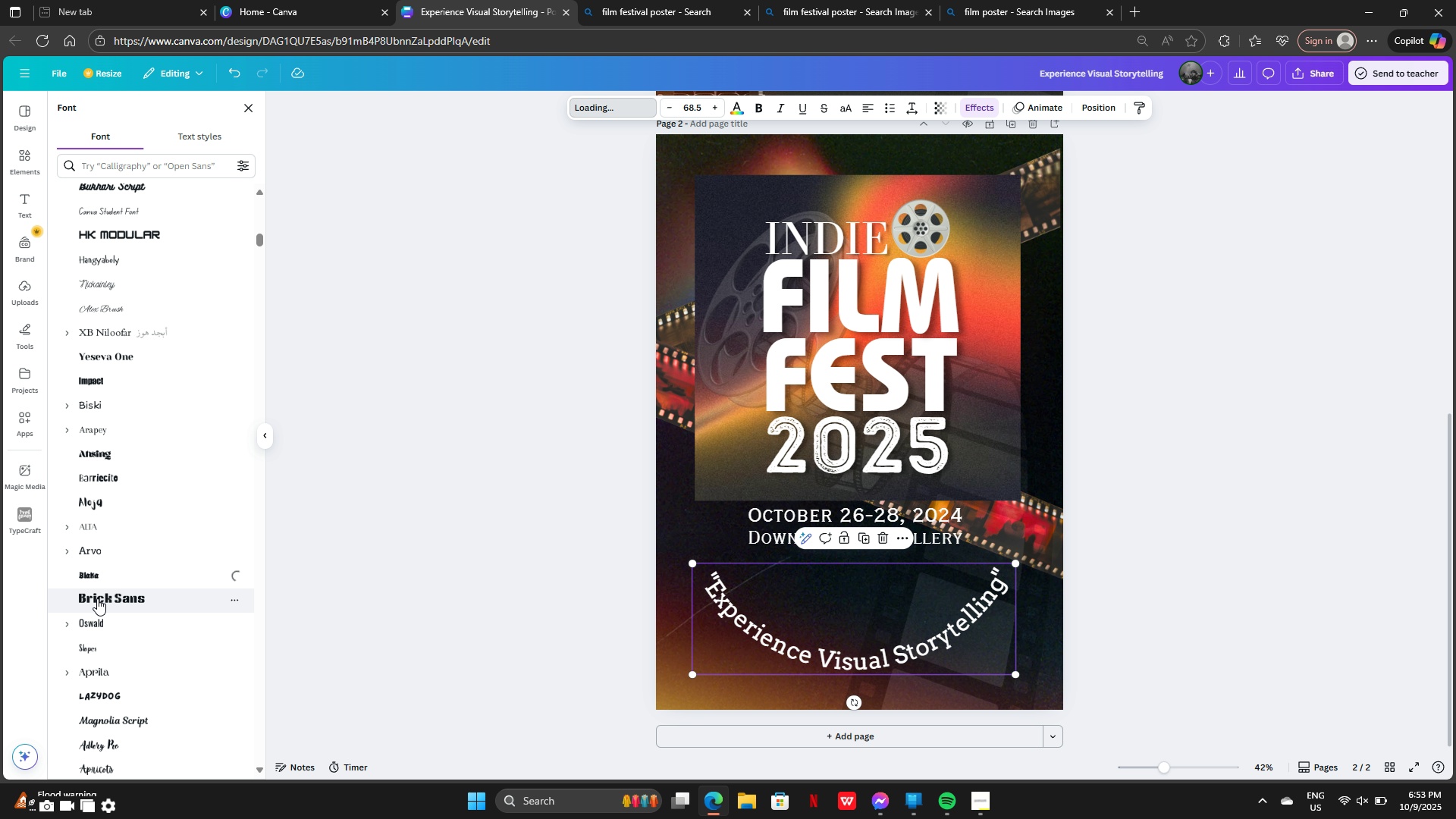 
left_click([97, 598])
 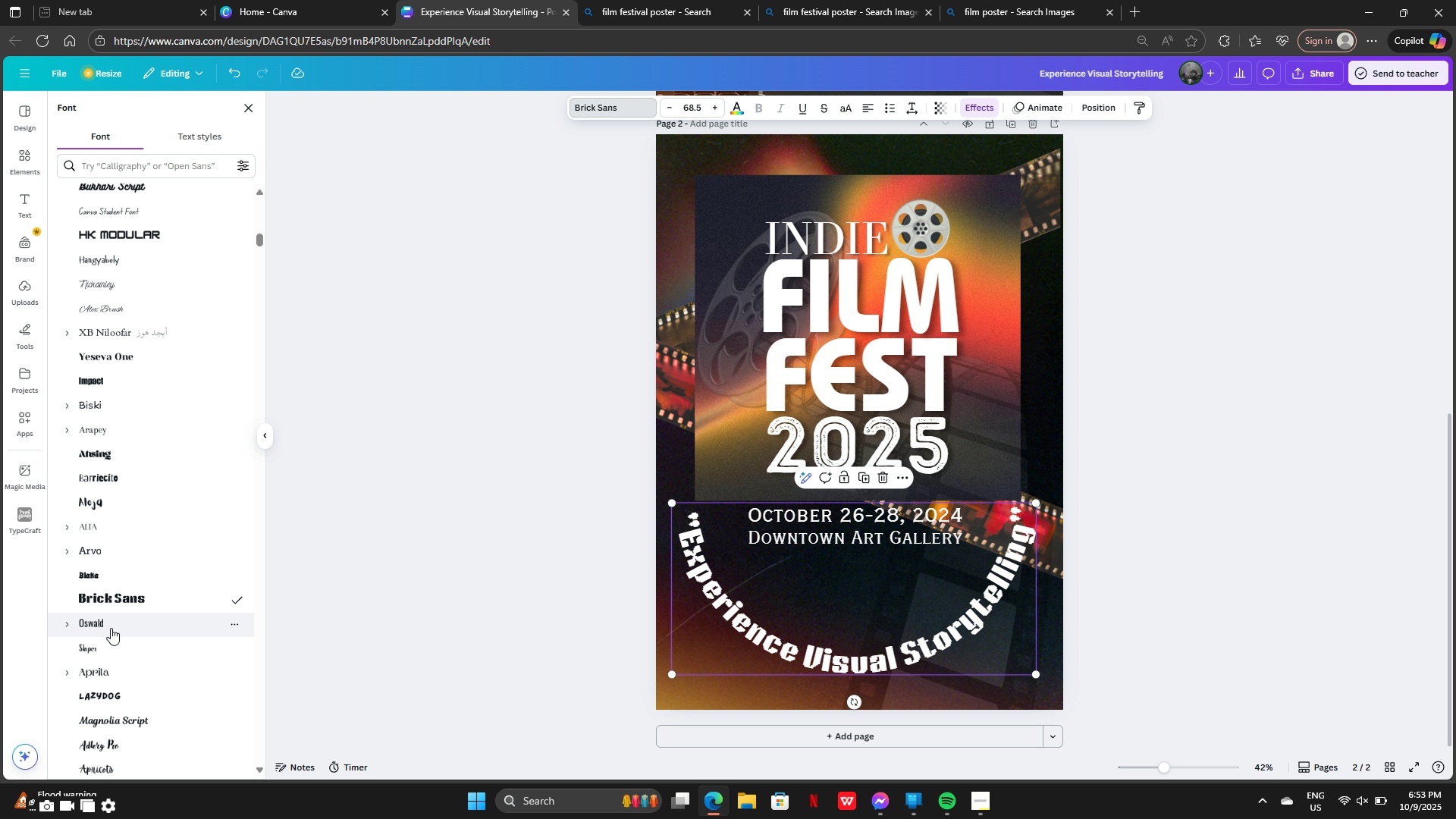 
left_click_drag(start_coordinate=[959, 610], to_coordinate=[964, 582])
 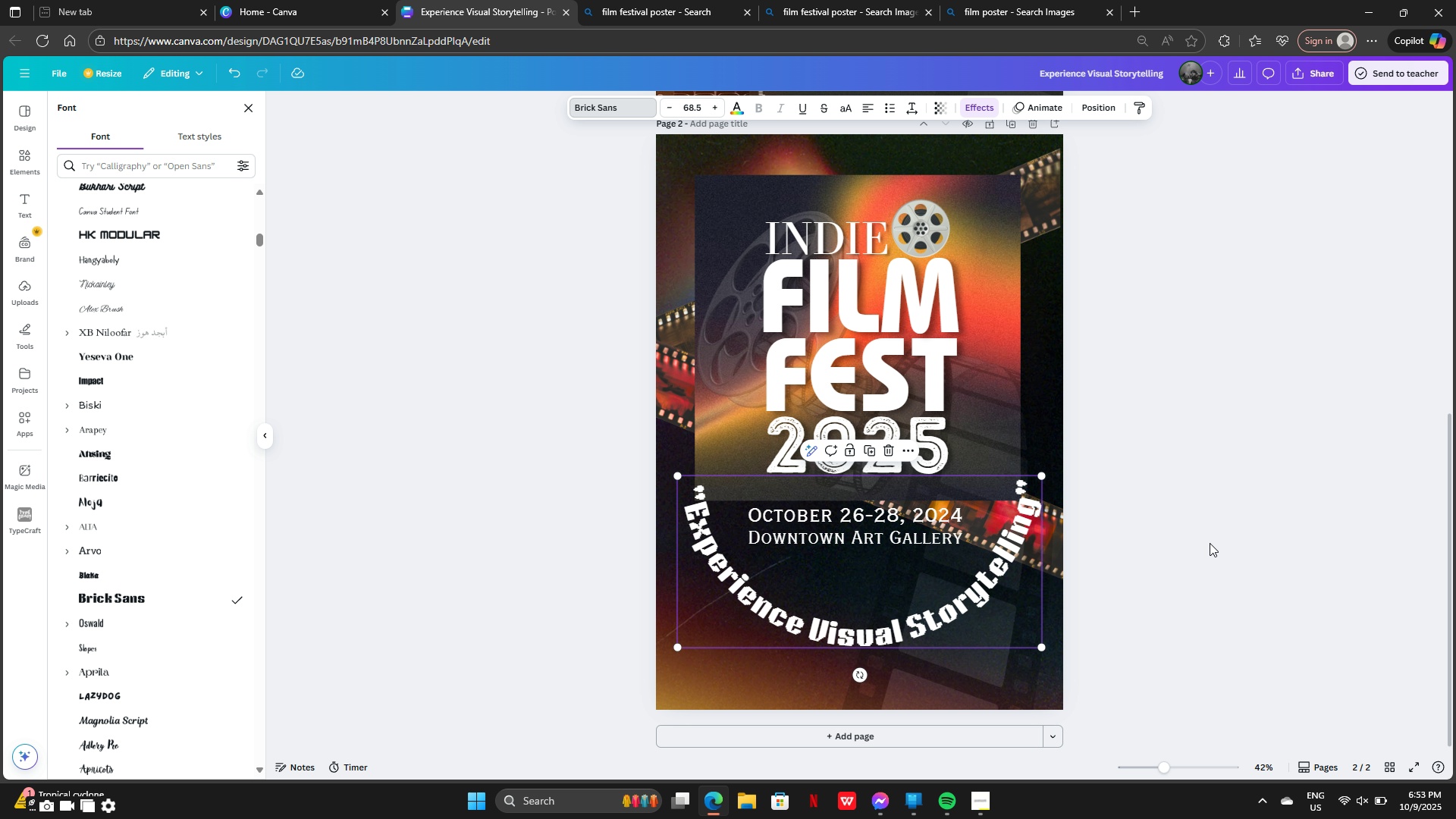 
left_click([1210, 543])
 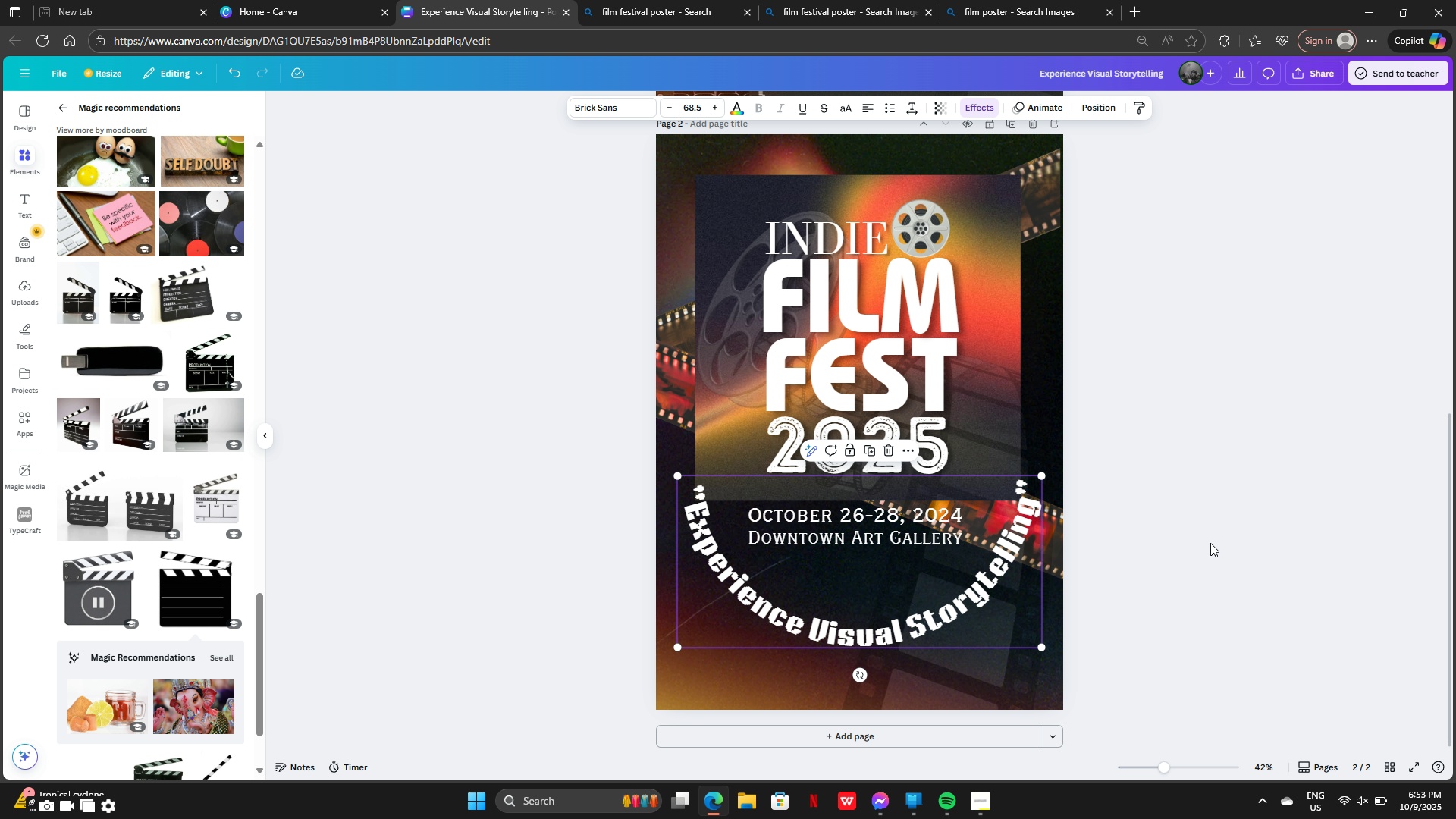 
left_click([1210, 543])
 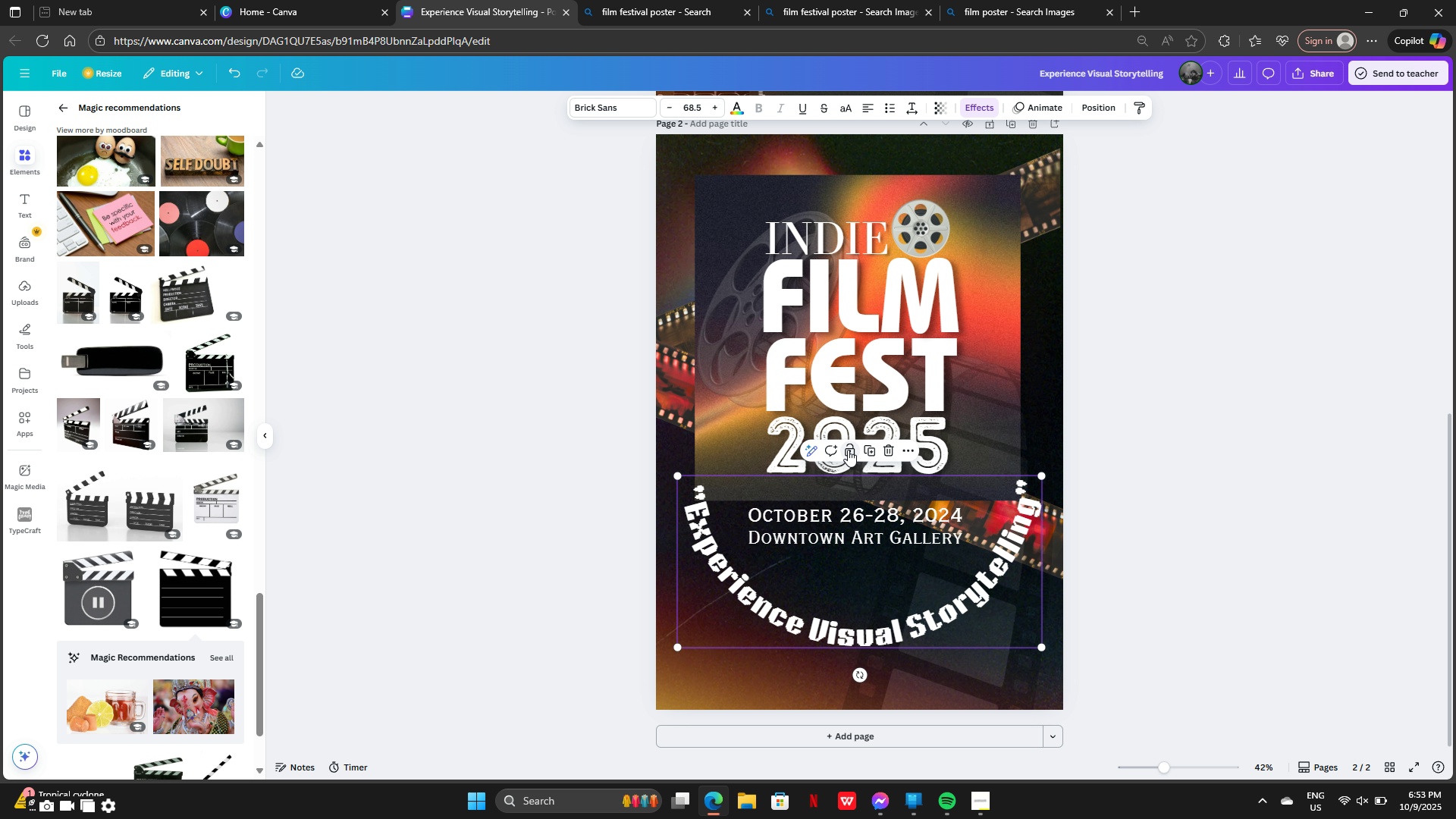 
left_click([838, 531])
 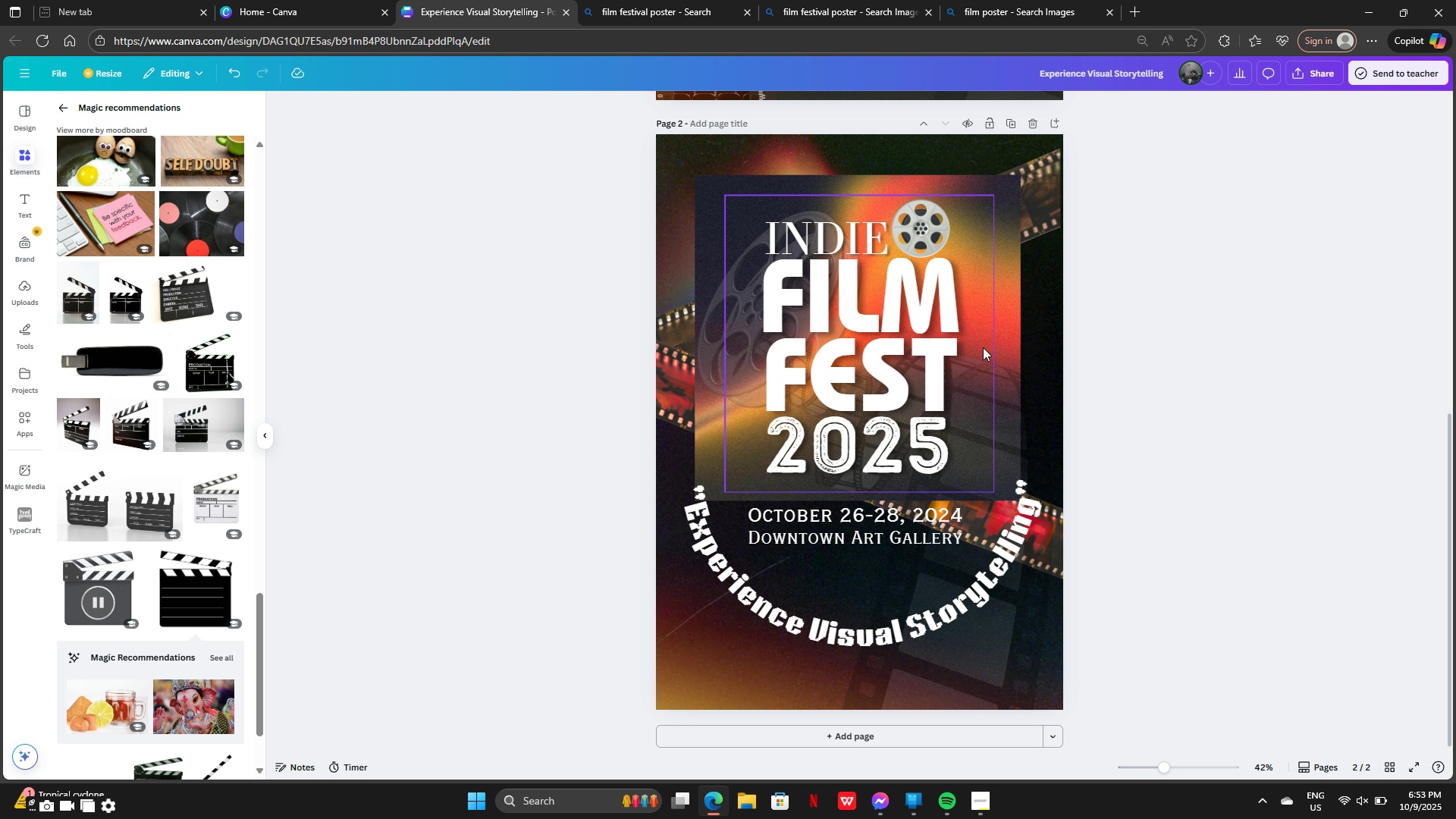 
left_click([875, 532])
 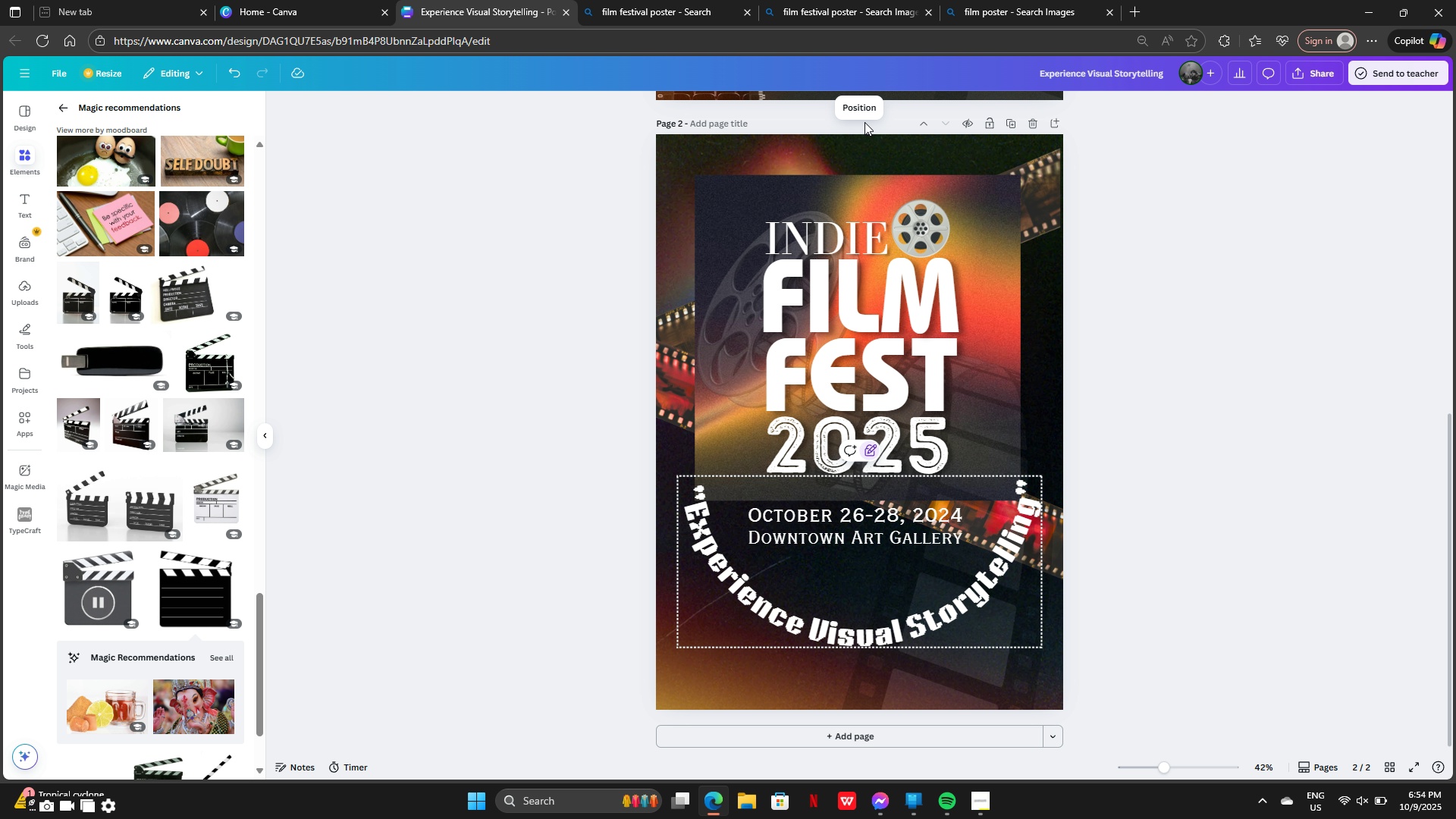 
left_click([864, 122])
 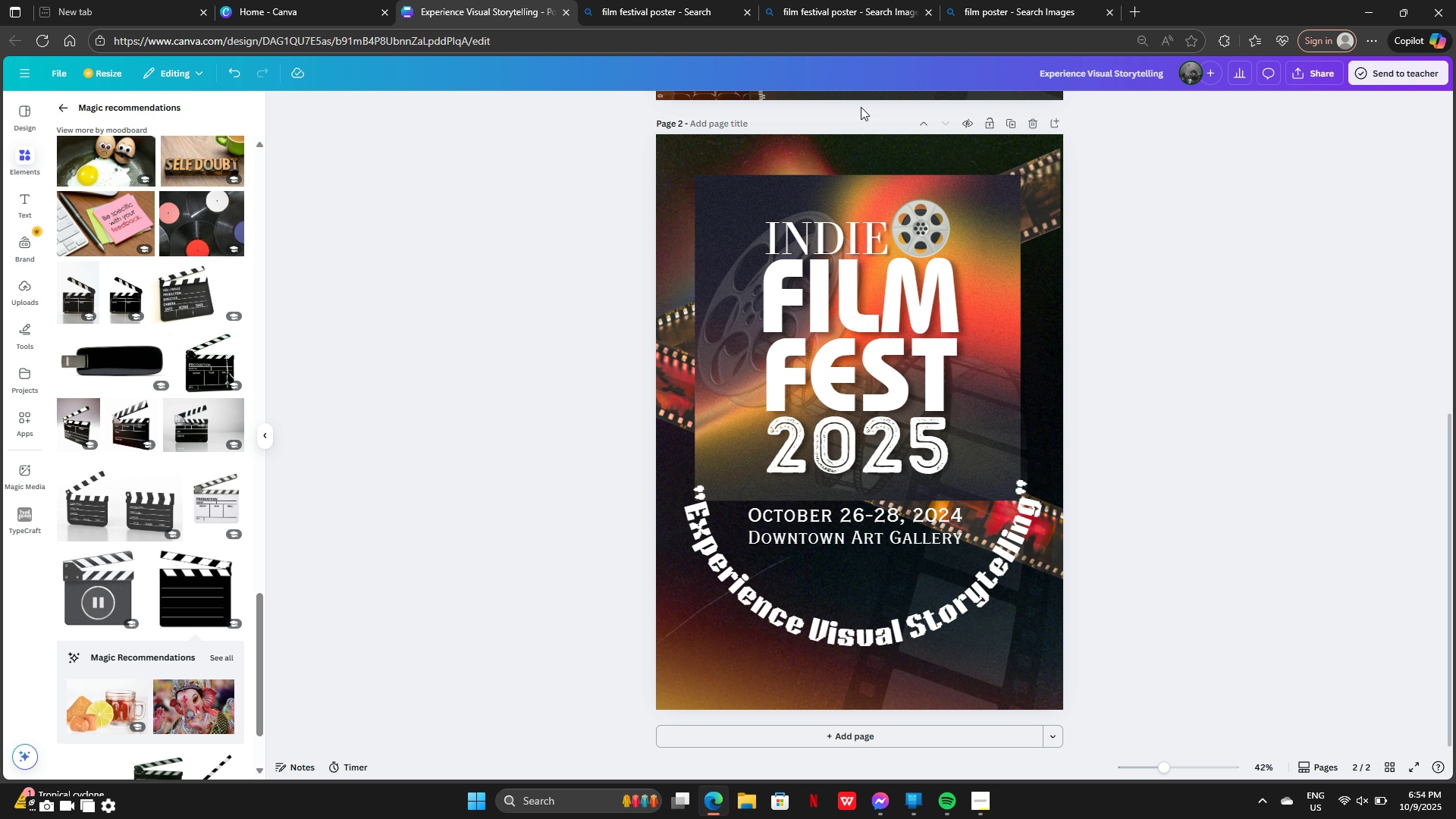 
left_click([861, 107])
 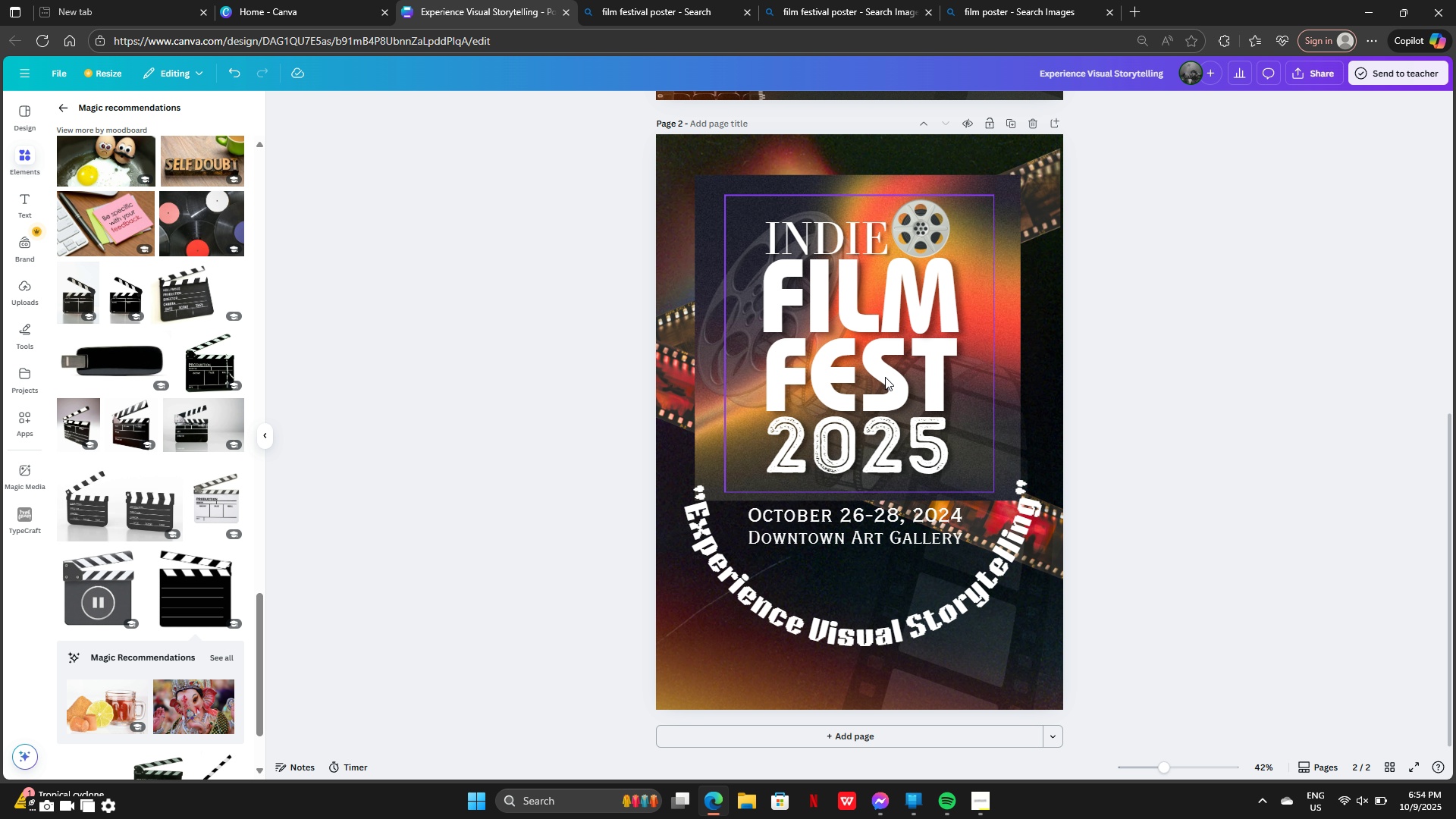 
left_click([885, 377])
 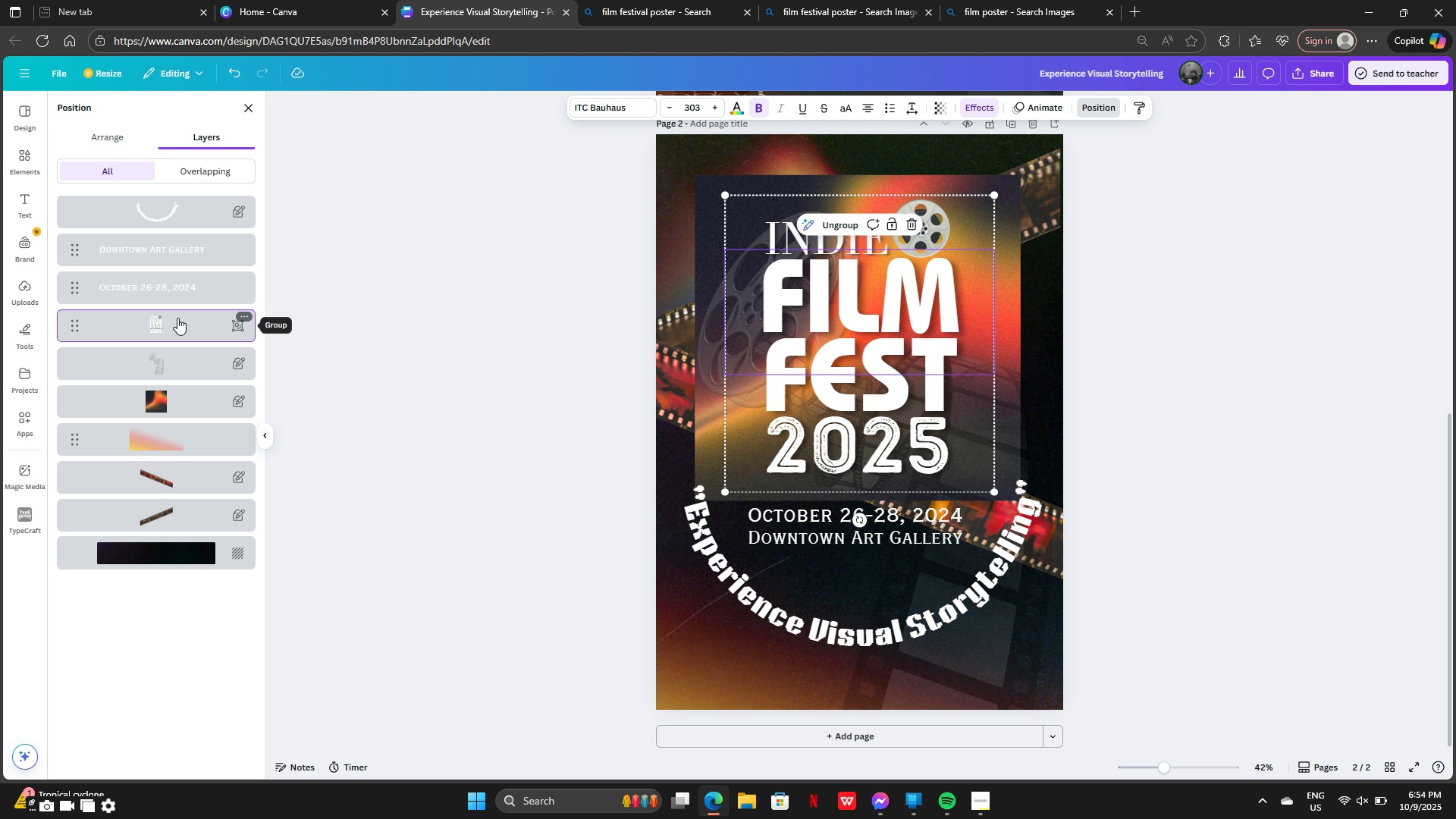 
left_click([176, 249])
 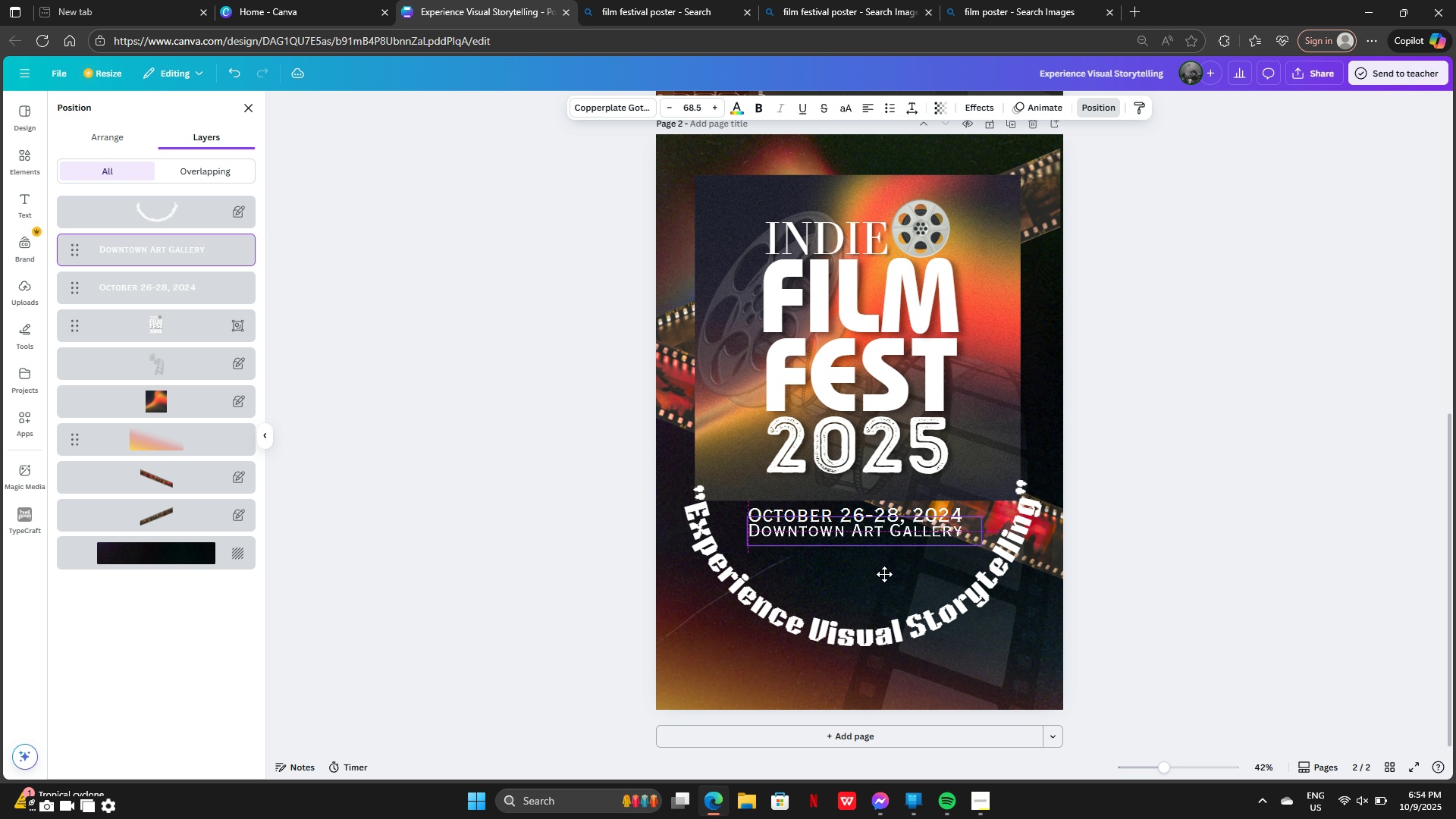 
wait(9.48)
 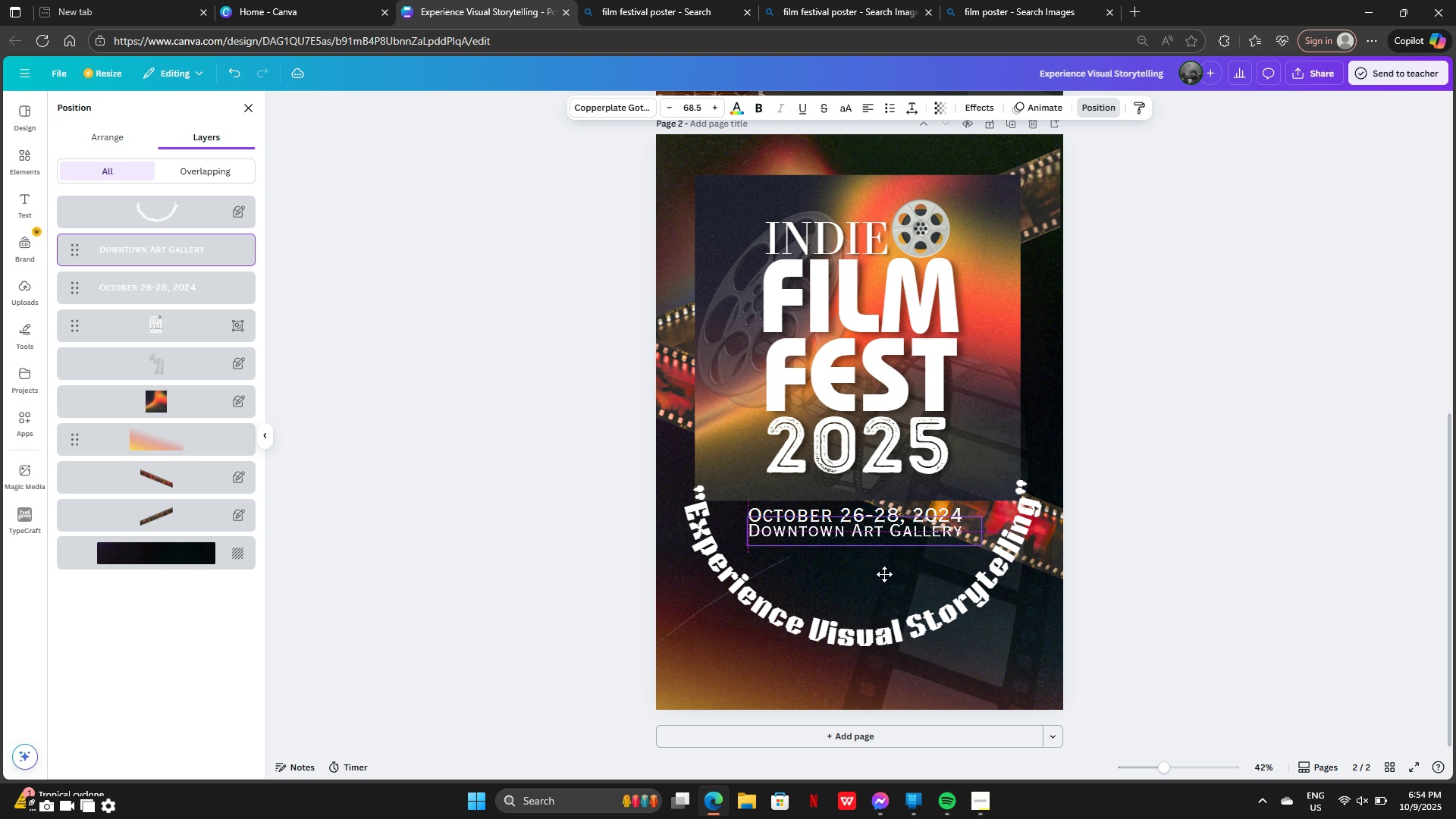 
left_click([1269, 594])
 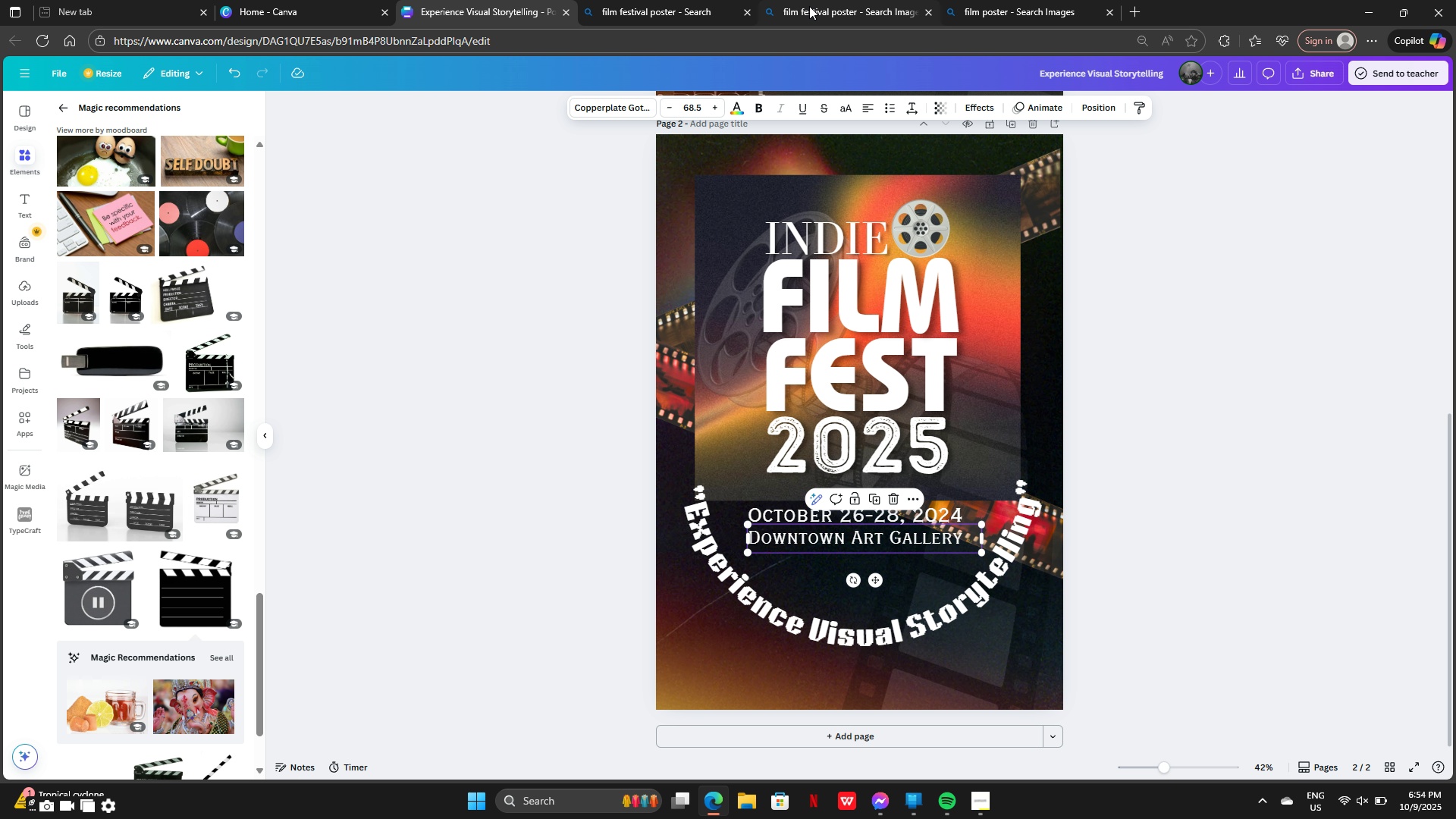 
left_click([811, 6])
 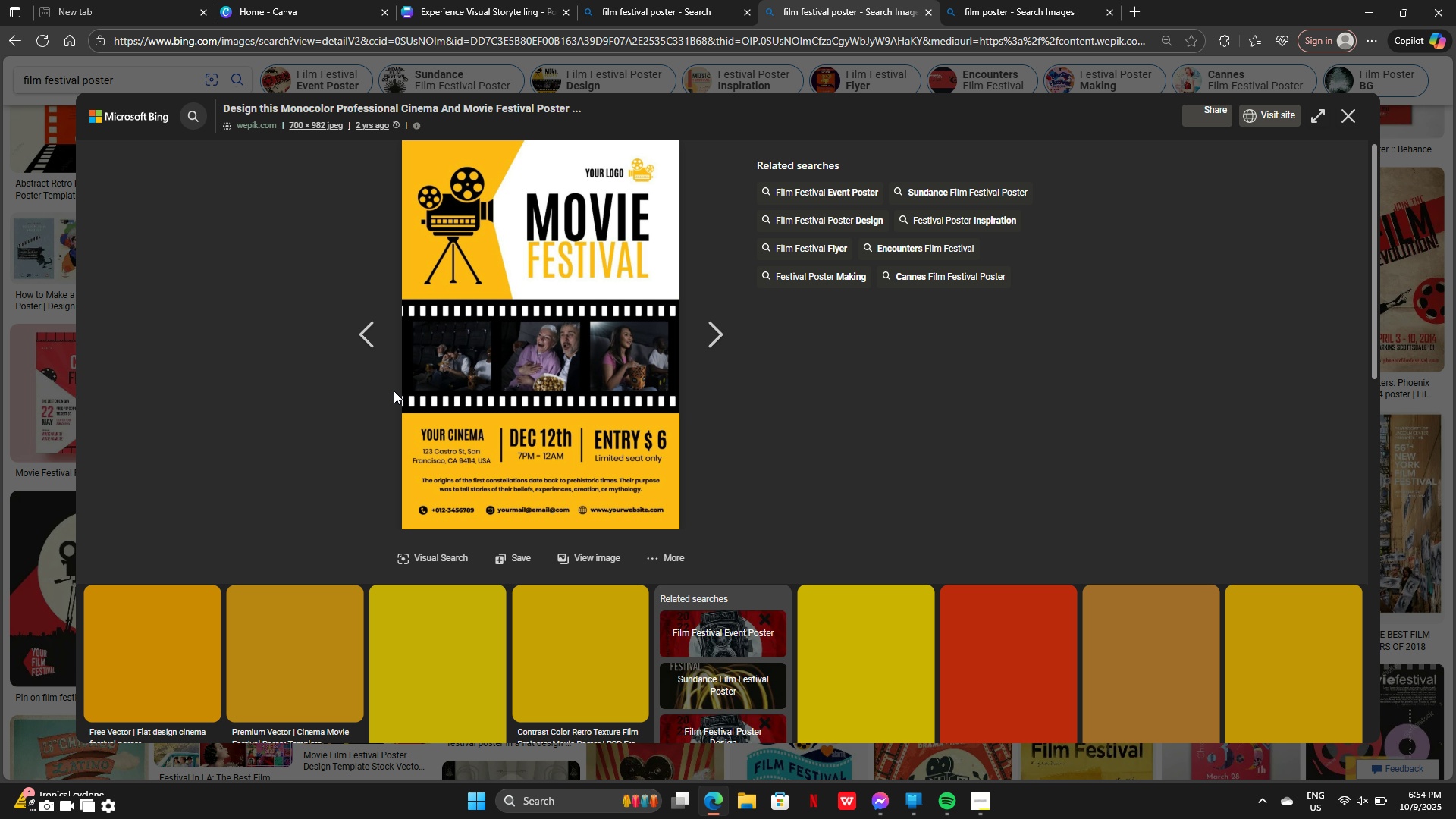 
key(ArrowRight)
 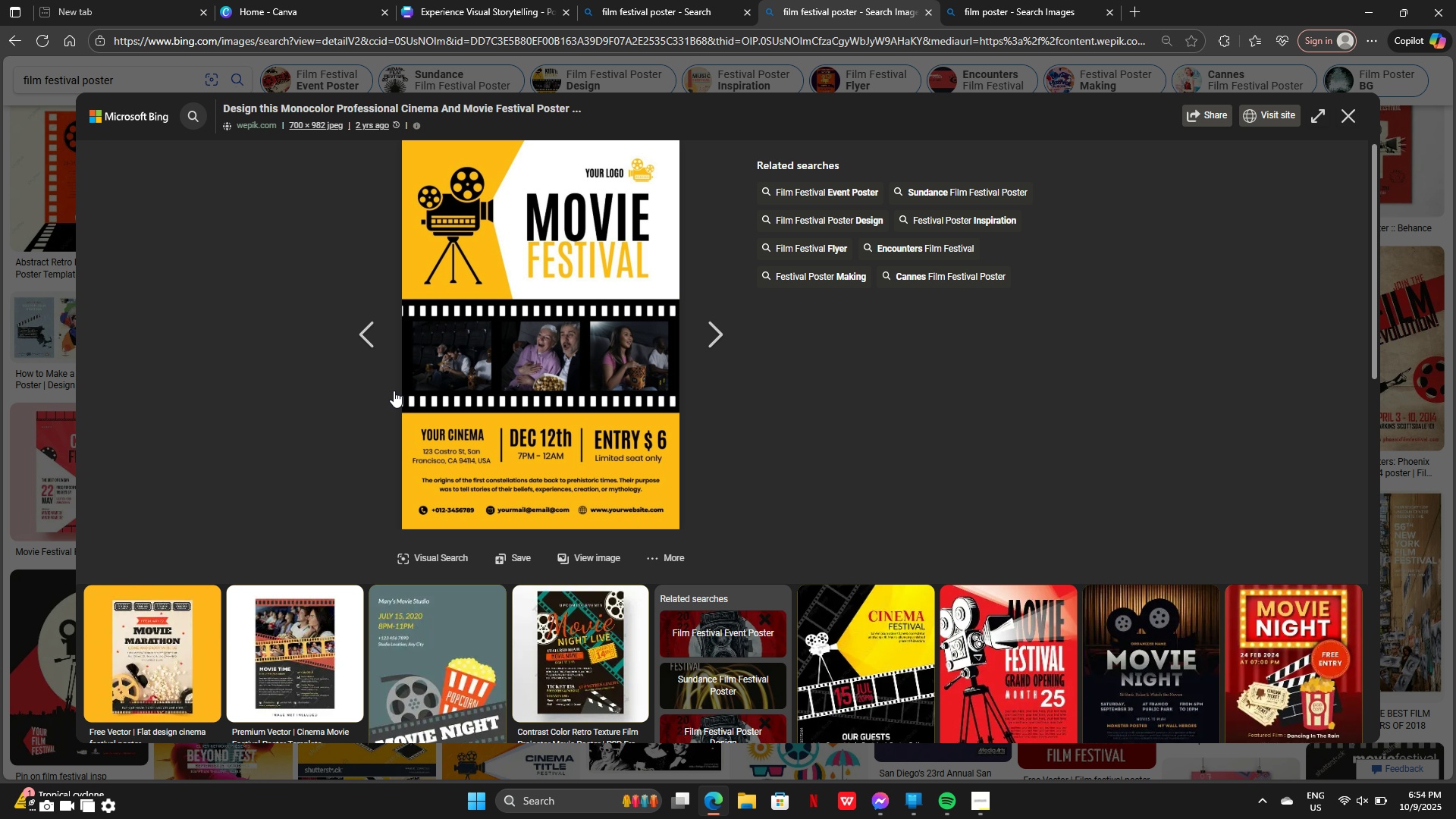 
key(ArrowRight)
 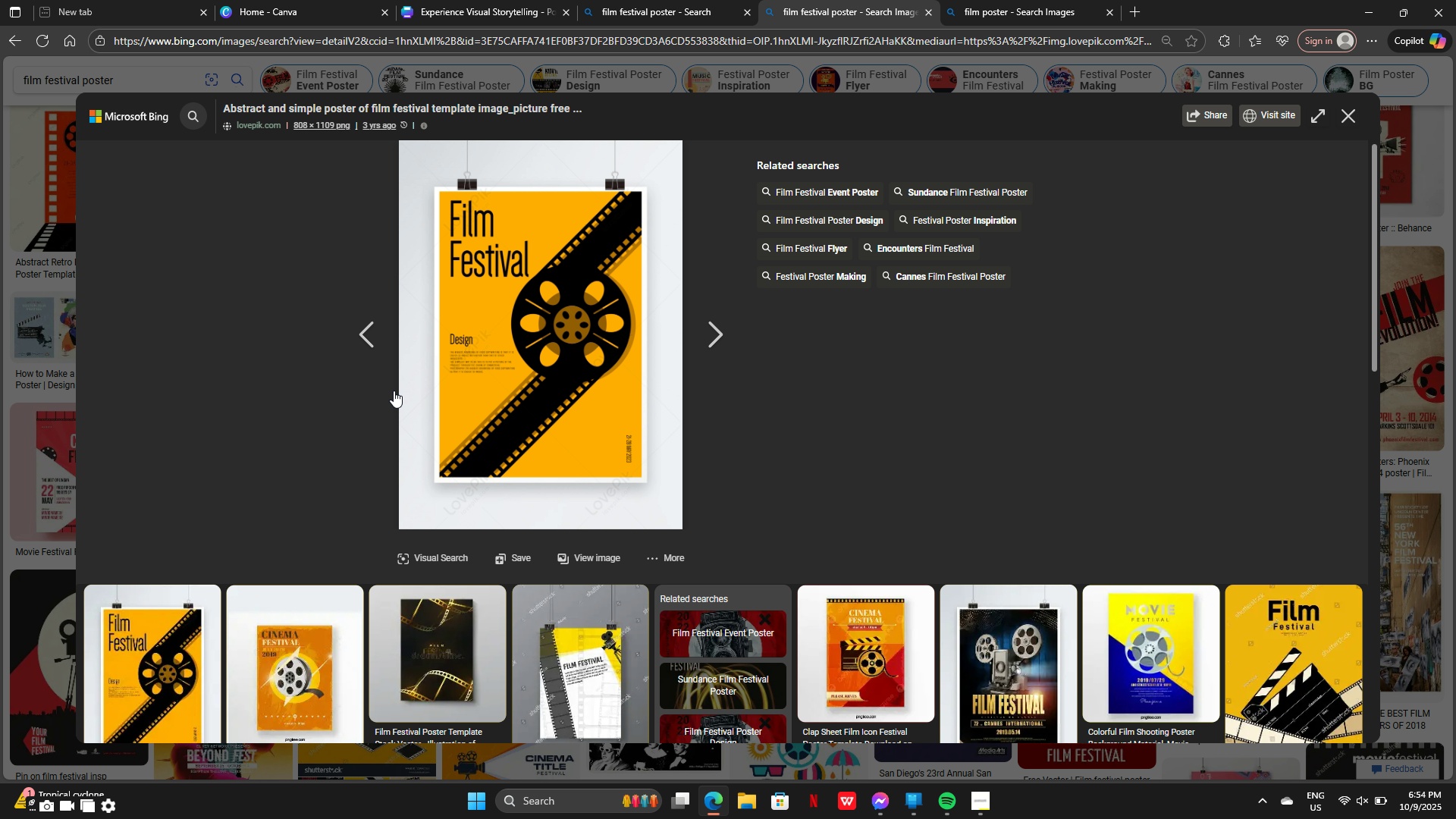 
key(ArrowRight)
 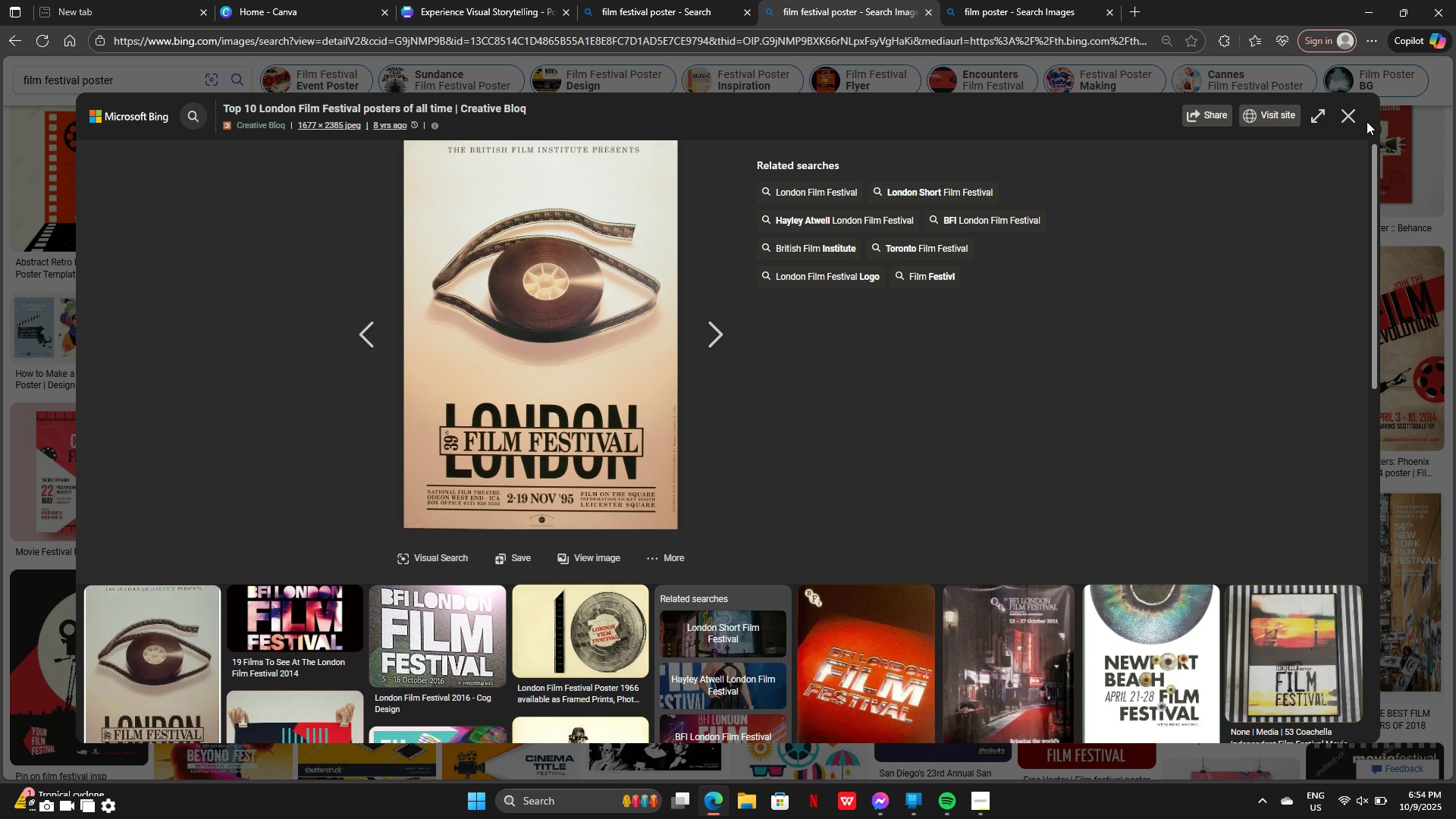 
left_click([517, 9])
 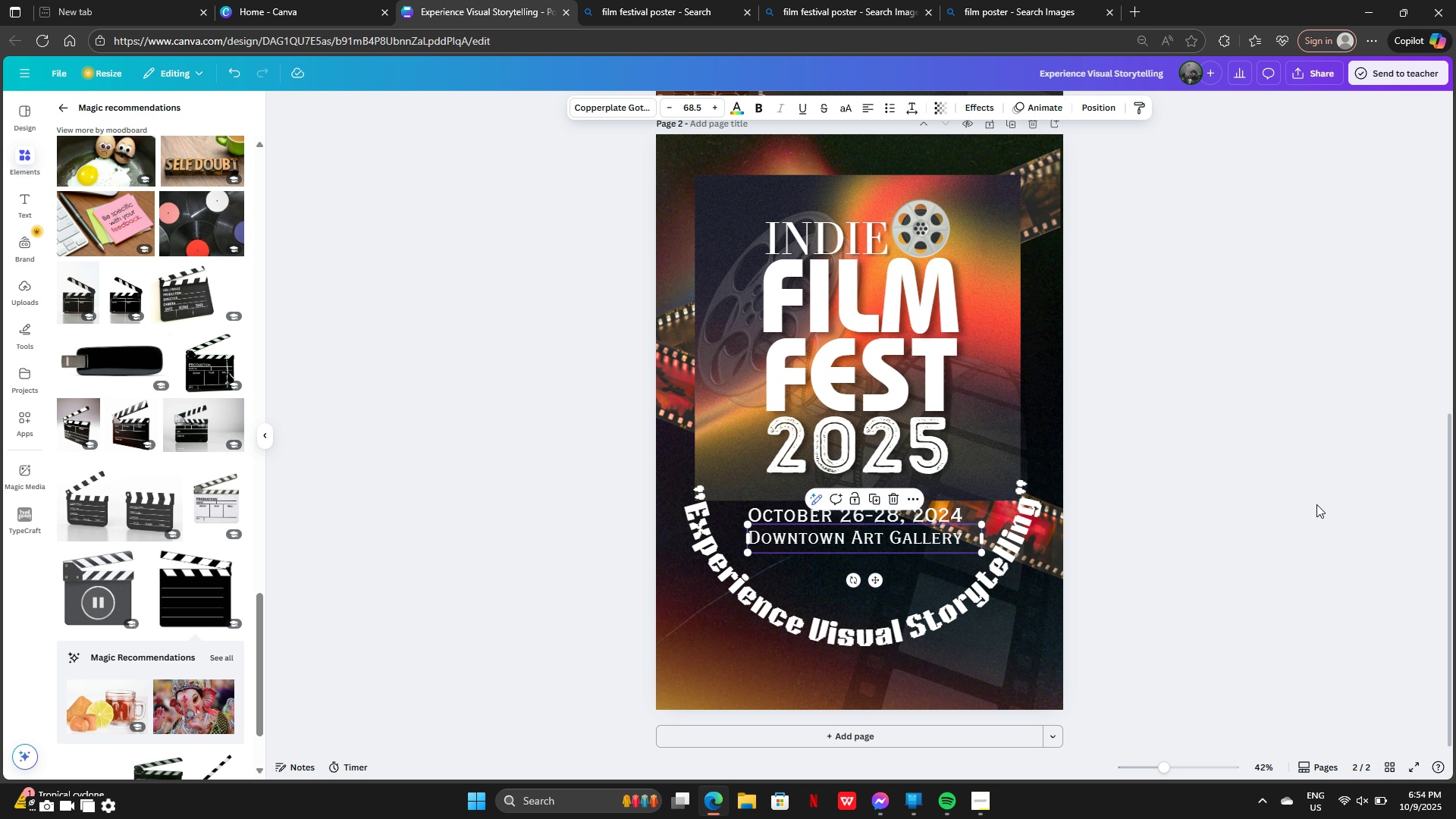 
left_click([1371, 476])
 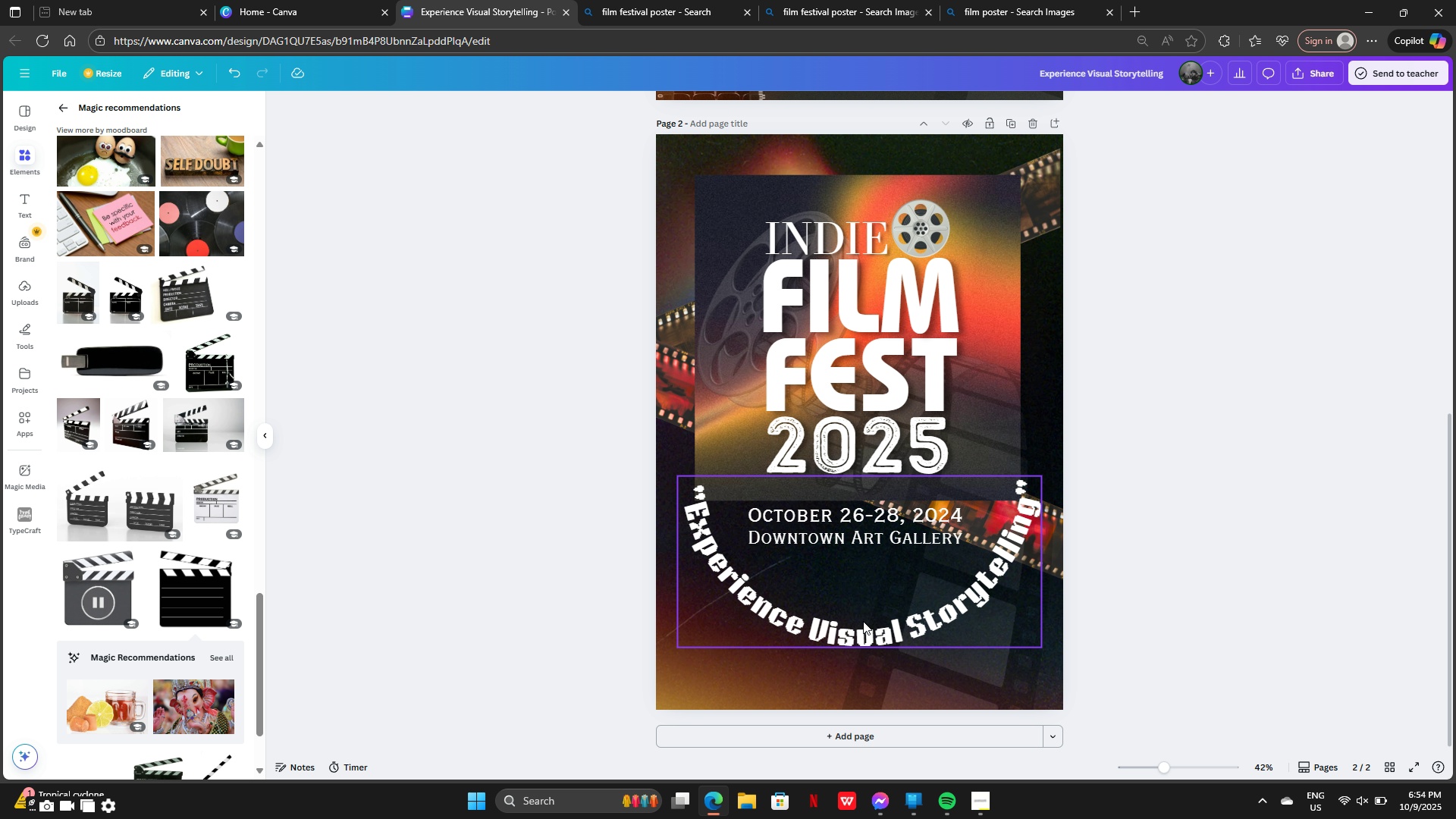 
left_click([848, 624])
 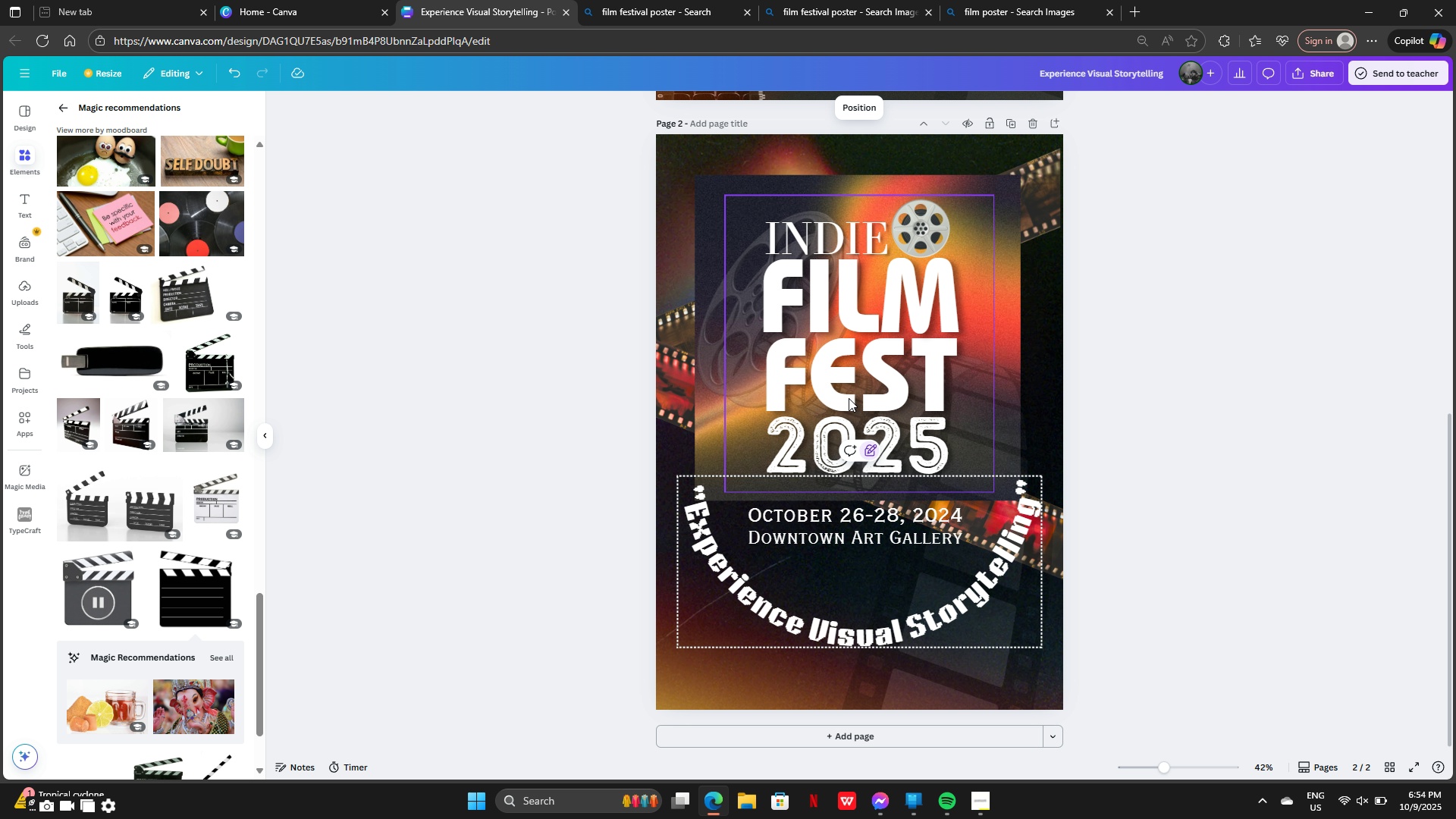 
left_click([866, 449])
 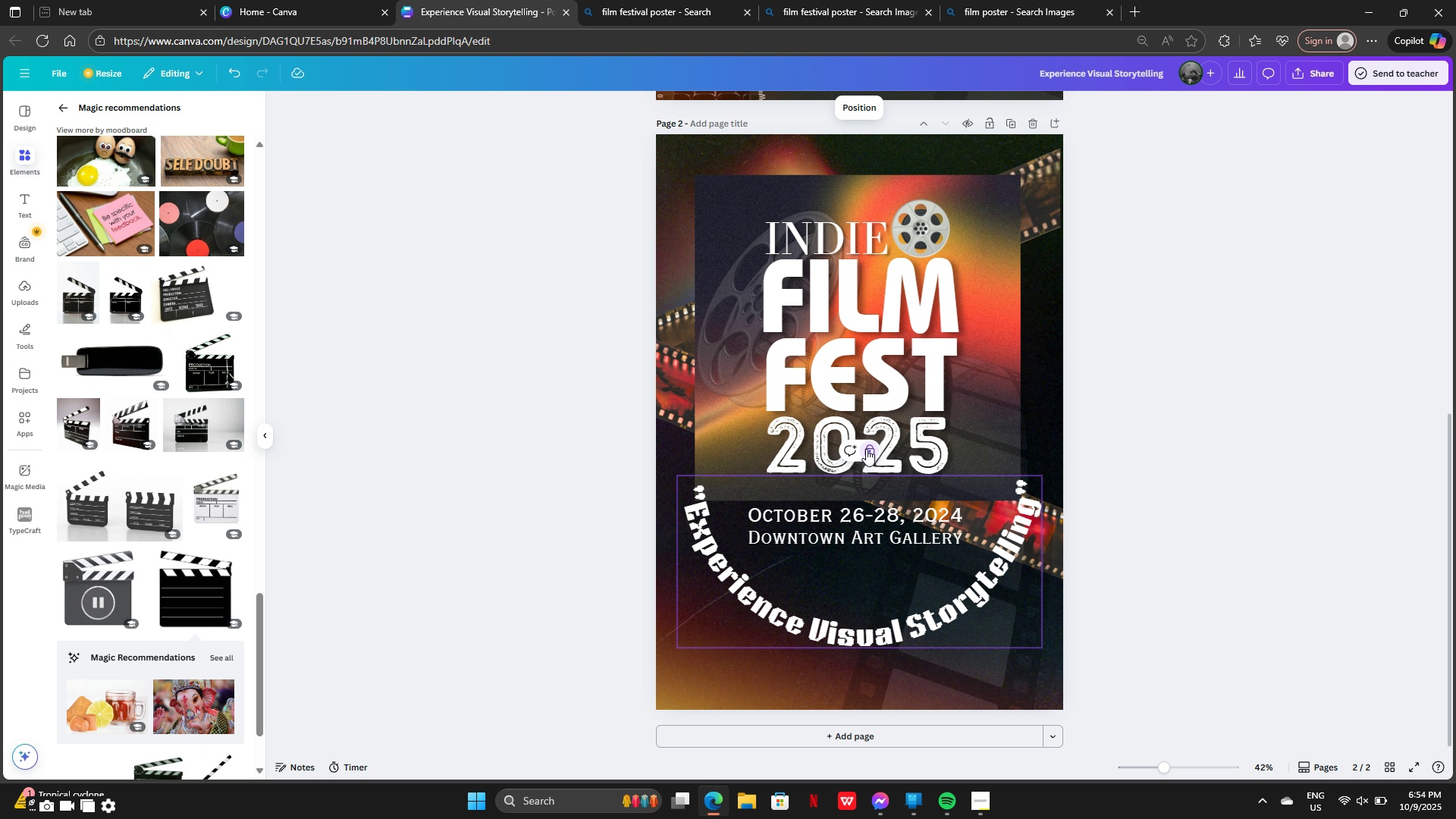 
left_click([866, 449])
 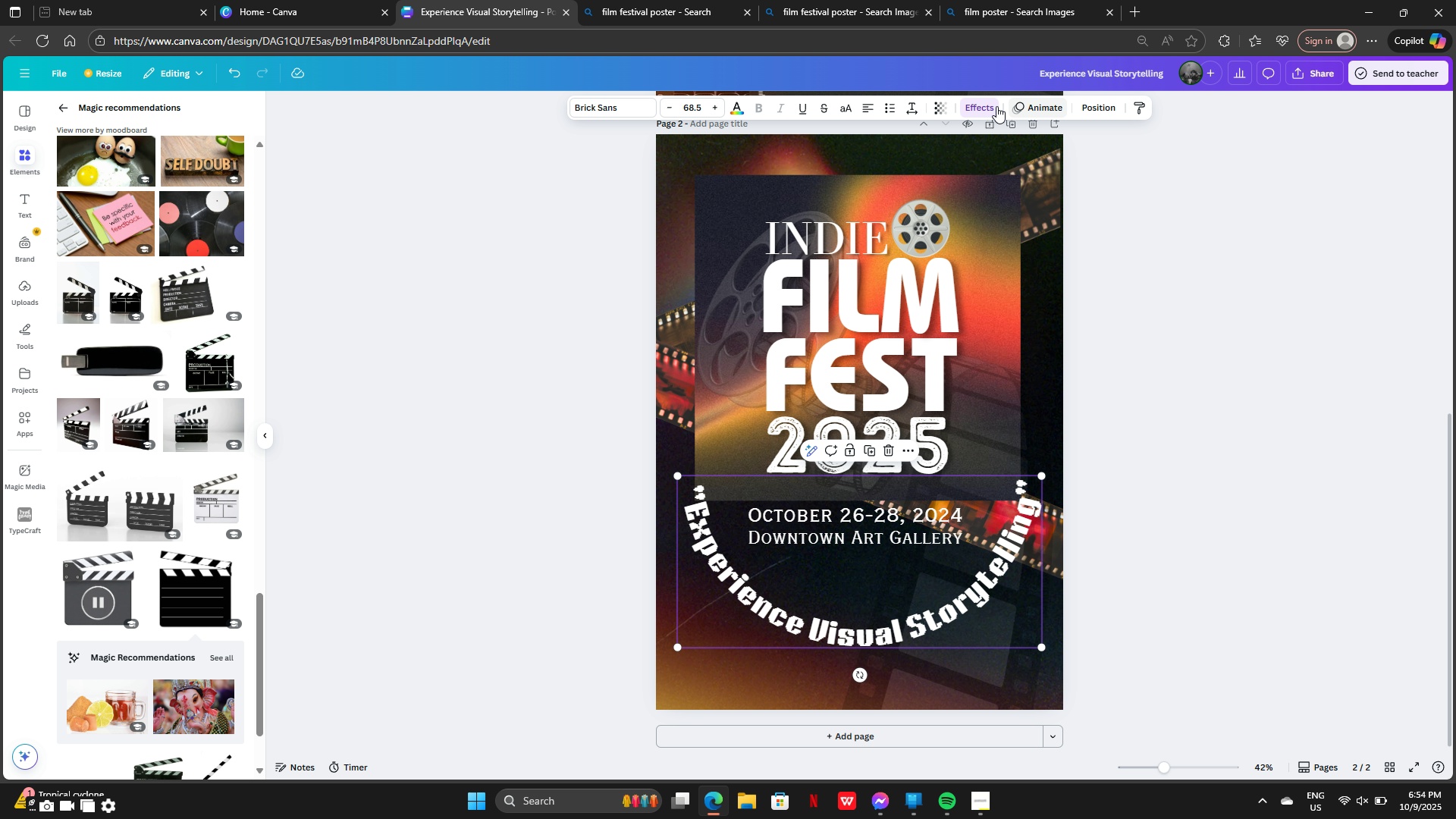 
left_click([991, 102])
 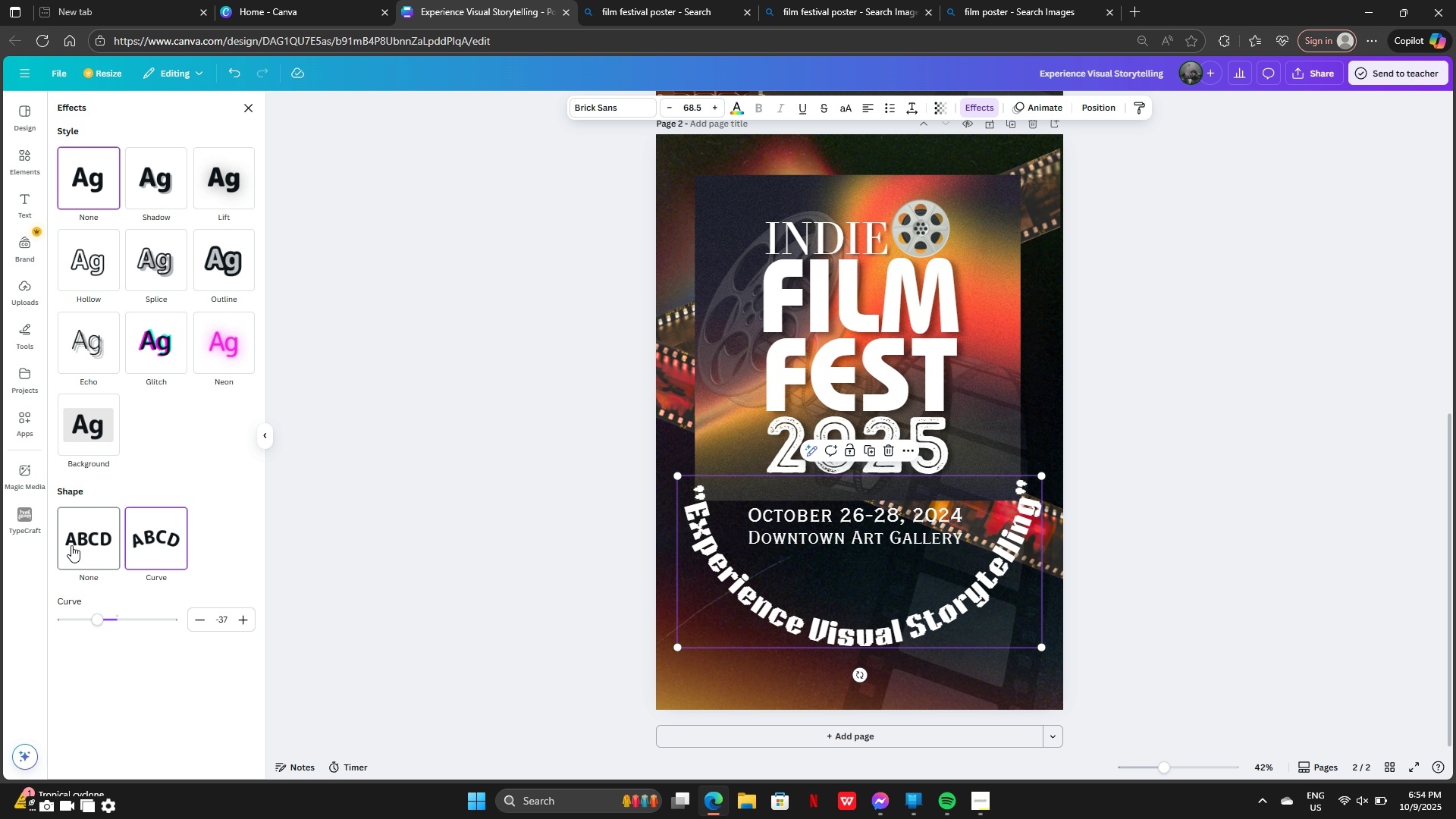 
left_click([71, 545])
 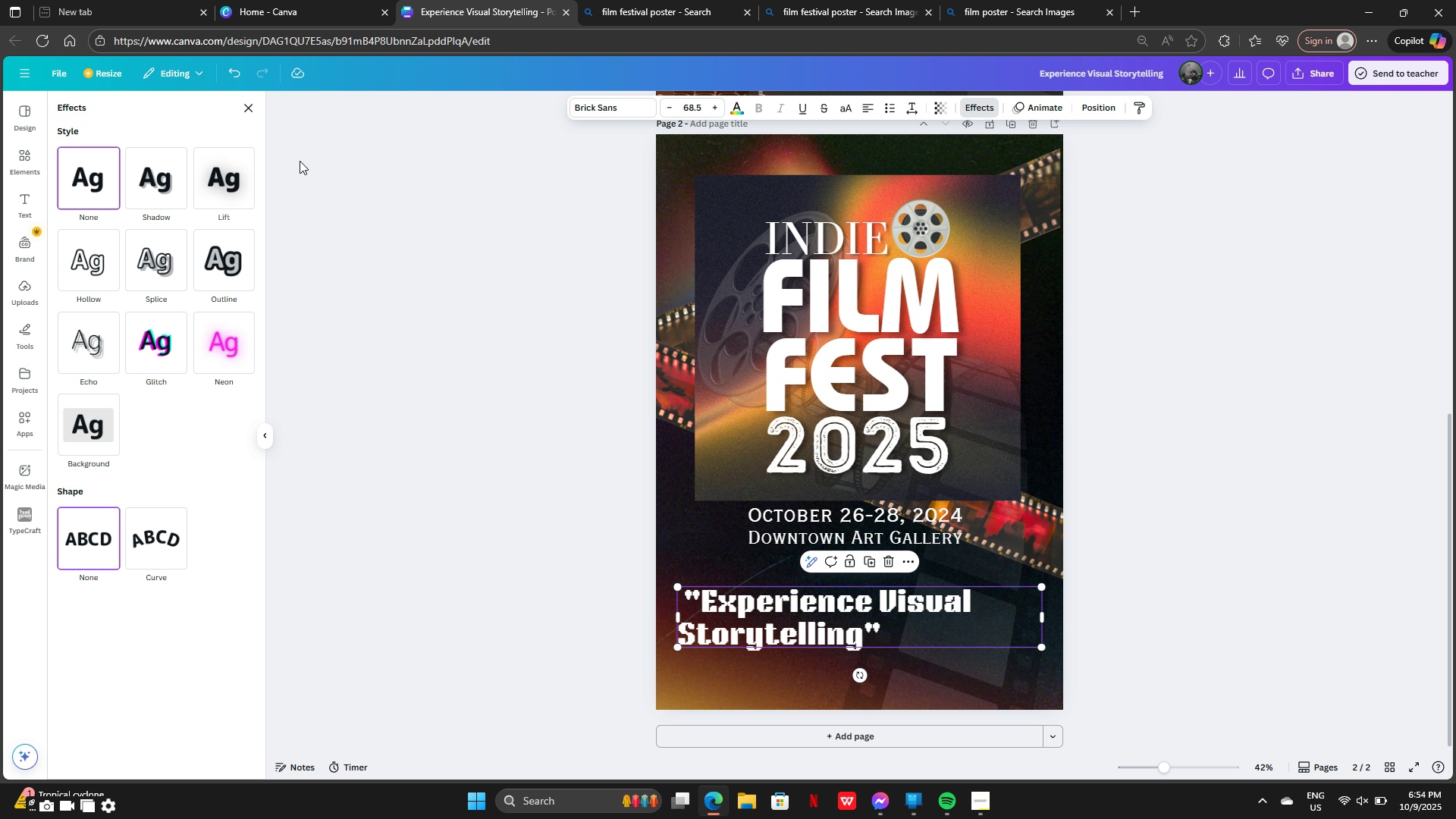 
left_click([628, 102])
 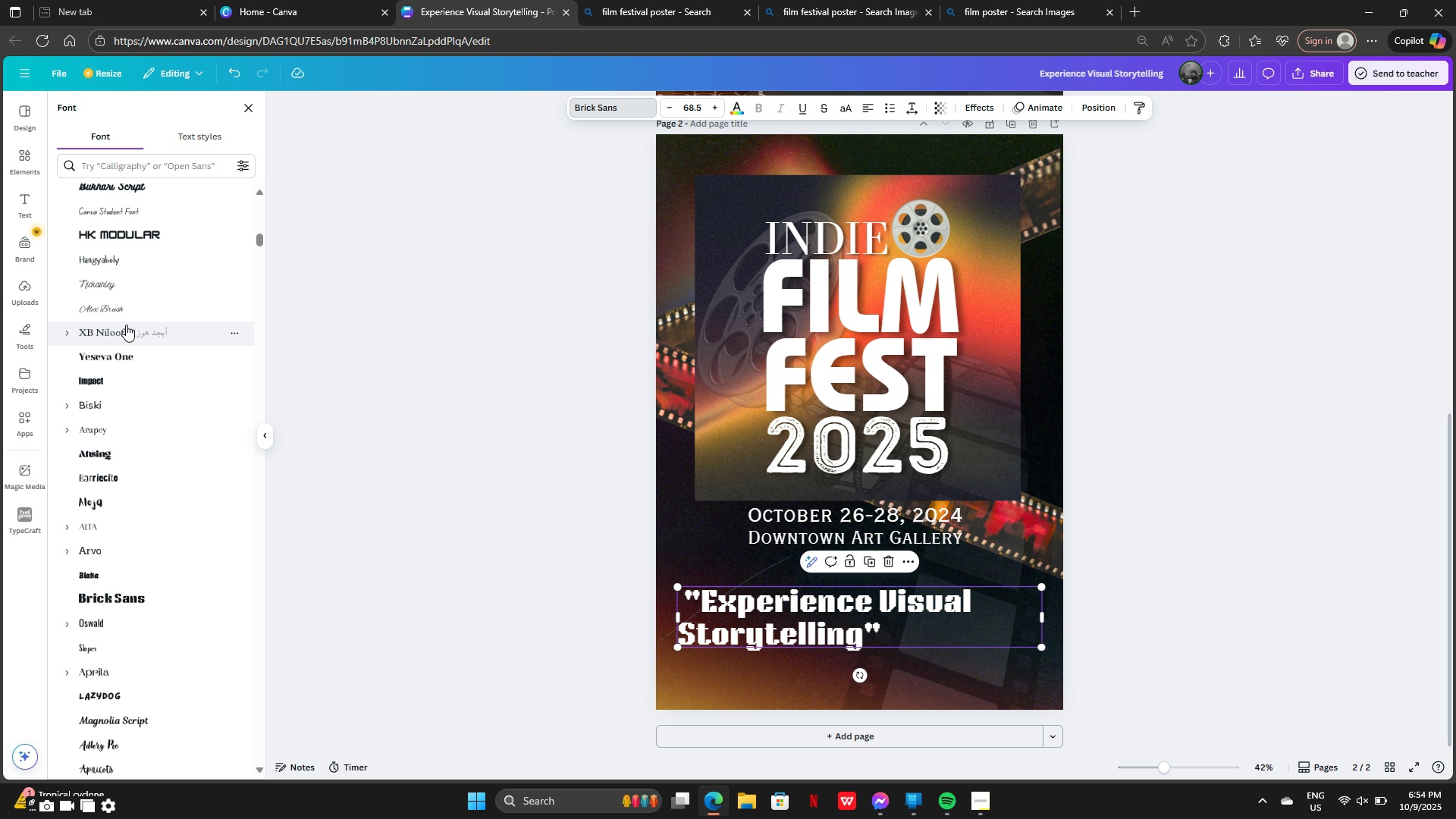 
left_click([126, 315])
 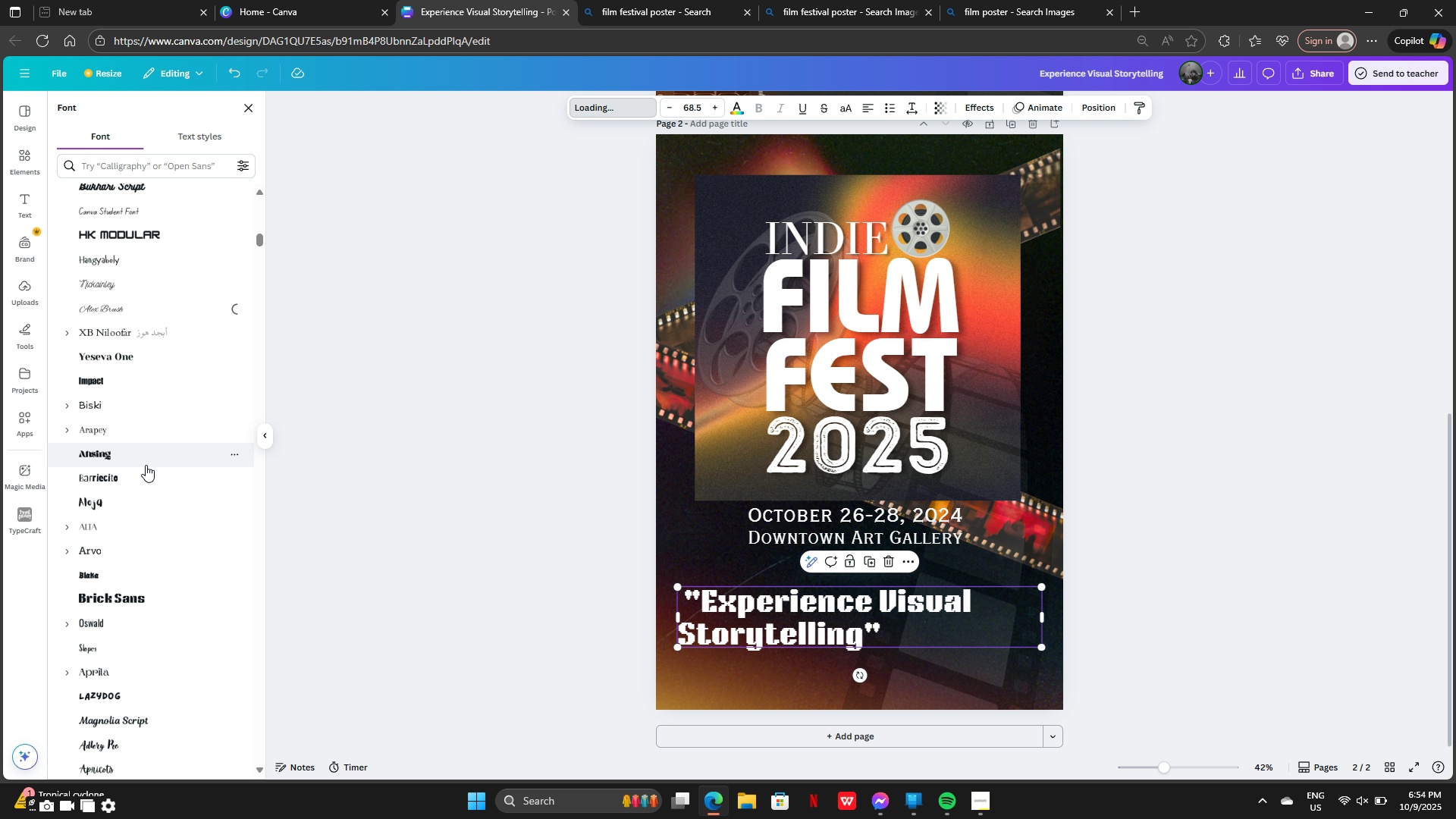 
scroll: coordinate [146, 469], scroll_direction: up, amount: 7.0
 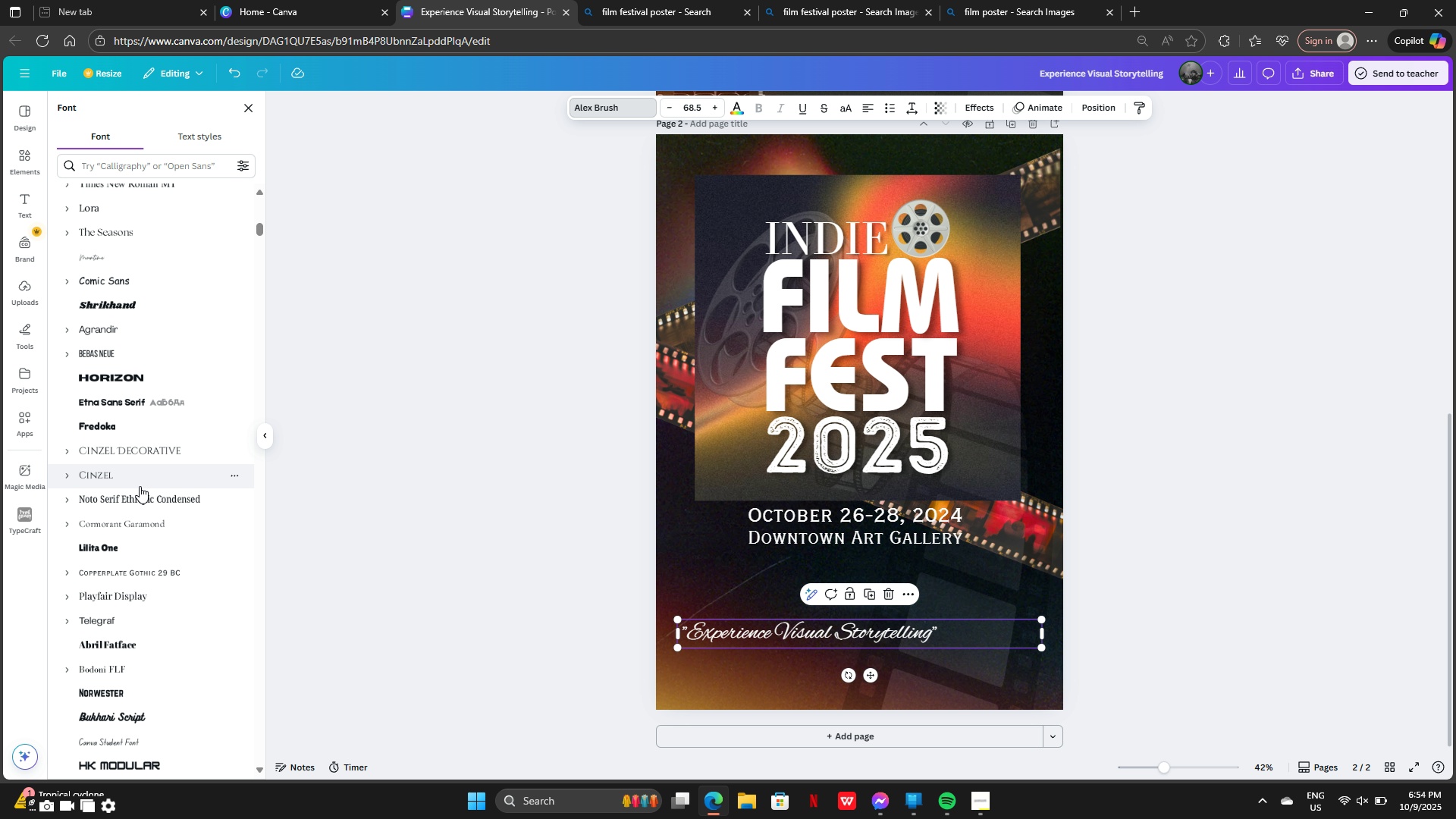 
left_click([140, 486])
 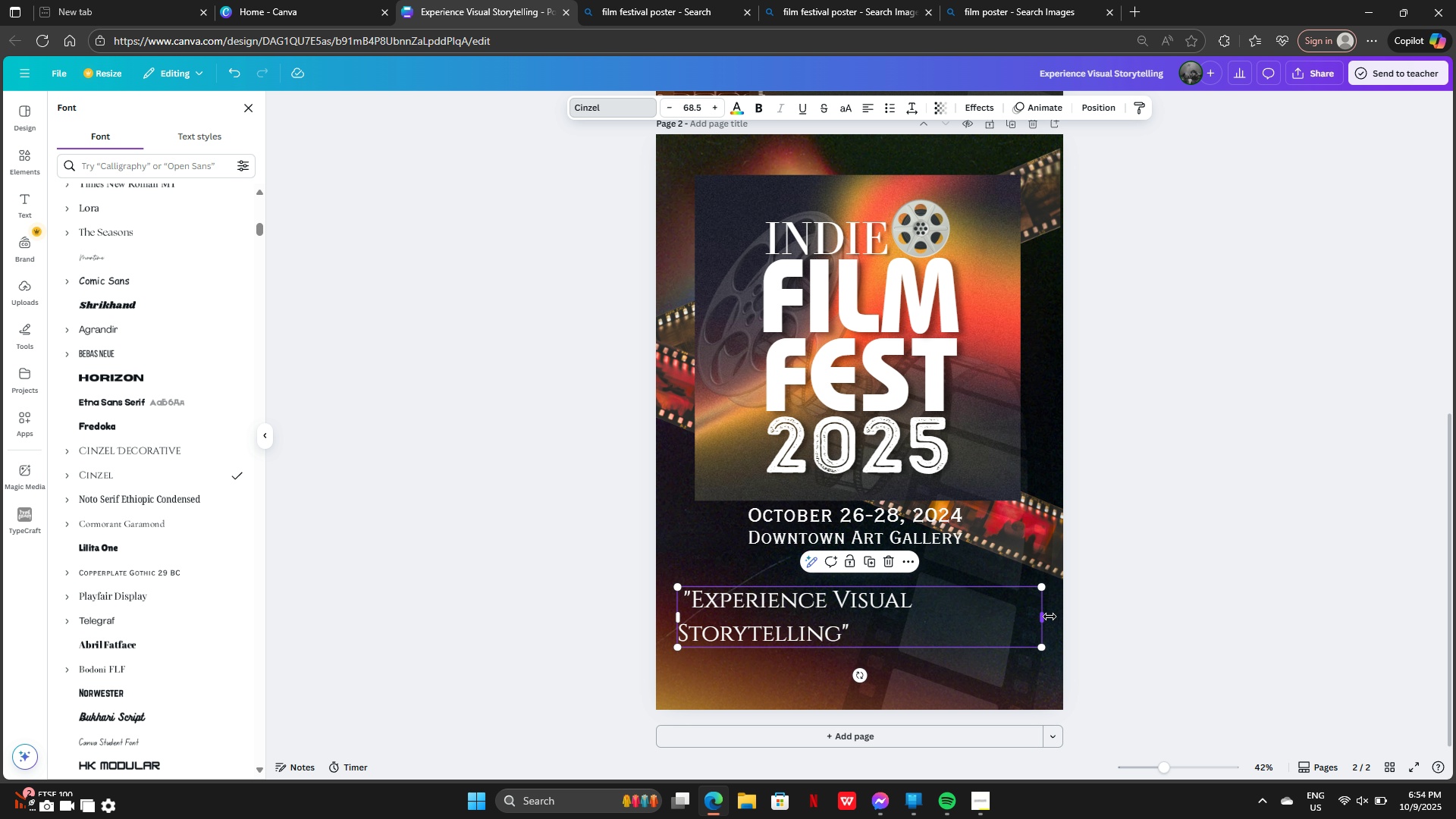 
left_click_drag(start_coordinate=[1045, 619], to_coordinate=[1120, 632])
 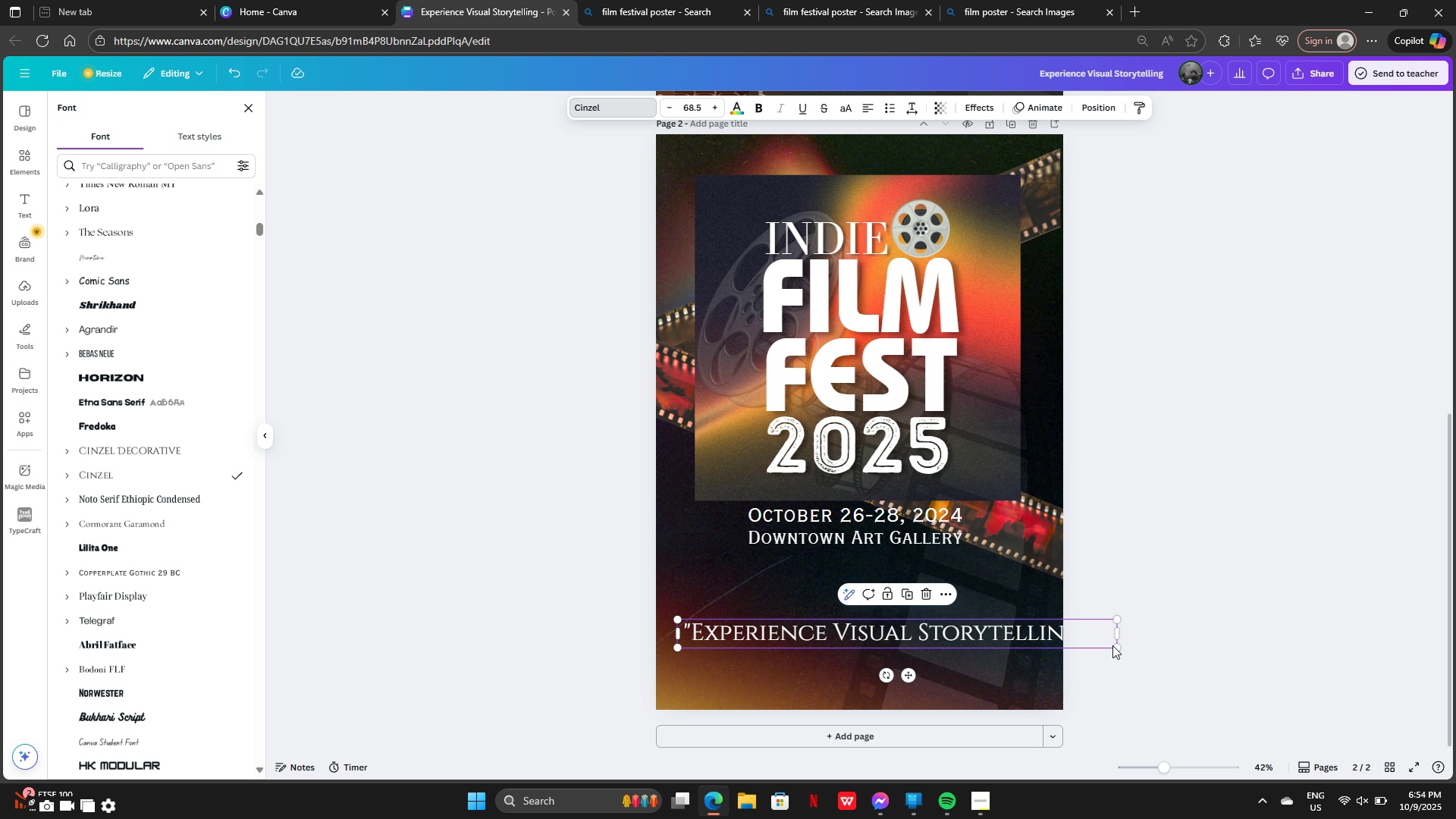 
left_click_drag(start_coordinate=[1115, 645], to_coordinate=[1043, 628])
 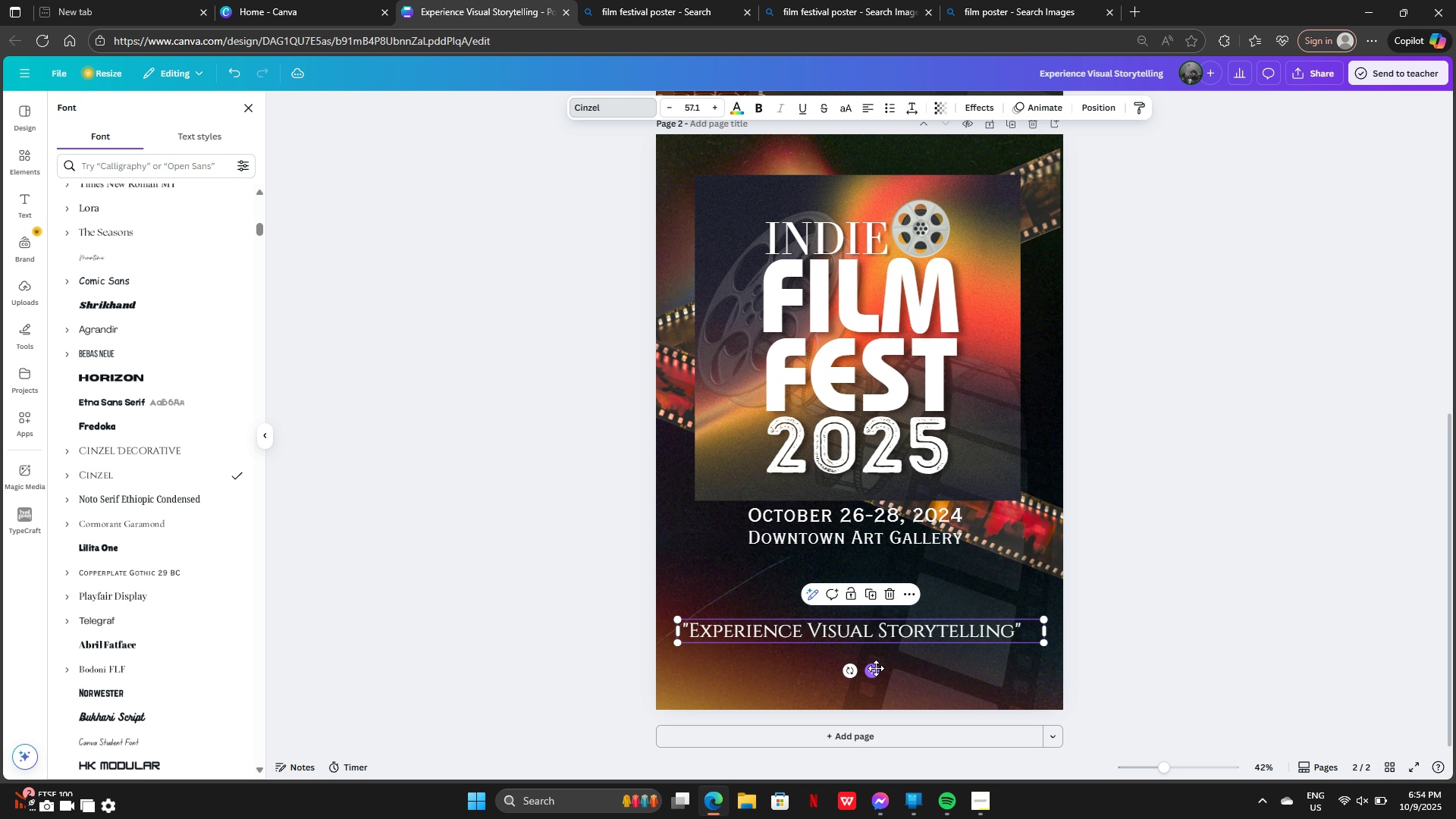 
left_click_drag(start_coordinate=[876, 668], to_coordinate=[877, 696])
 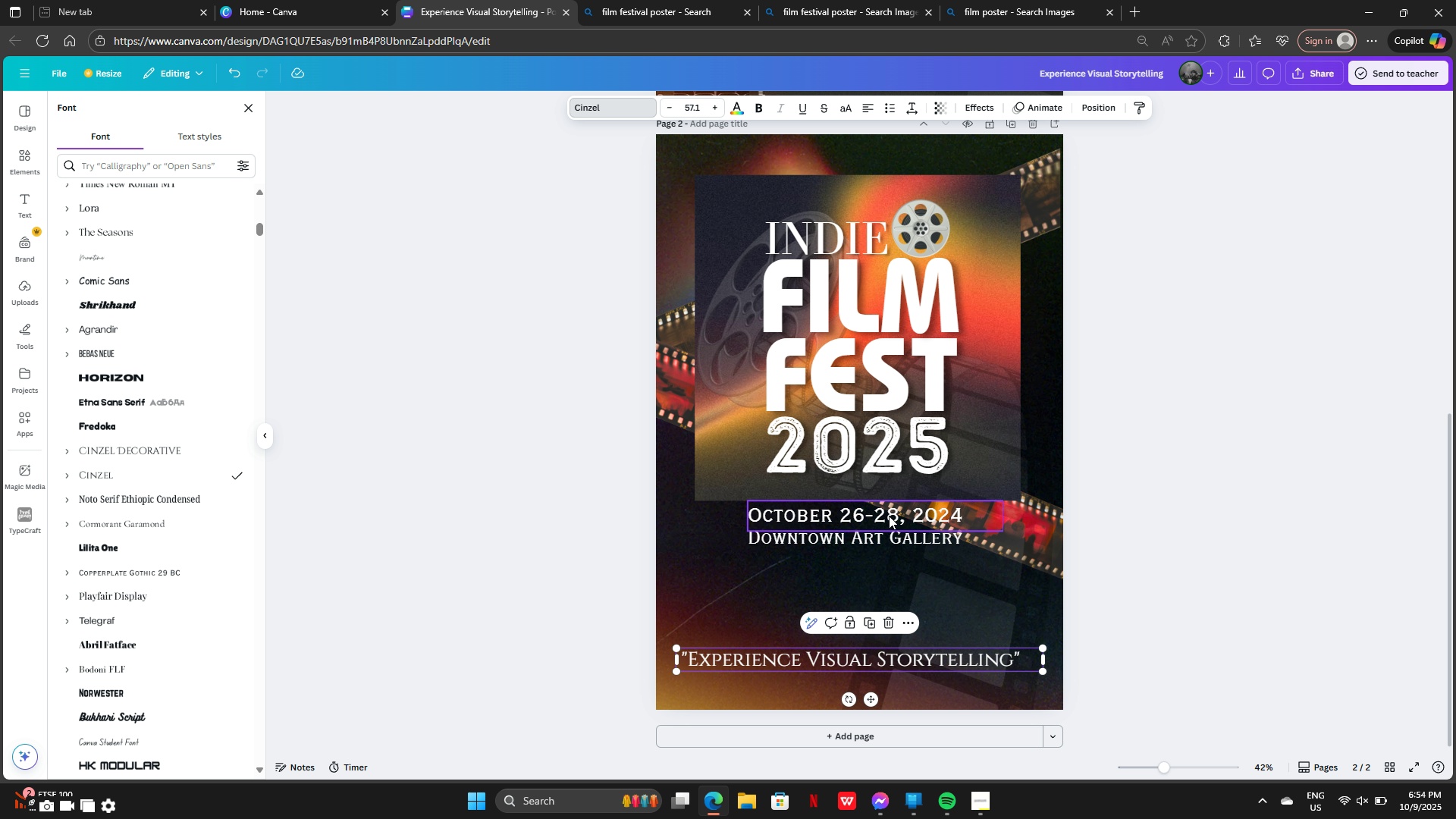 
left_click([889, 516])
 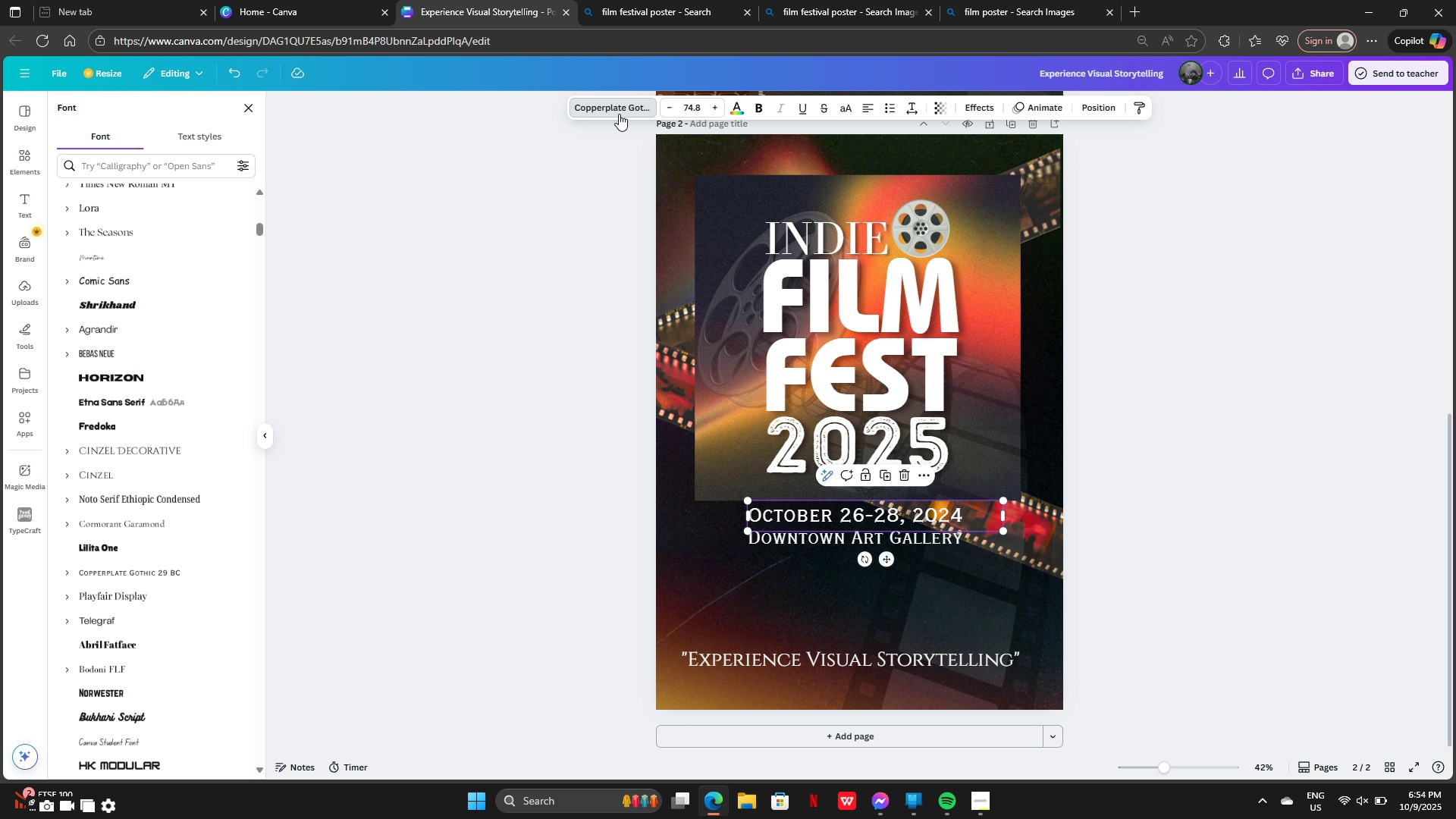 
left_click([608, 109])
 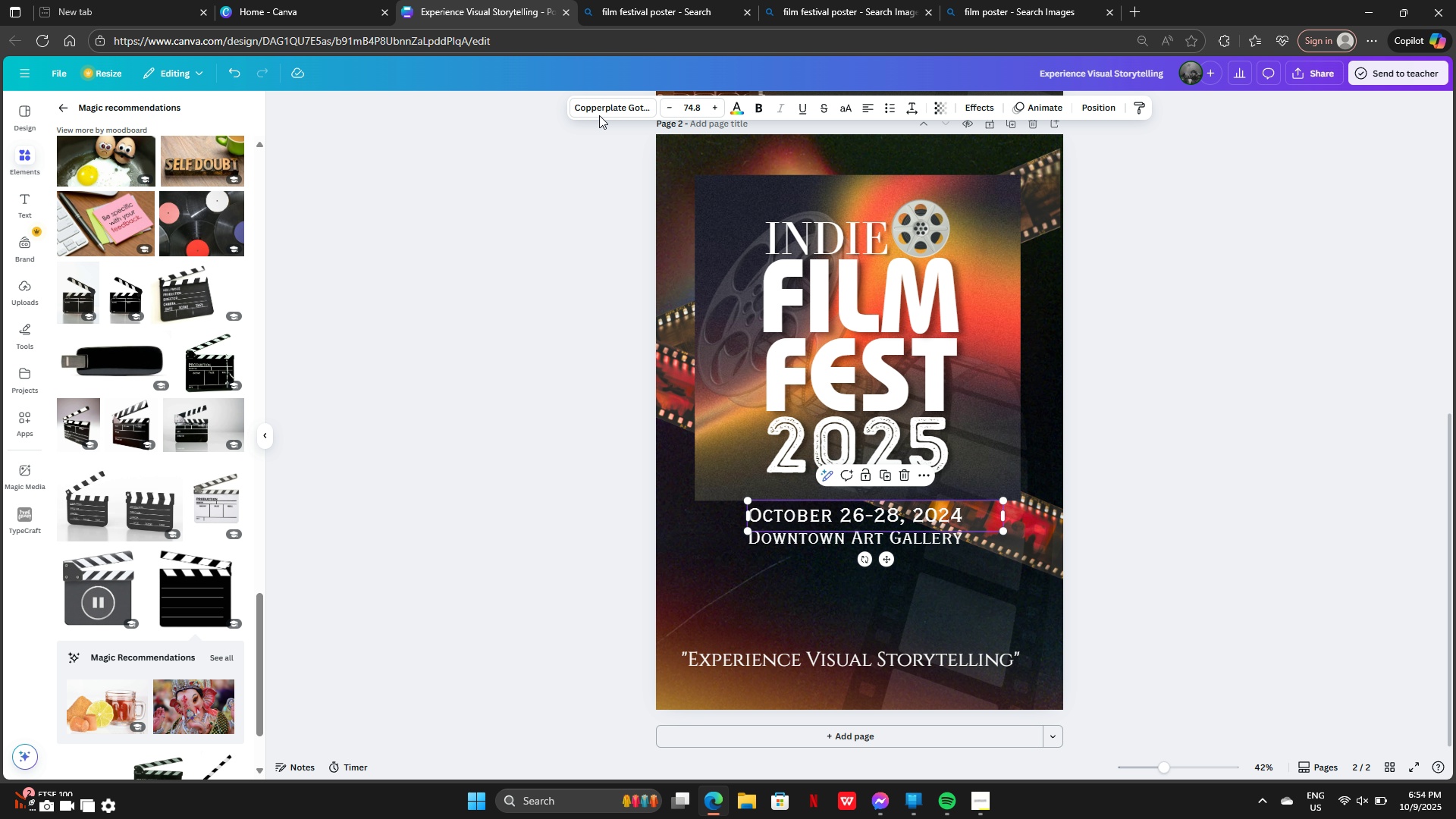 
left_click([599, 107])
 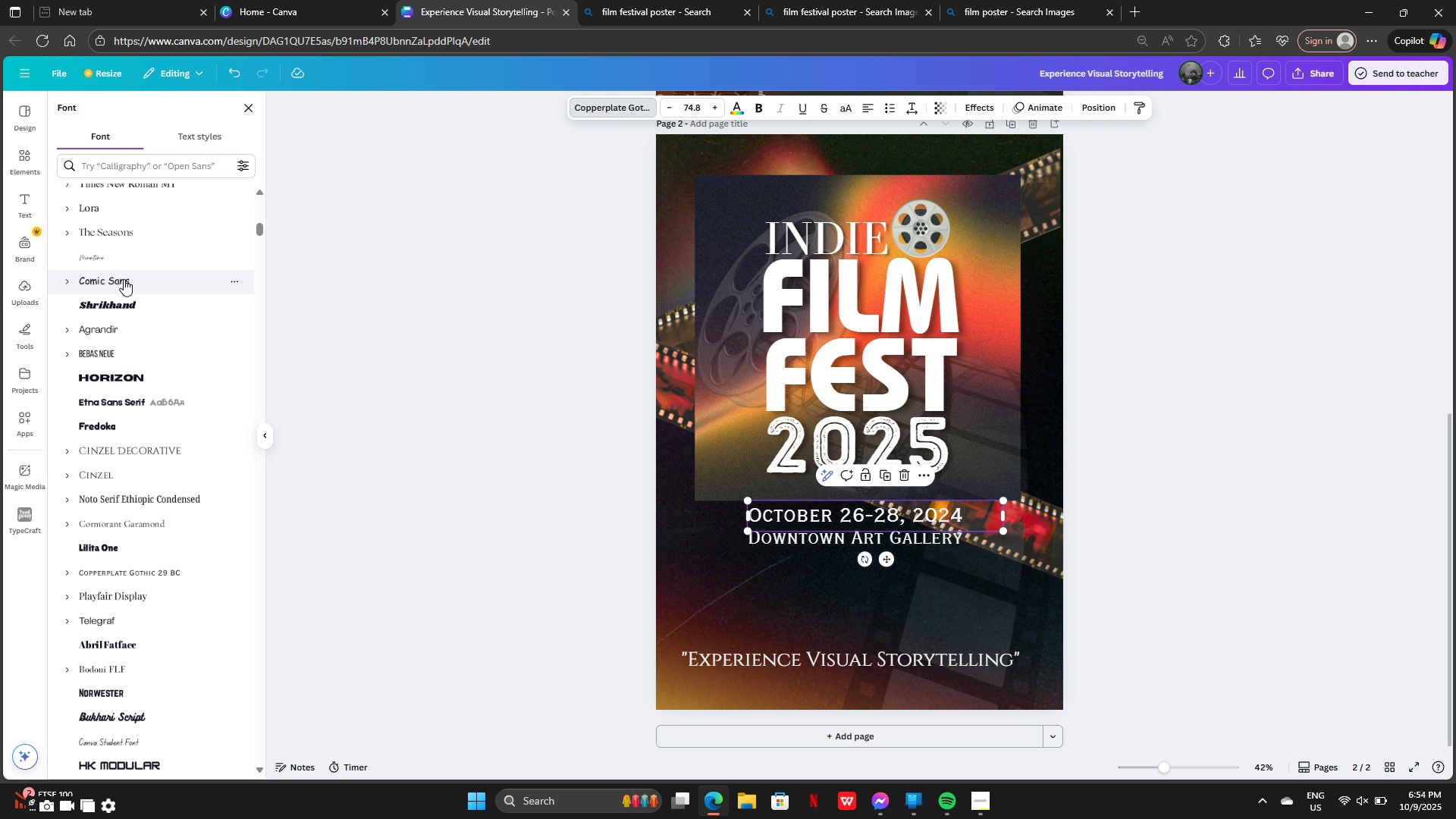 
scroll: coordinate [143, 592], scroll_direction: up, amount: 3.0
 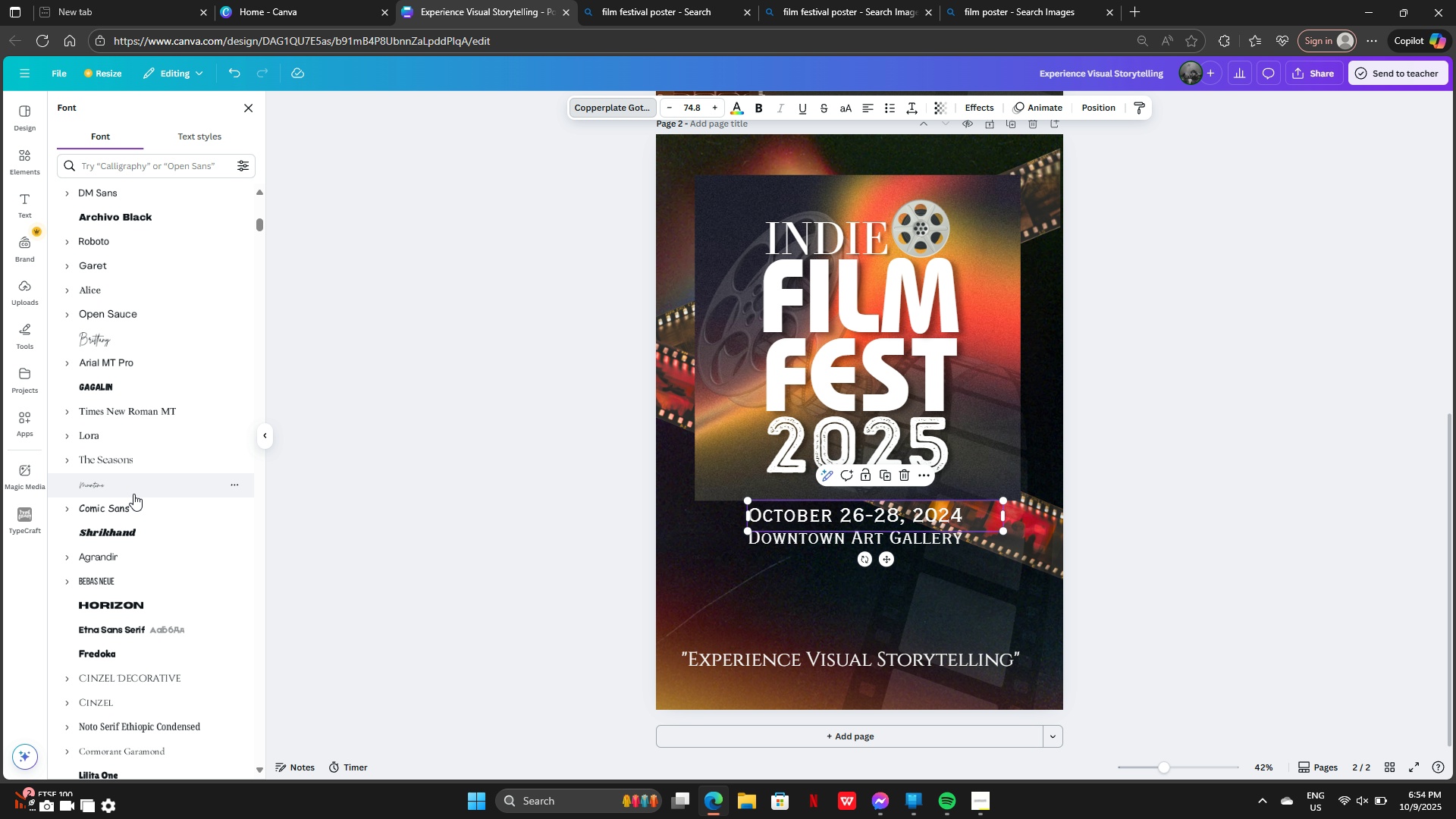 
scroll: coordinate [133, 543], scroll_direction: down, amount: 4.0
 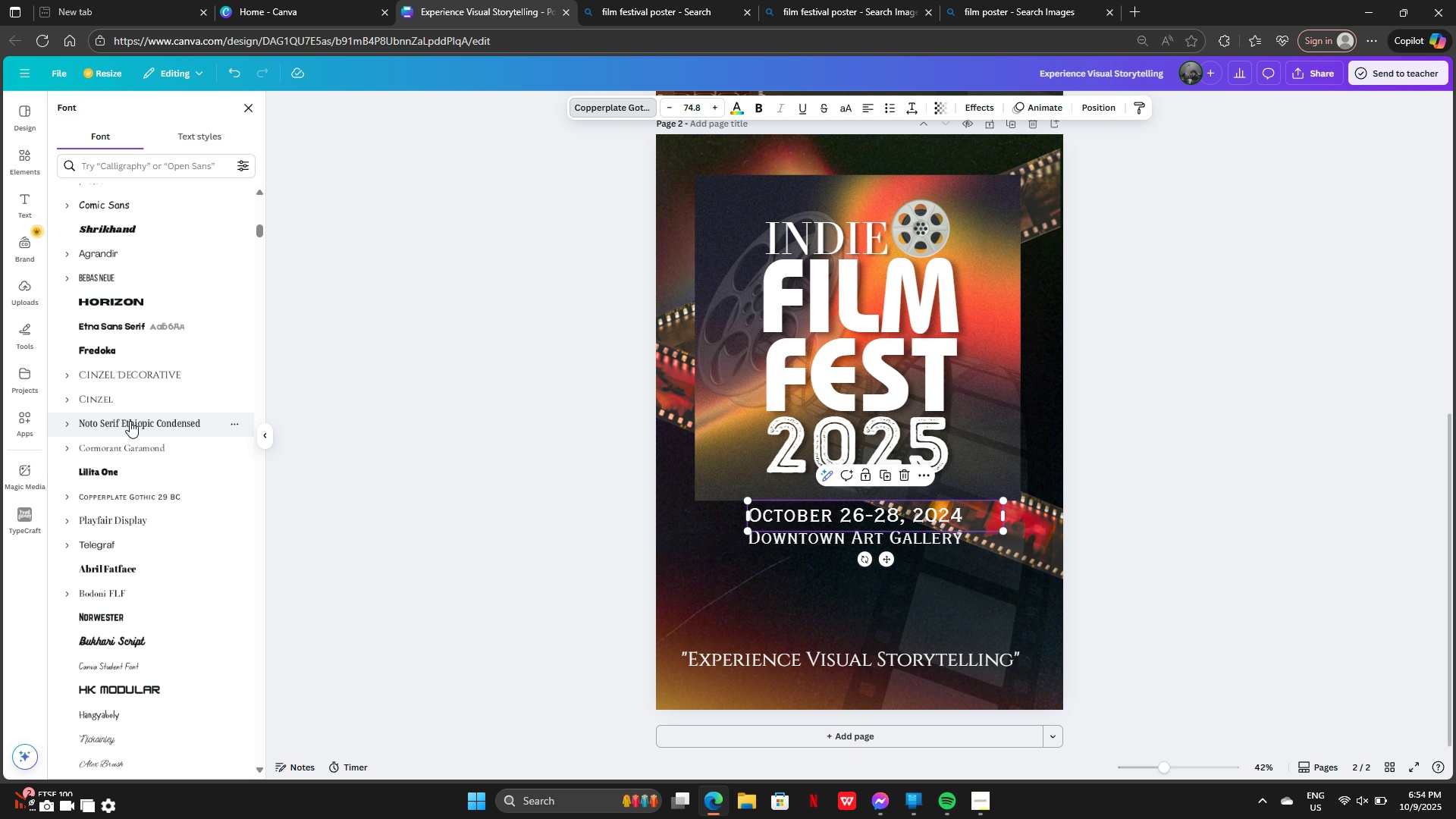 
left_click([129, 417])
 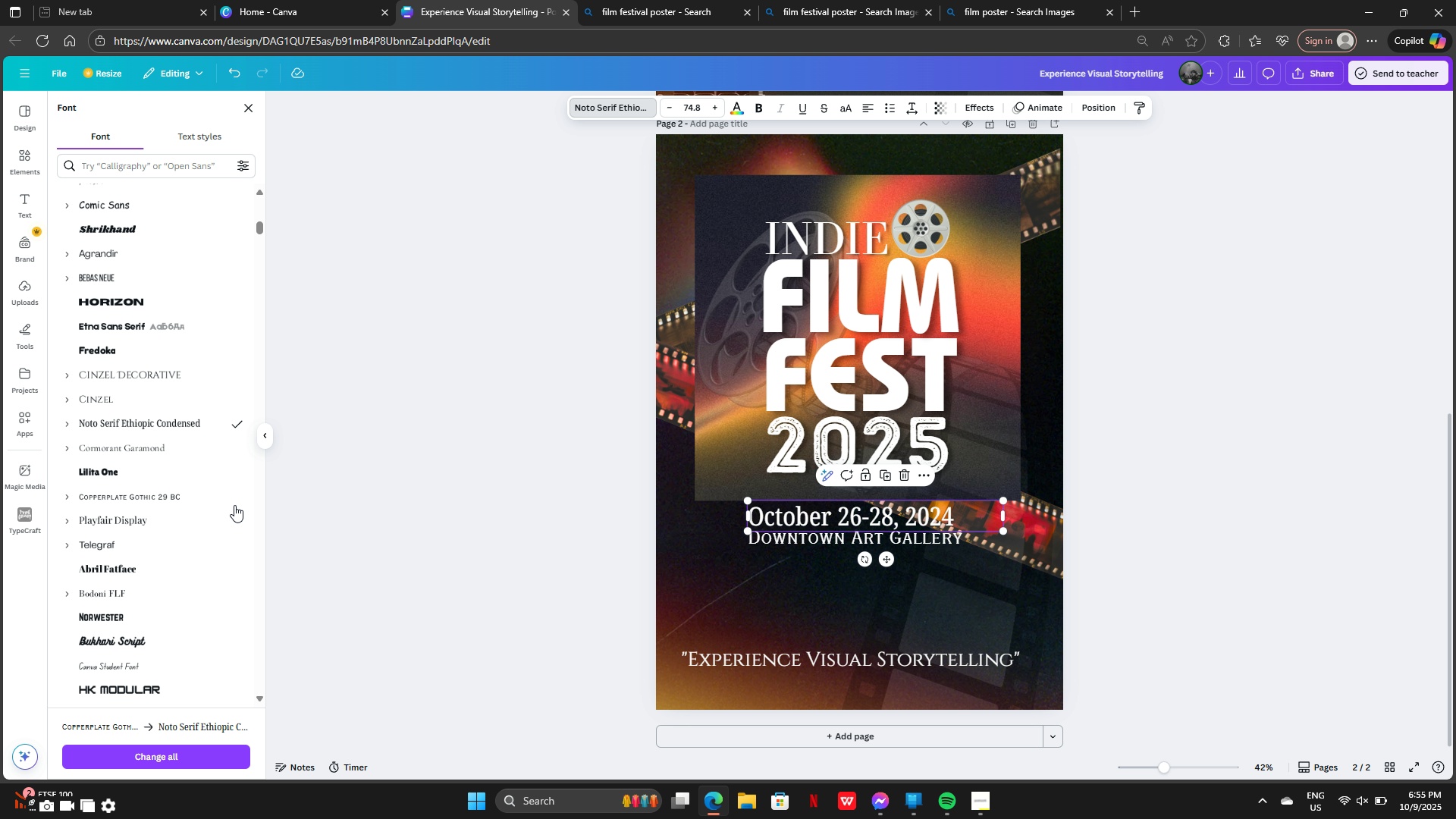 
left_click([135, 499])
 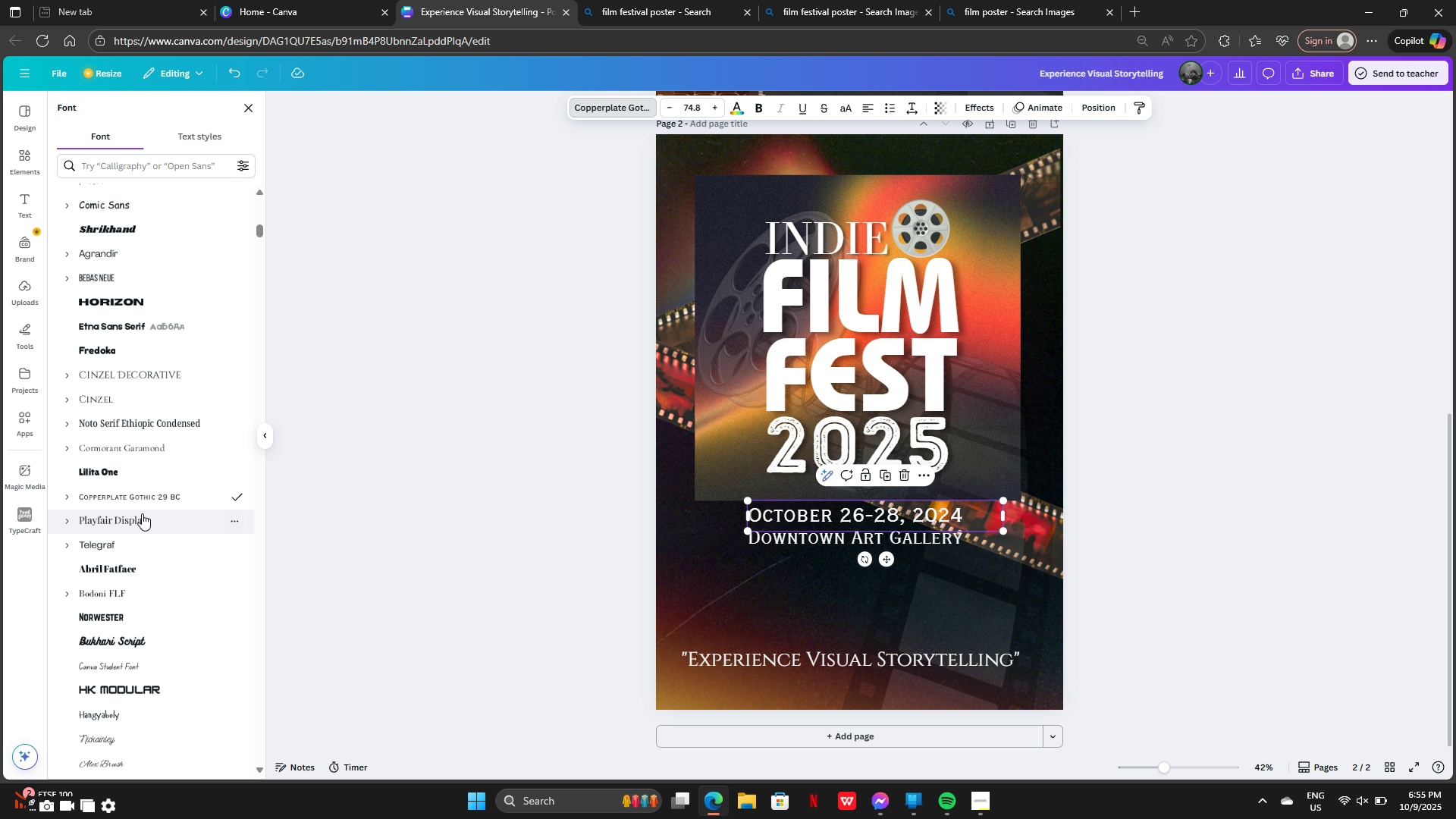 
left_click([112, 513])
 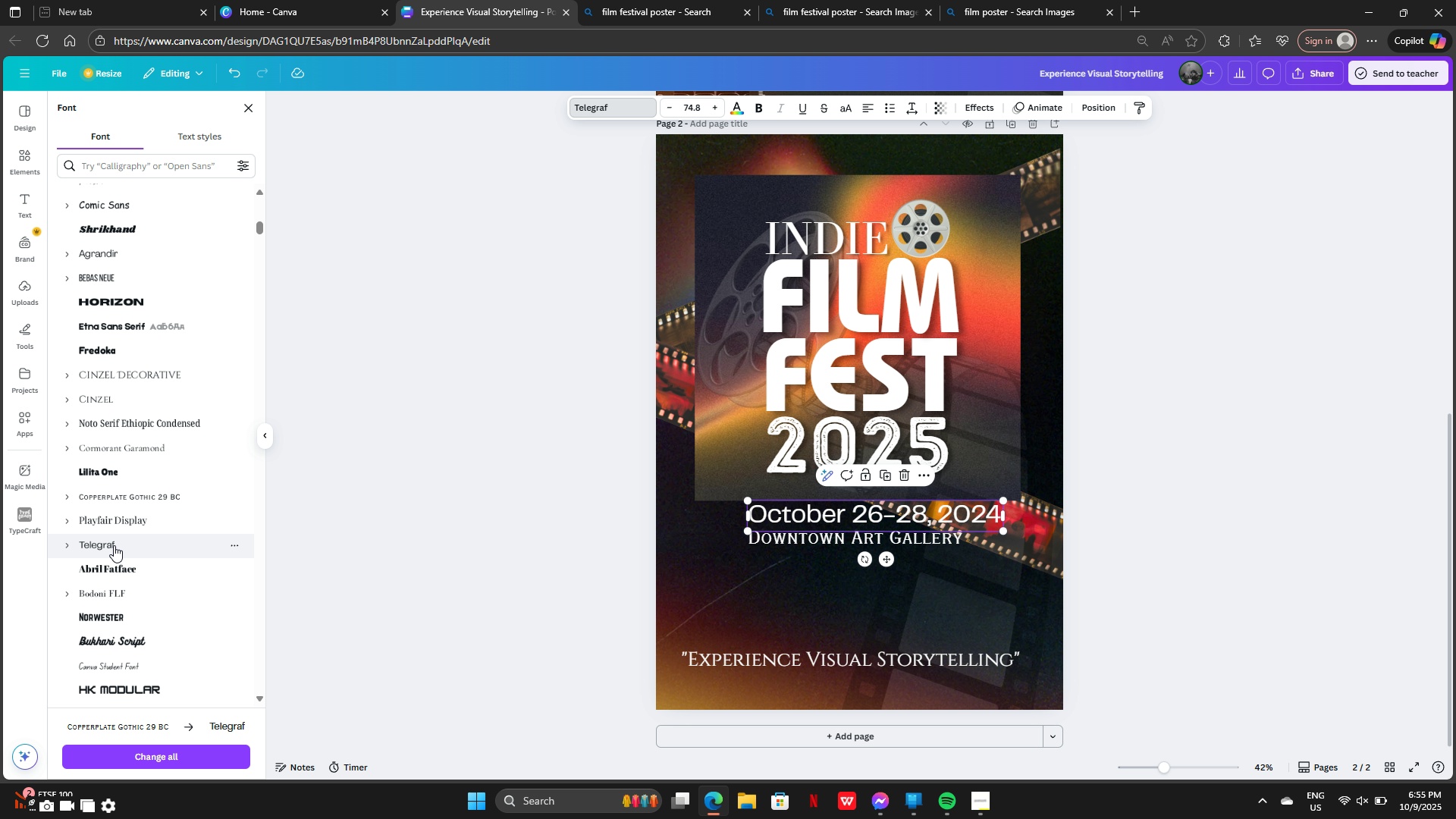 
scroll: coordinate [115, 546], scroll_direction: up, amount: 1.0
 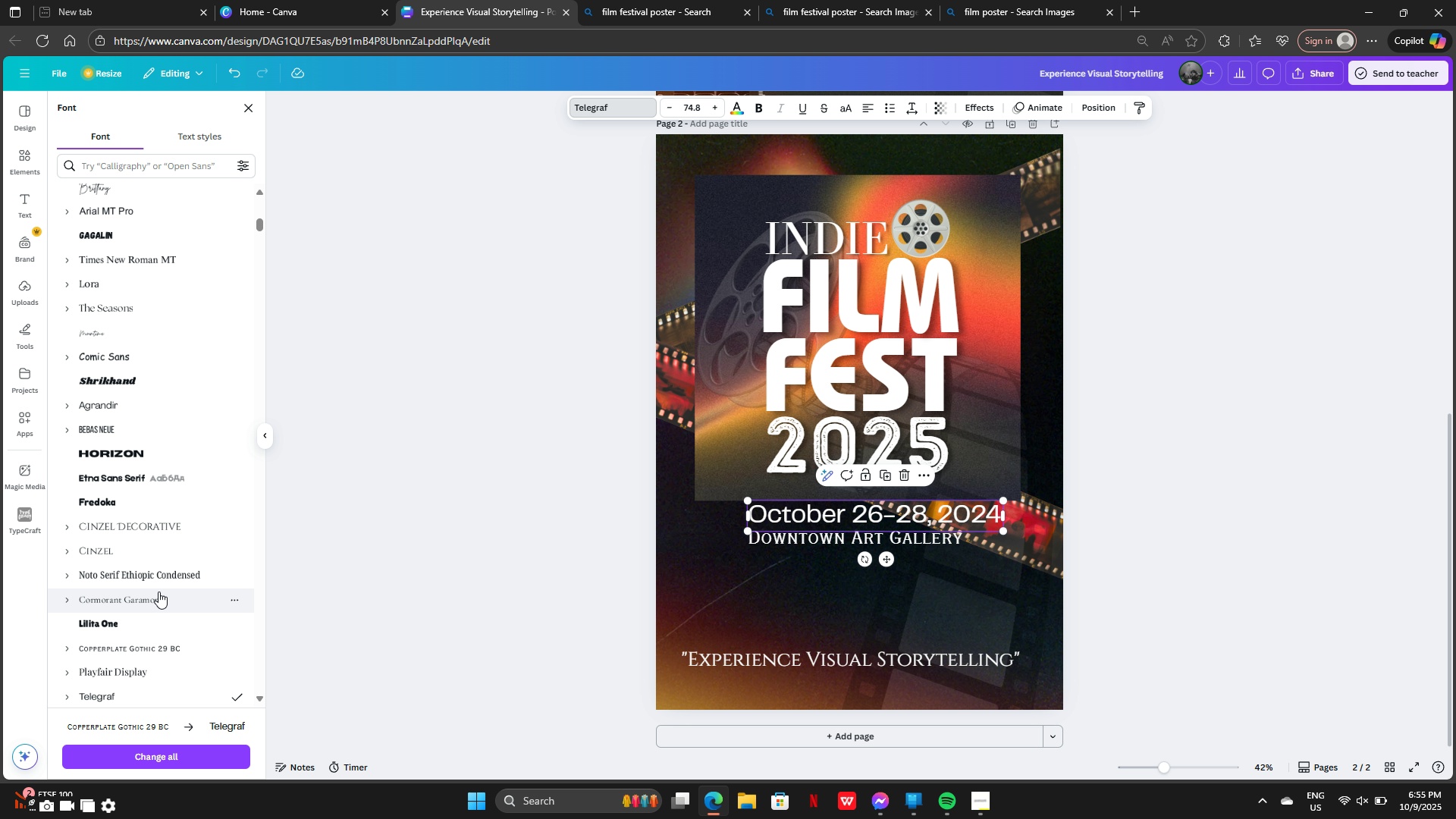 
left_click([151, 578])
 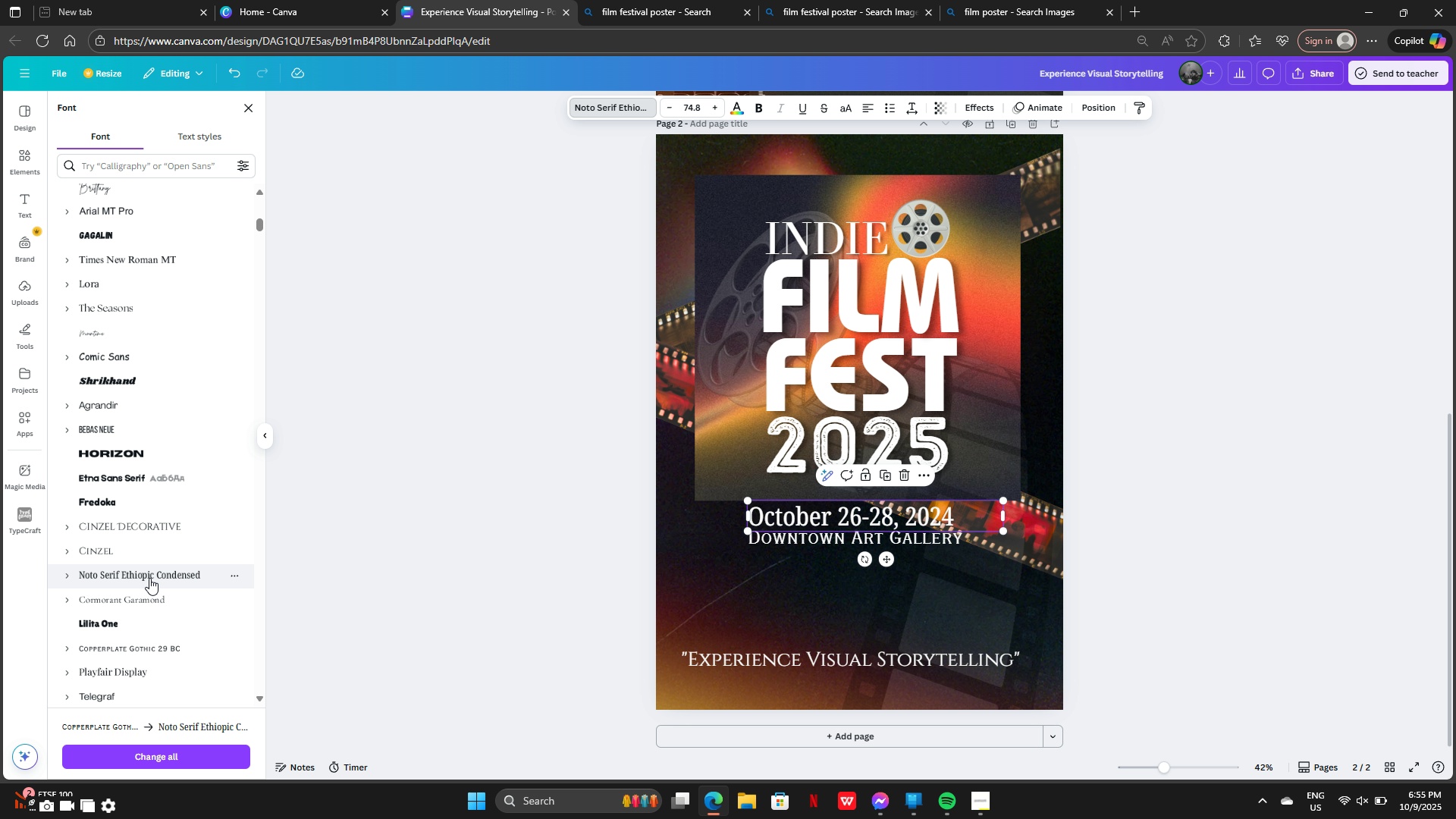 
scroll: coordinate [149, 578], scroll_direction: up, amount: 6.0
 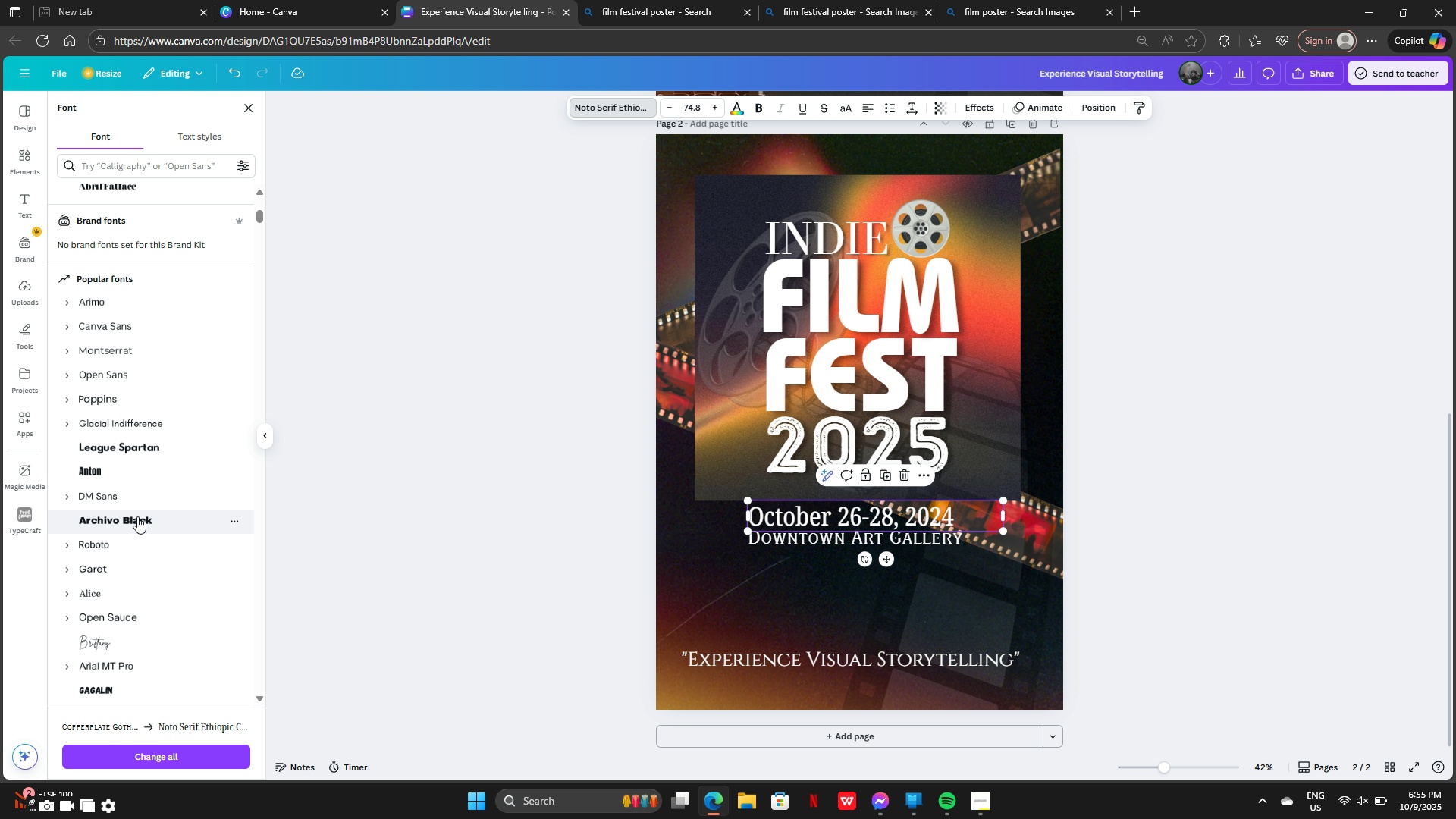 
left_click([137, 516])
 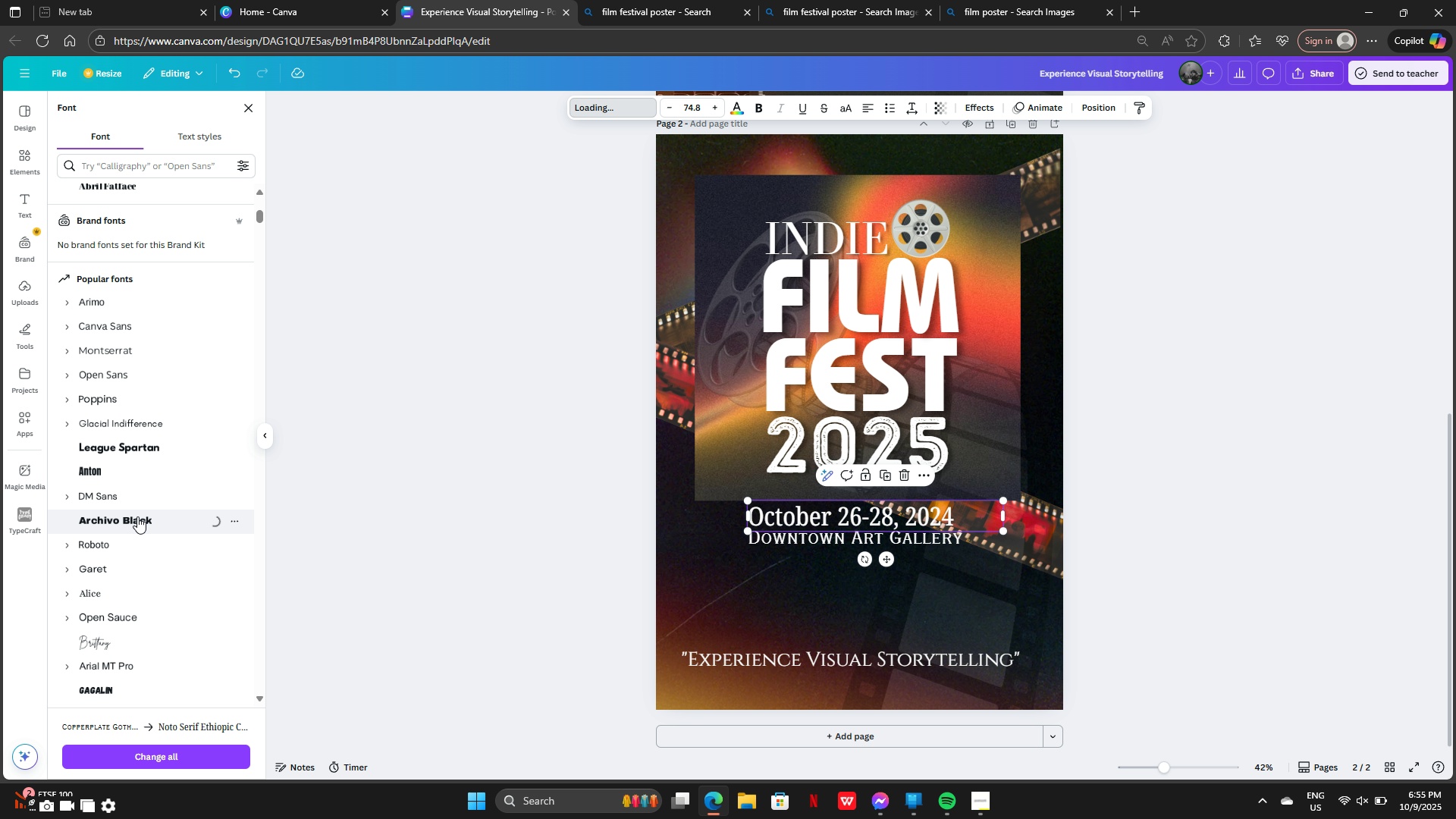 
scroll: coordinate [136, 519], scroll_direction: down, amount: 1.0
 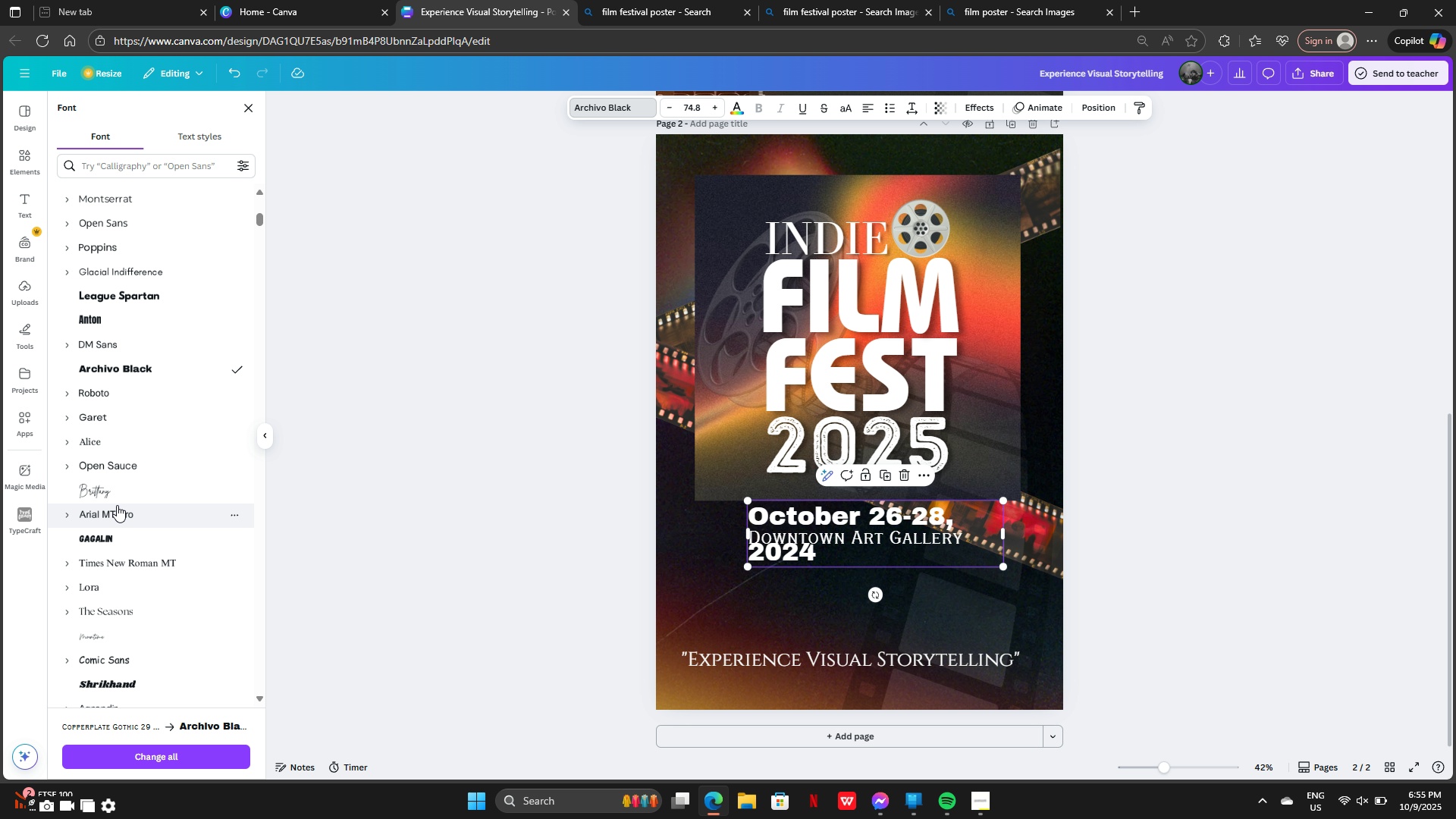 
left_click([115, 508])
 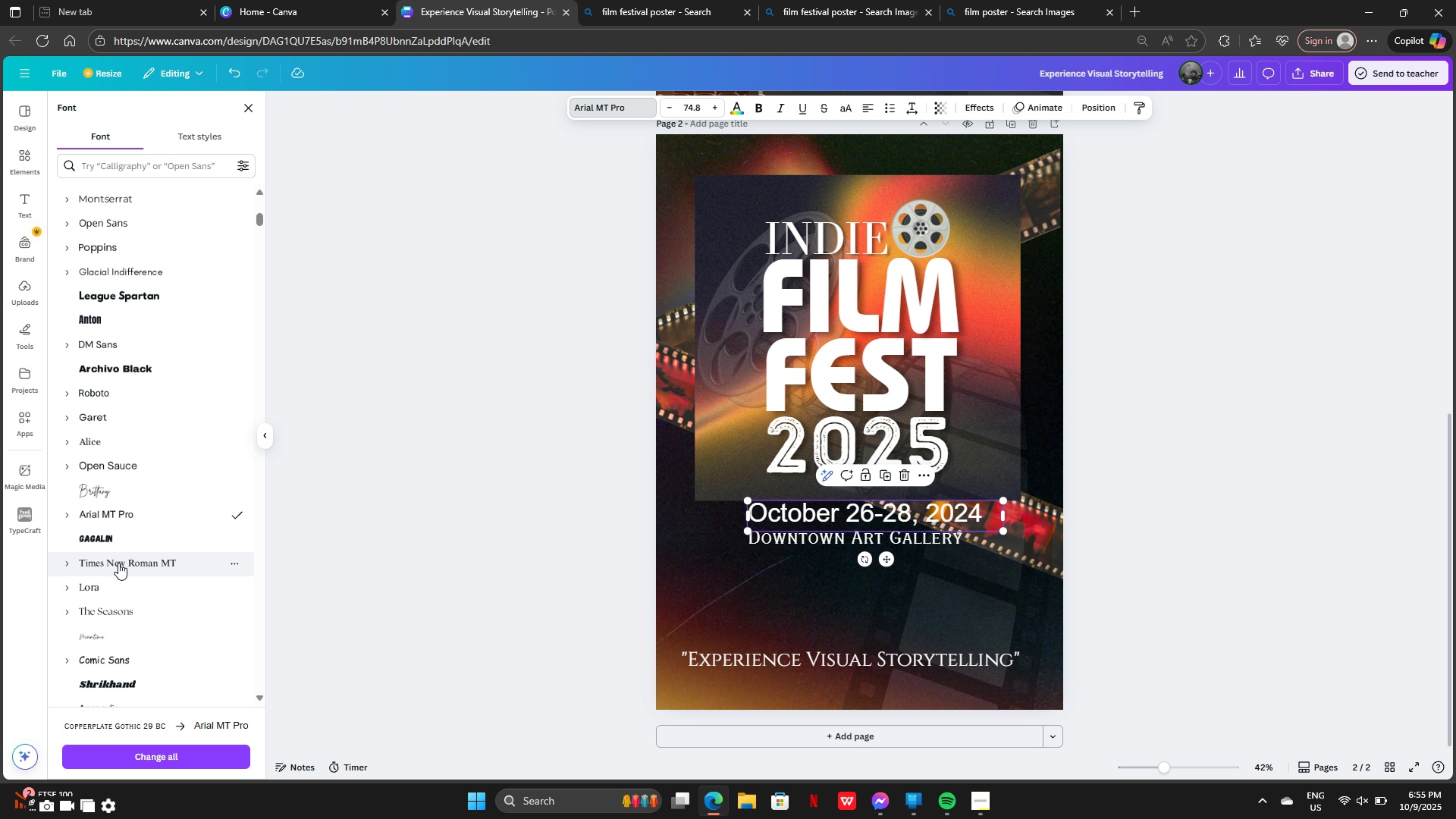 
left_click([118, 566])
 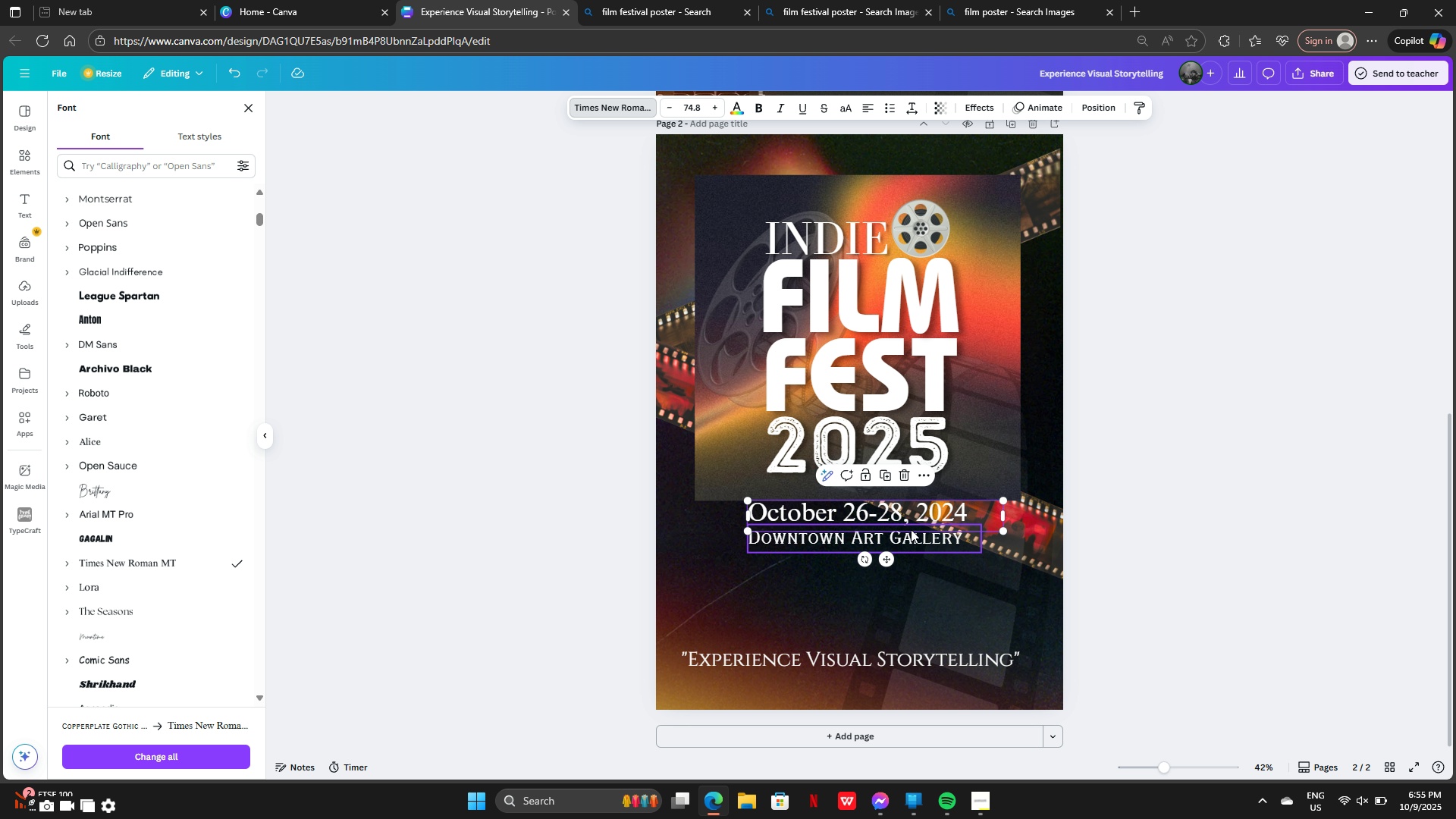 
left_click_drag(start_coordinate=[883, 556], to_coordinate=[876, 559])
 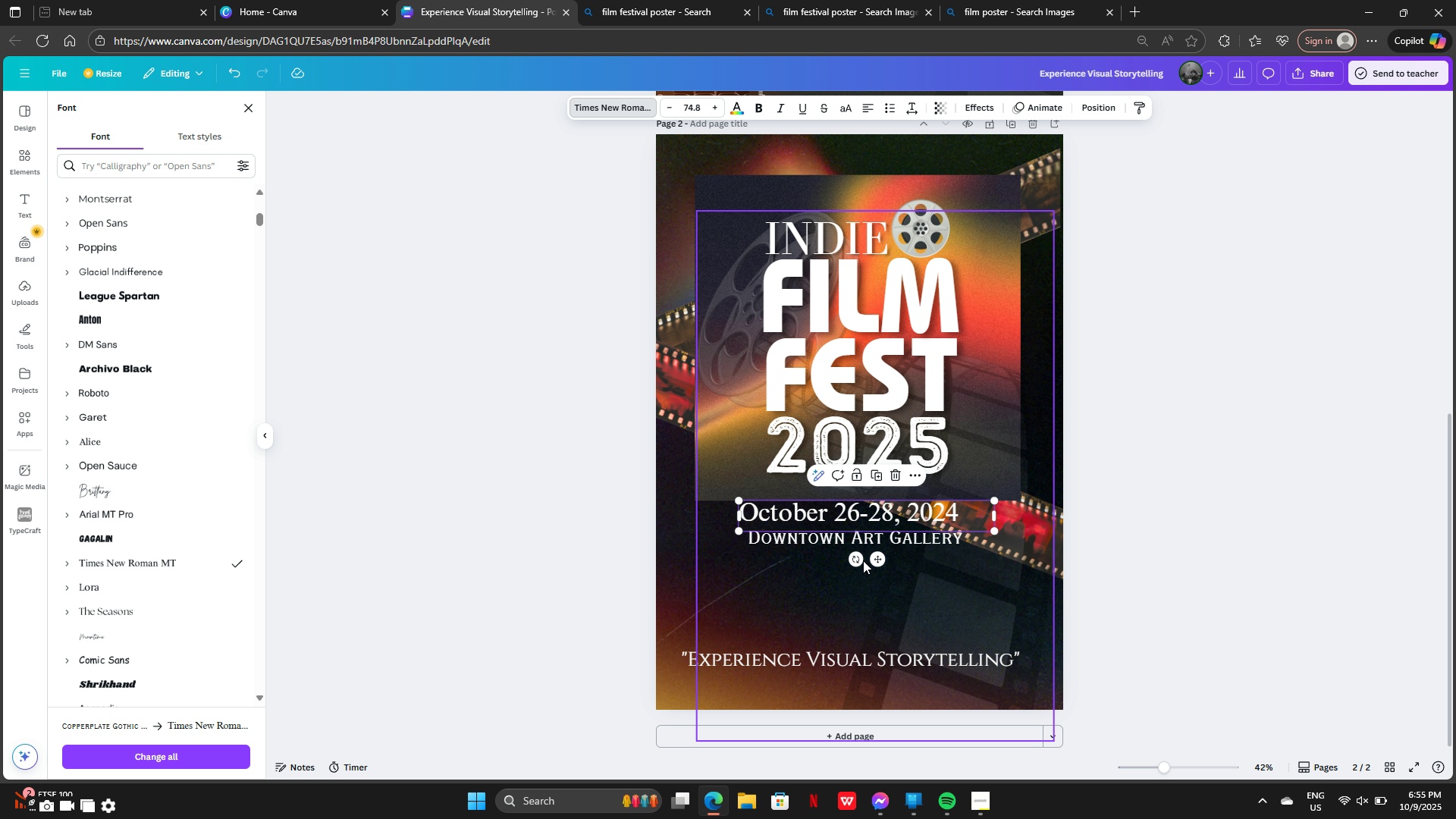 
left_click([863, 560])
 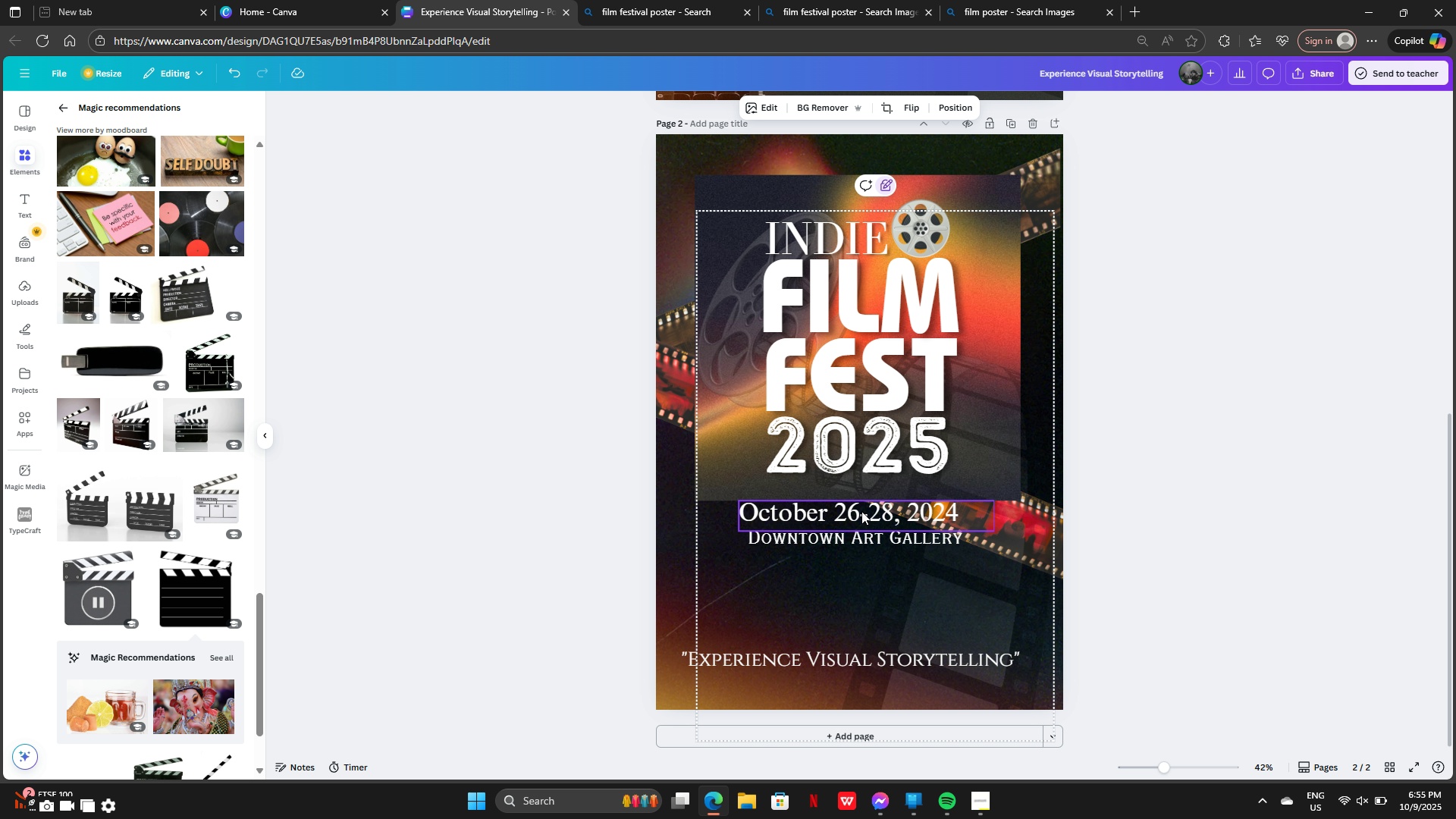 
left_click([861, 511])
 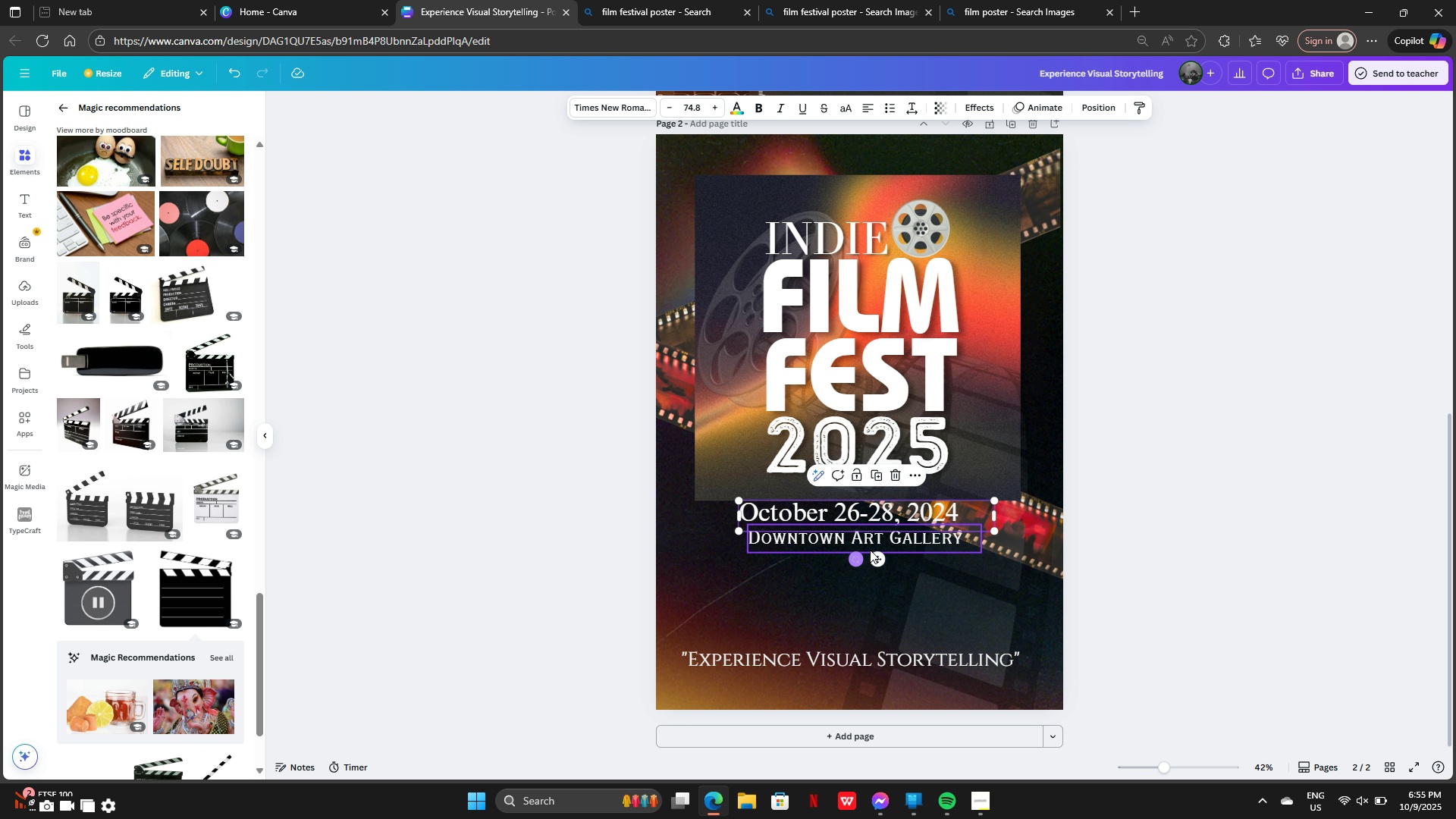 
left_click_drag(start_coordinate=[876, 557], to_coordinate=[860, 649])
 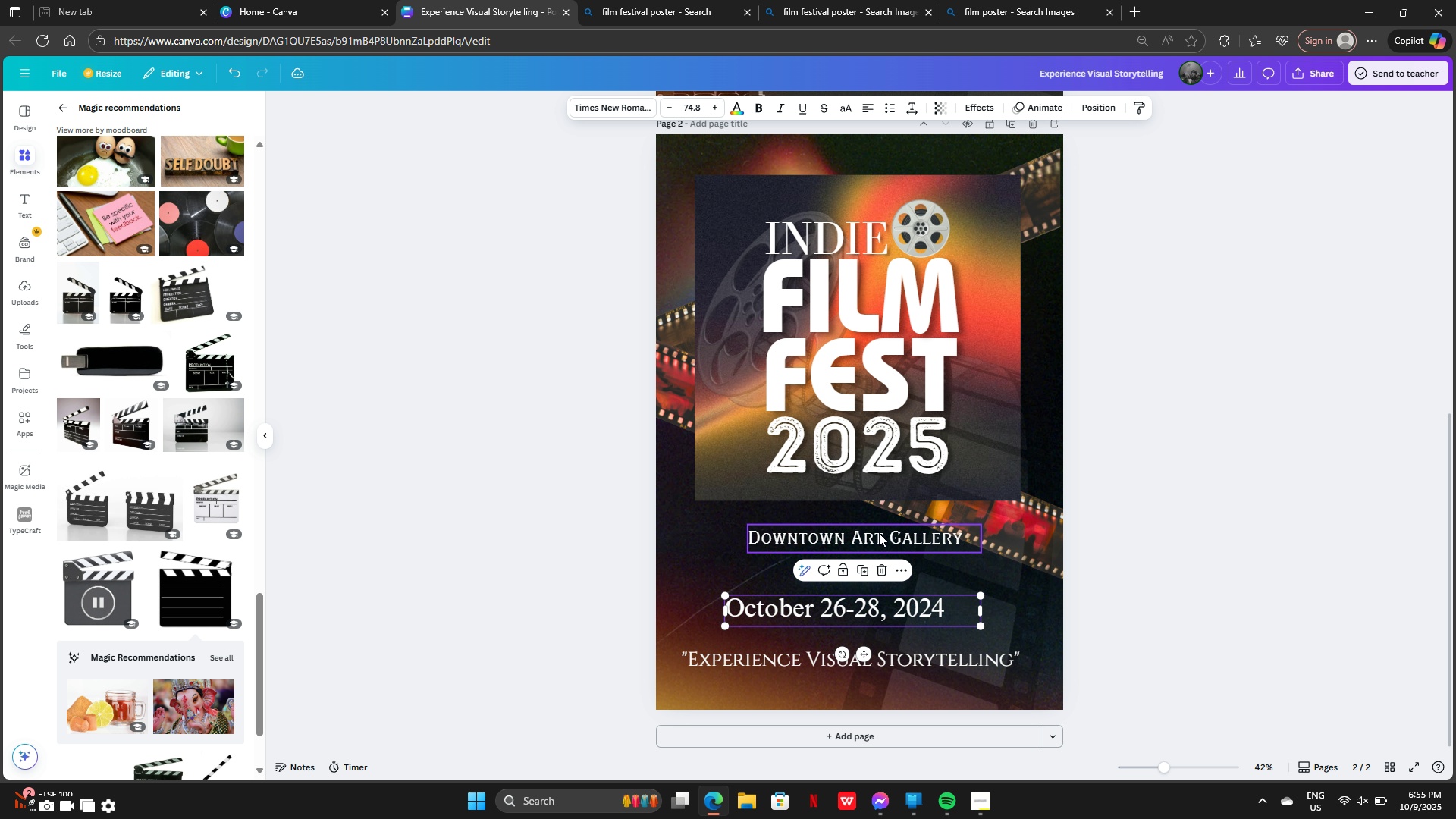 
left_click_drag(start_coordinate=[879, 533], to_coordinate=[869, 574])
 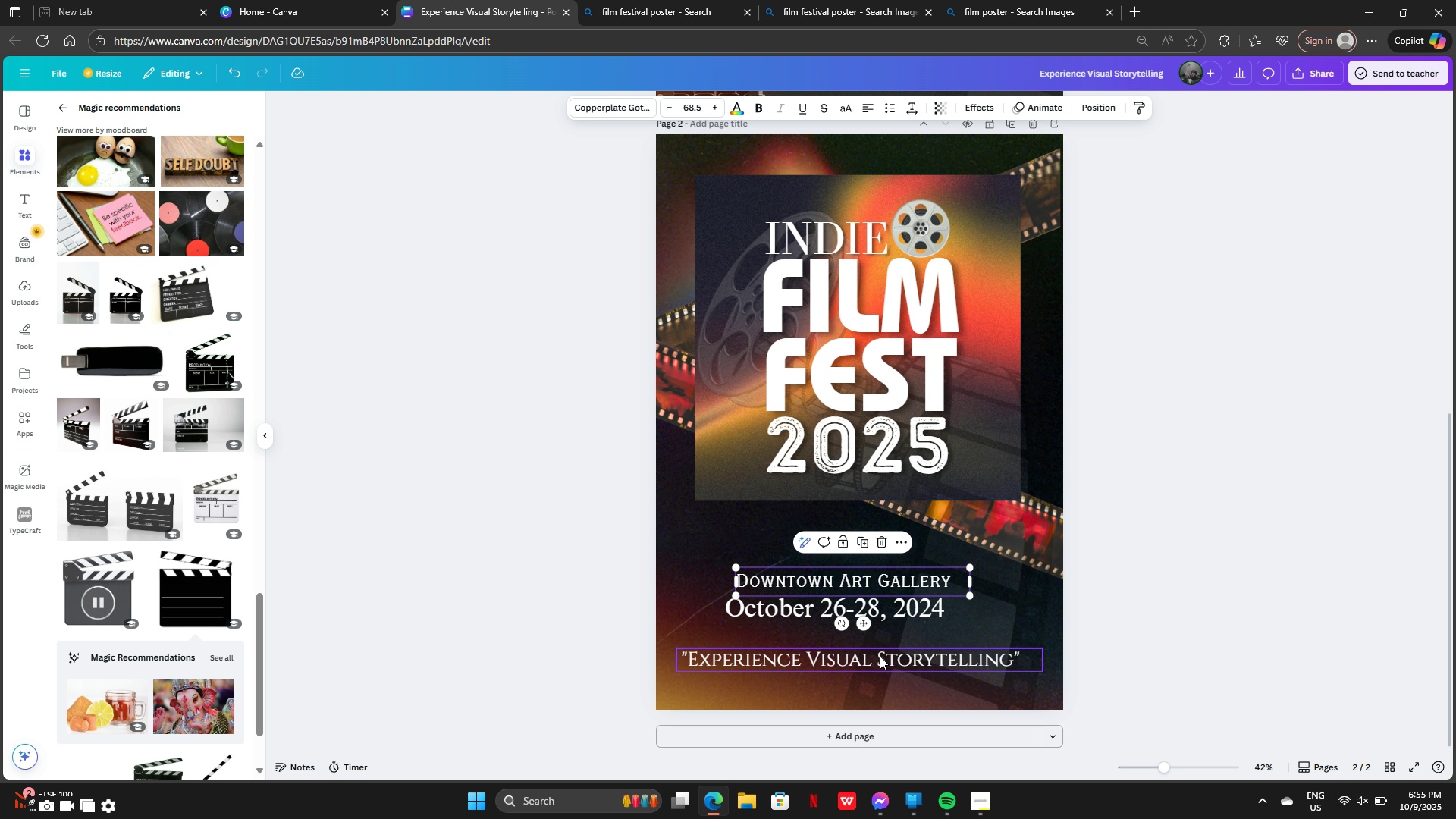 
left_click_drag(start_coordinate=[880, 658], to_coordinate=[888, 519])
 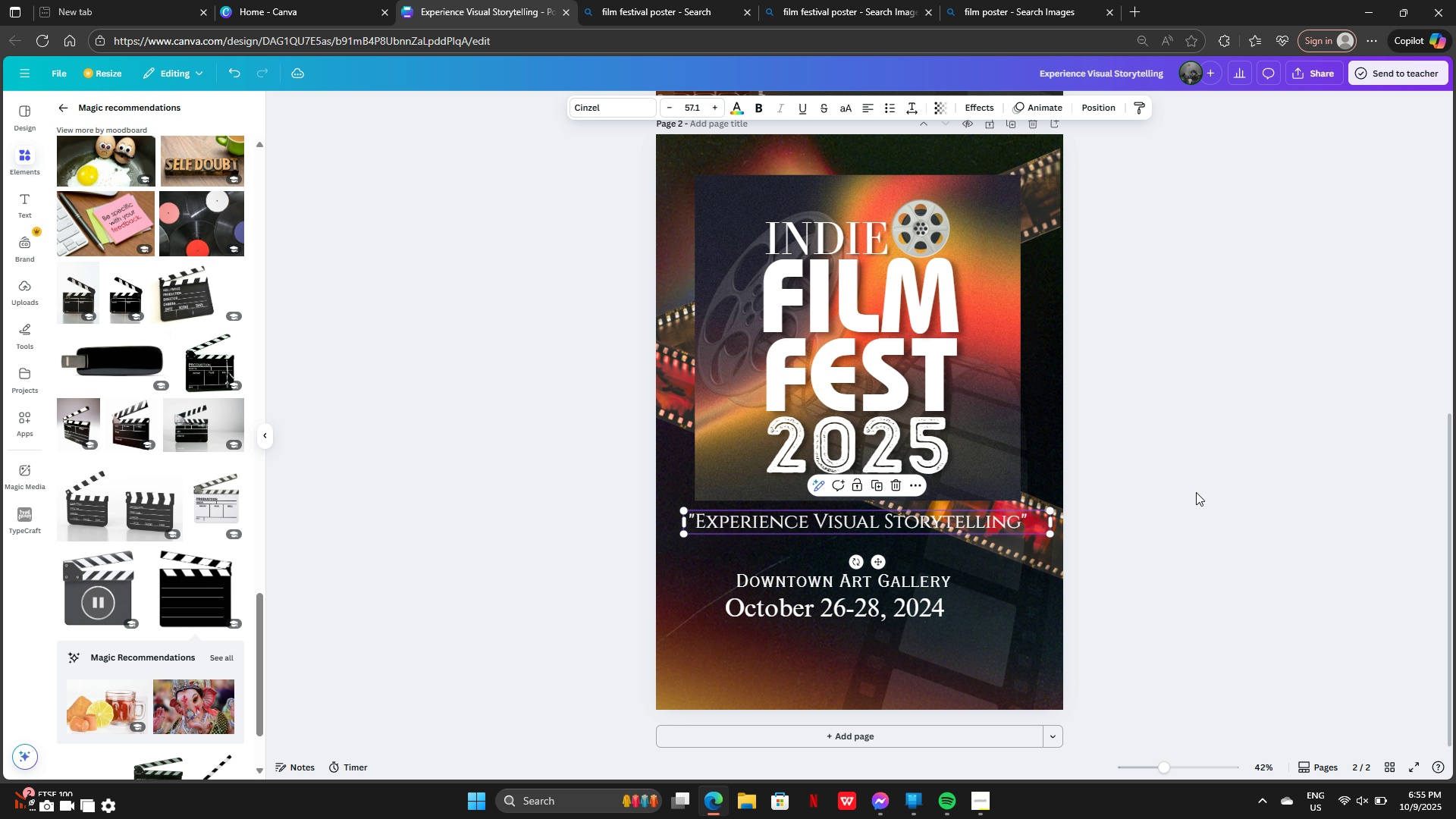 
left_click([1196, 492])
 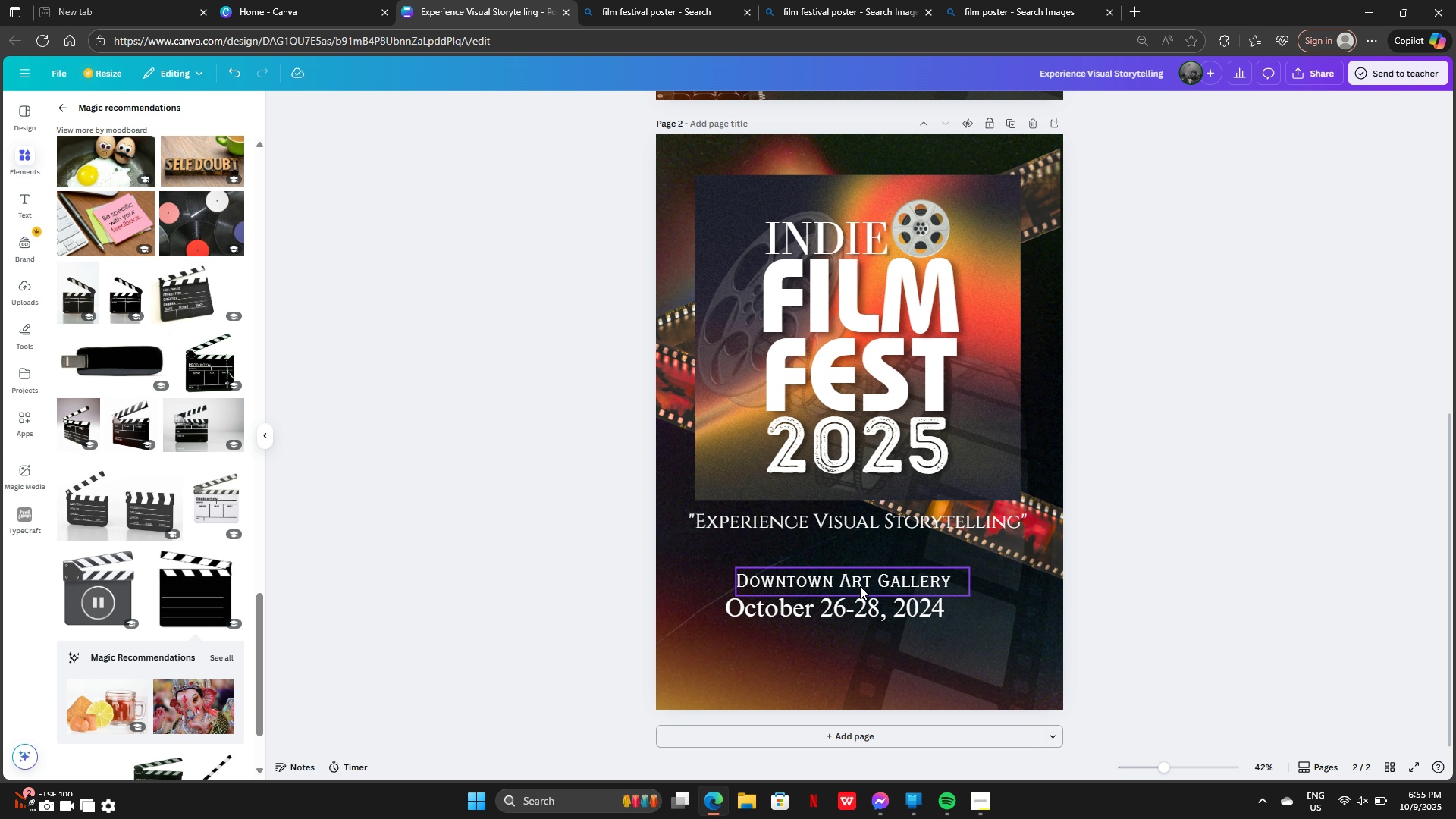 
left_click_drag(start_coordinate=[869, 608], to_coordinate=[987, 321])
 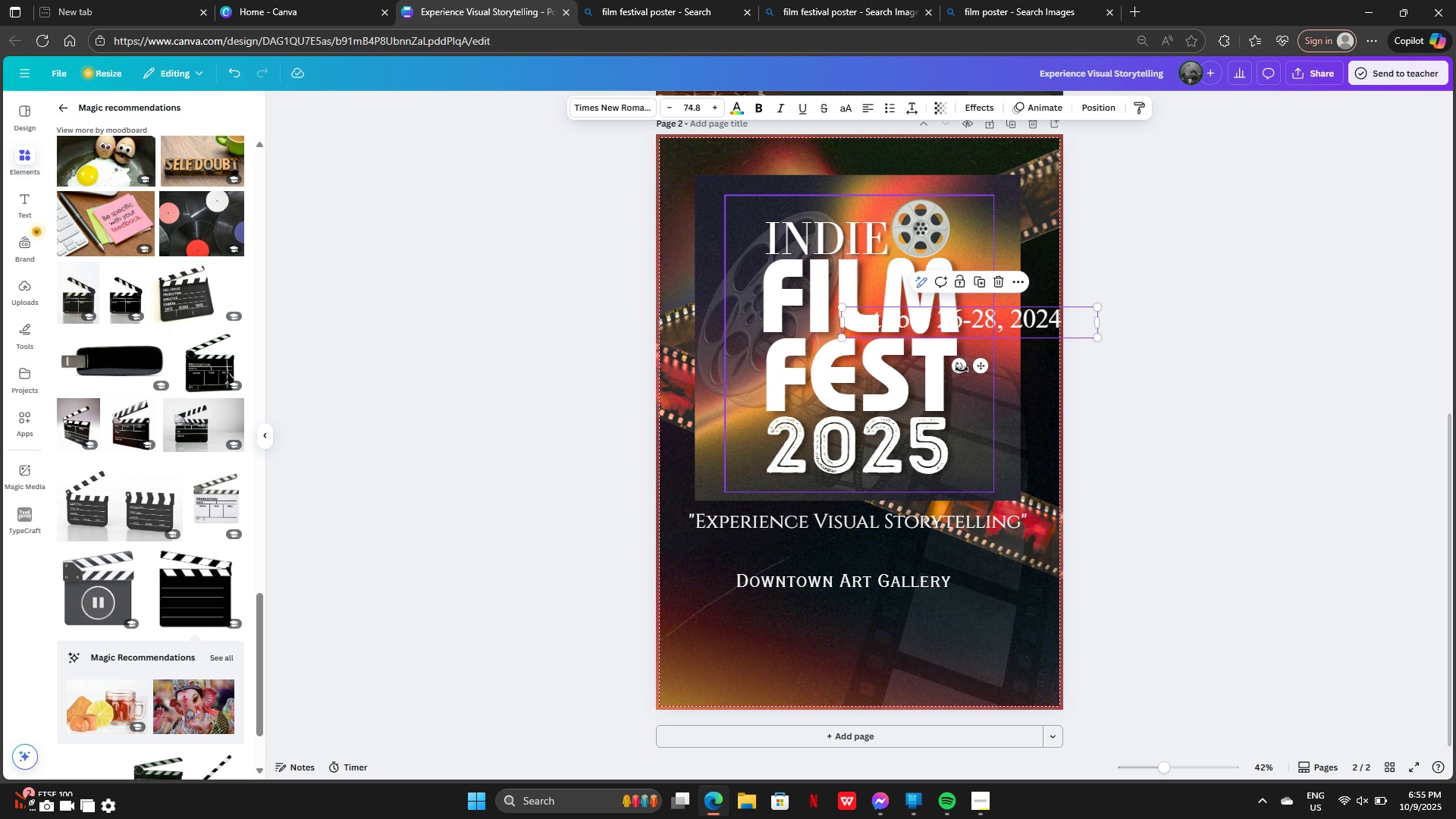 
left_click_drag(start_coordinate=[961, 367], to_coordinate=[943, 321])
 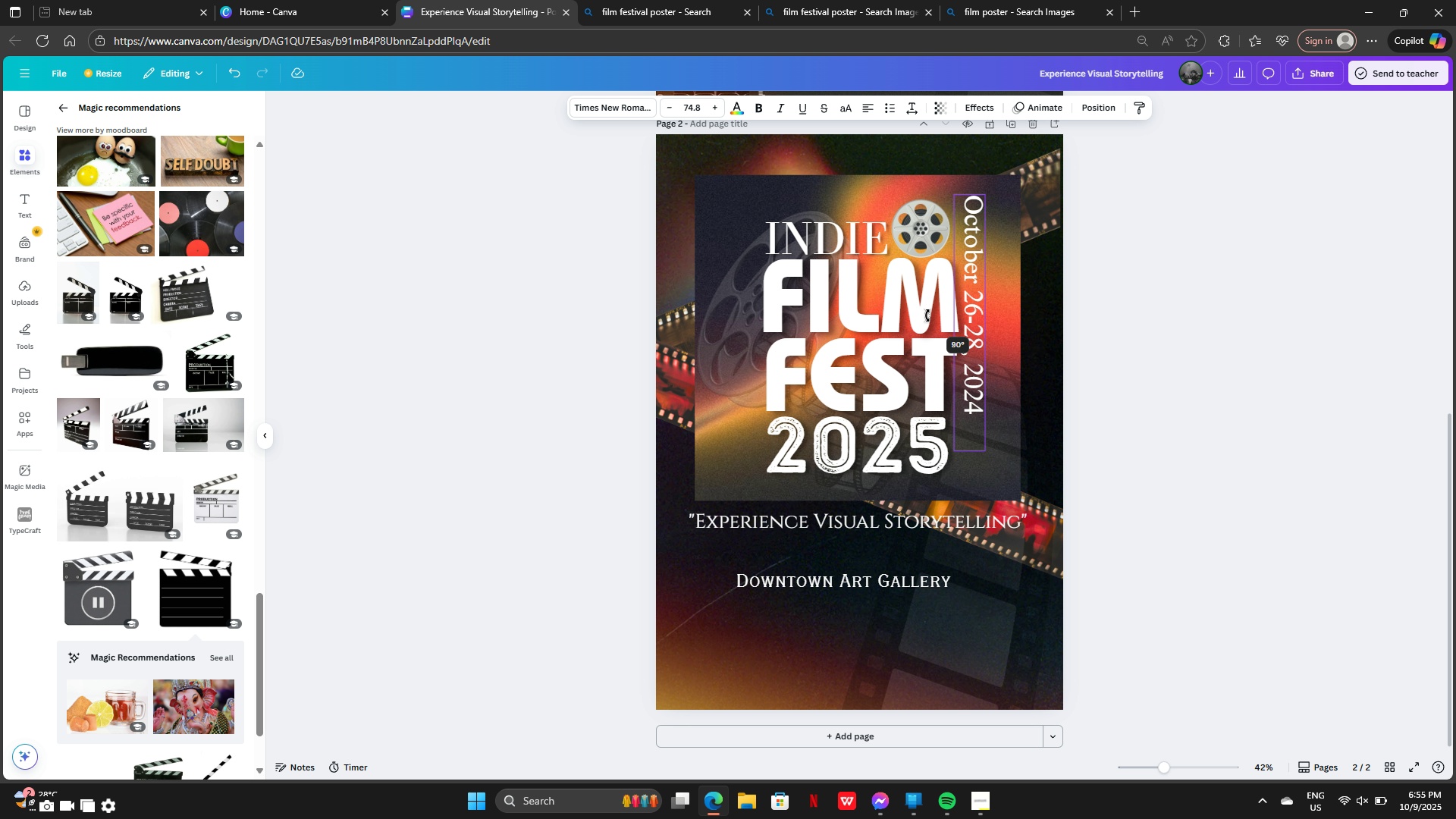 
left_click_drag(start_coordinate=[974, 370], to_coordinate=[1040, 391])
 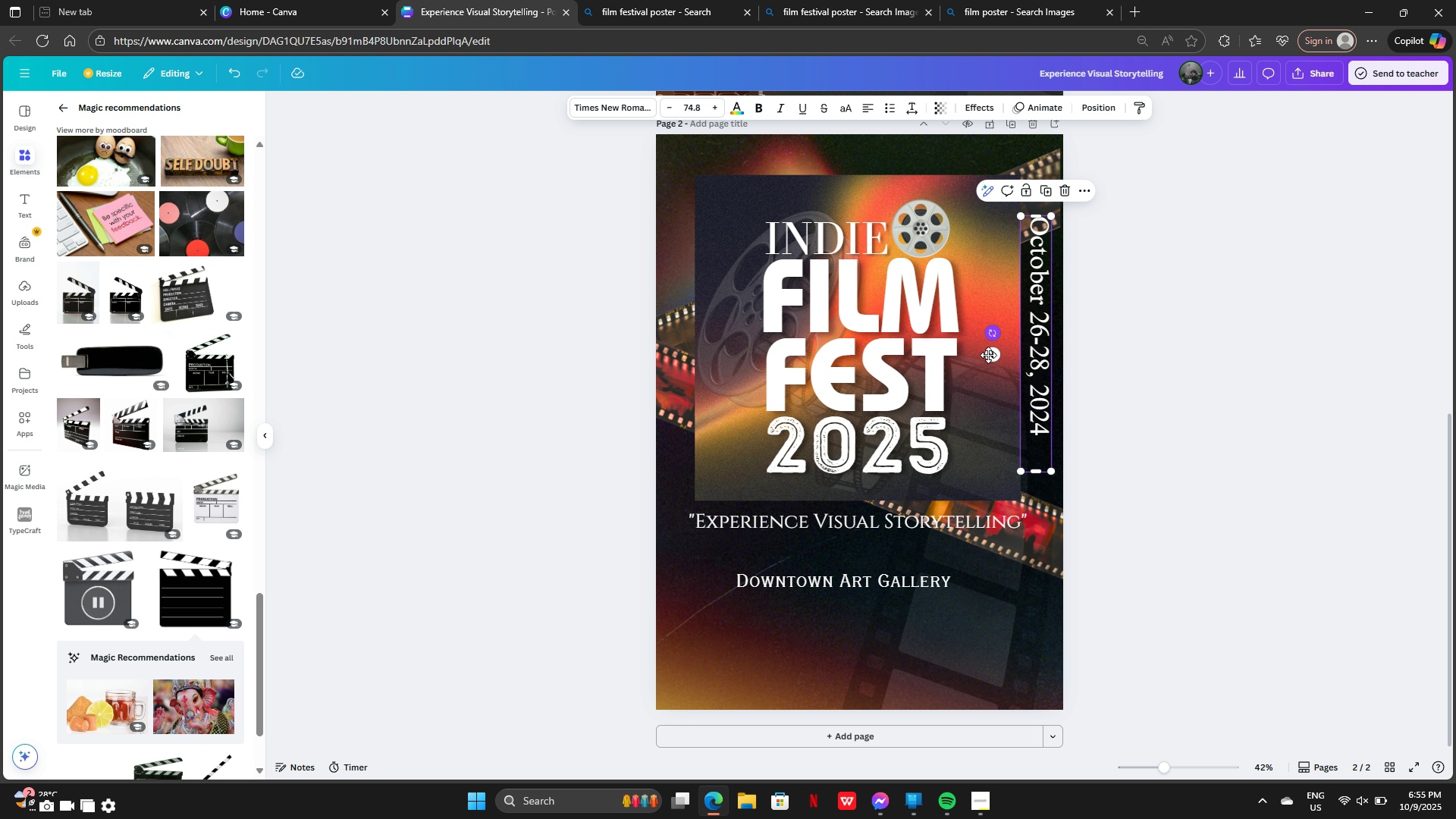 
left_click_drag(start_coordinate=[924, 582], to_coordinate=[864, 676])
 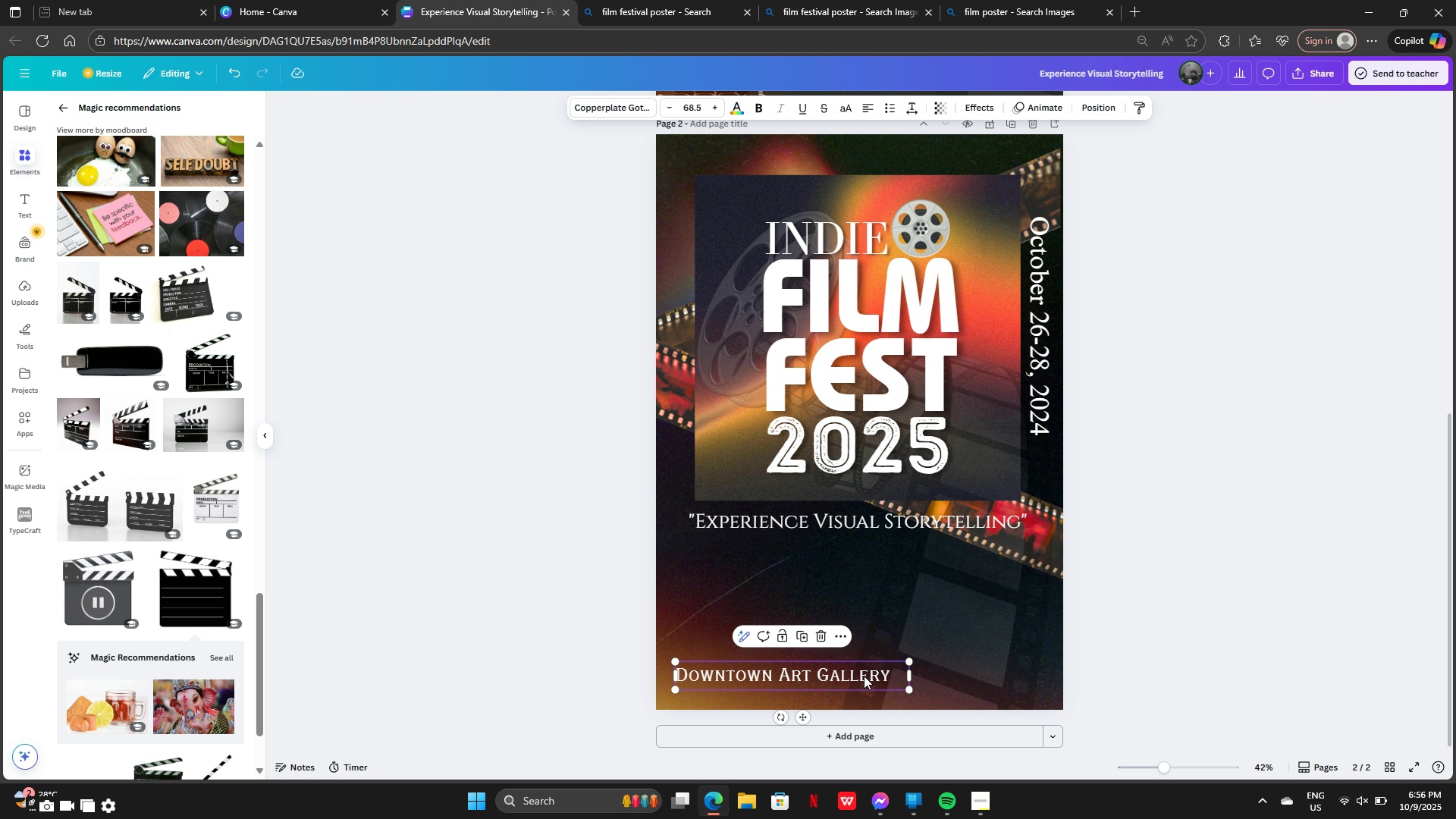 
wait(6.7)
 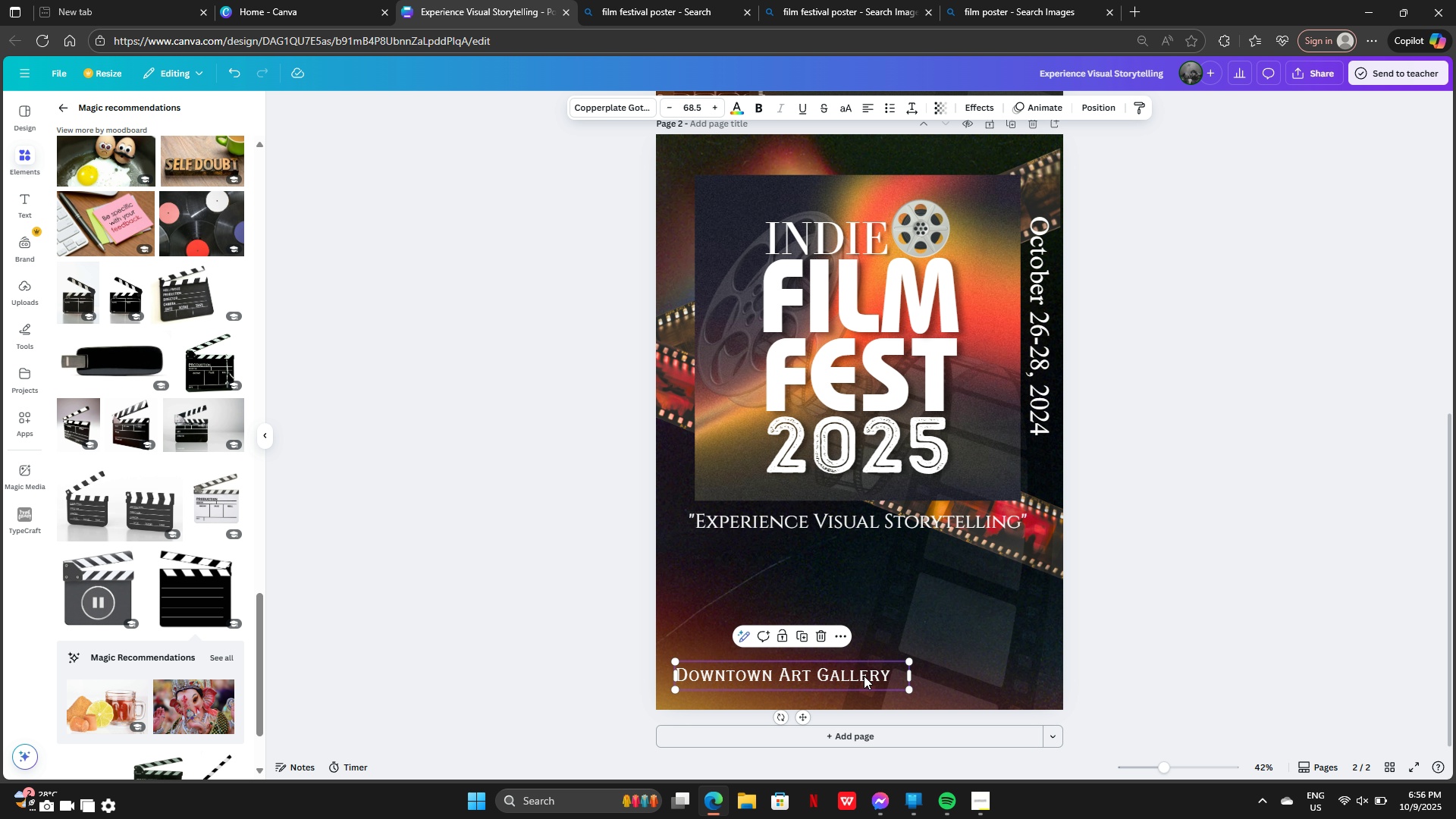 
key(Control+Z)
 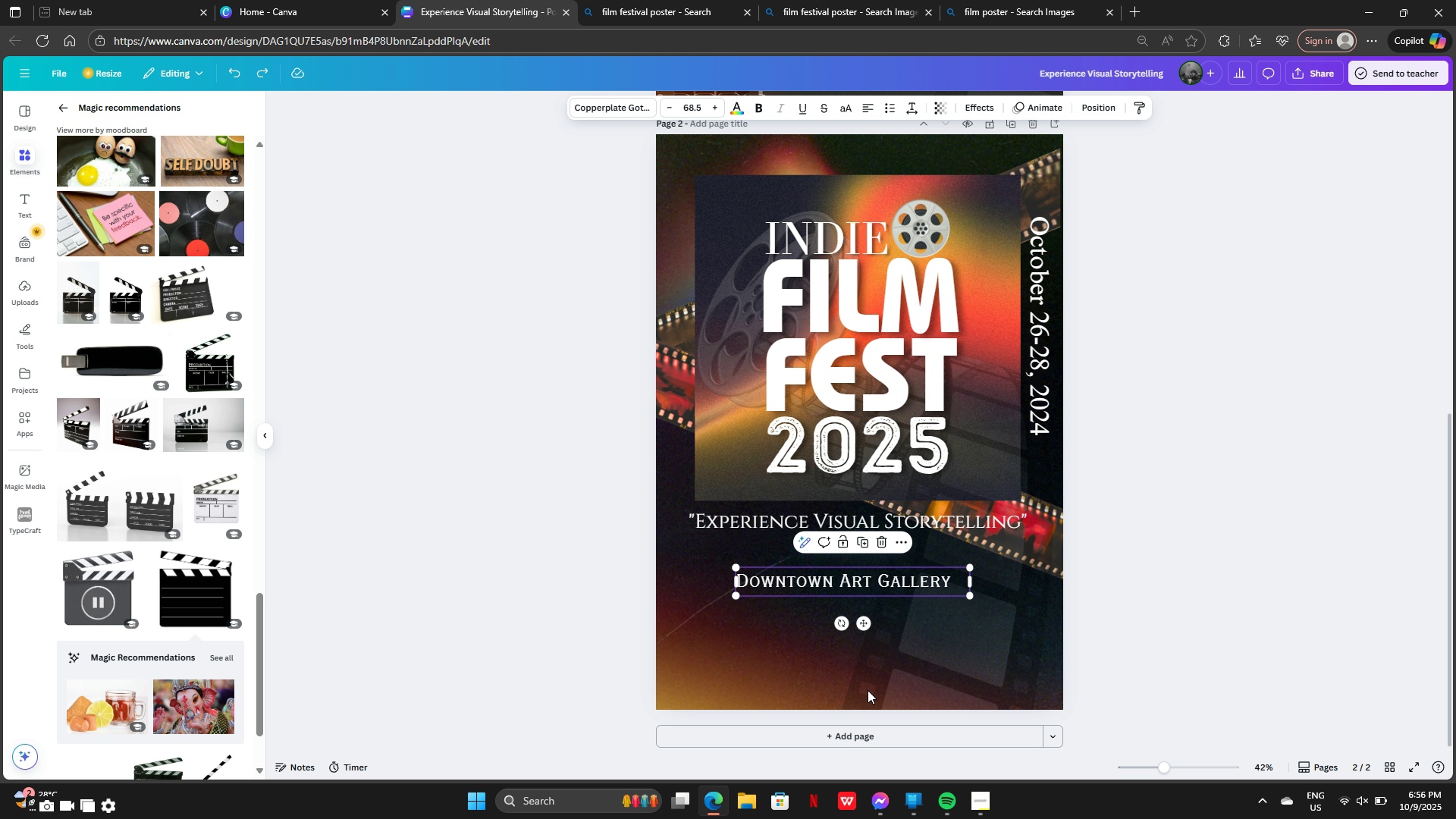 
key(Control+Z)
 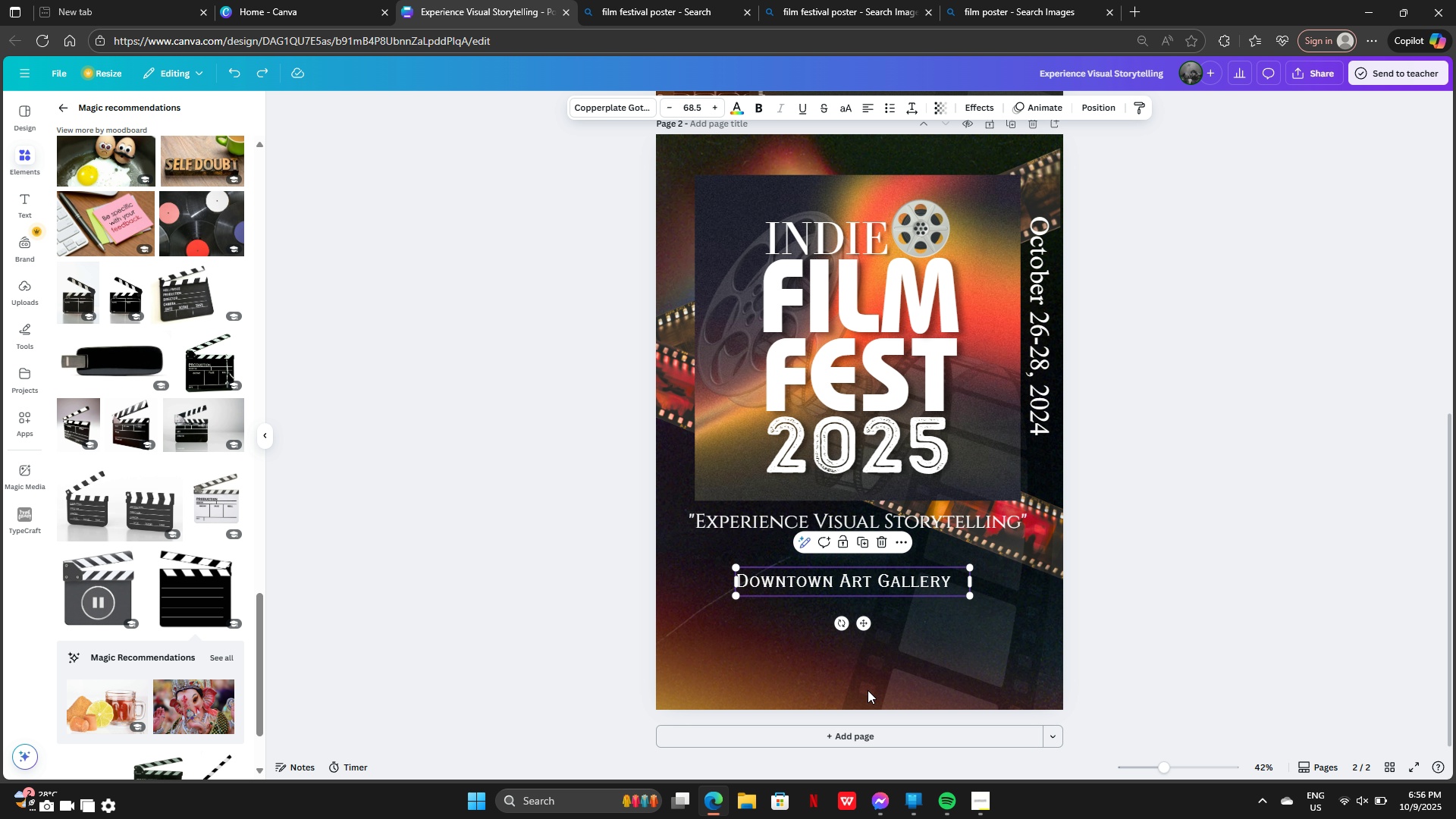 
key(Control+Z)
 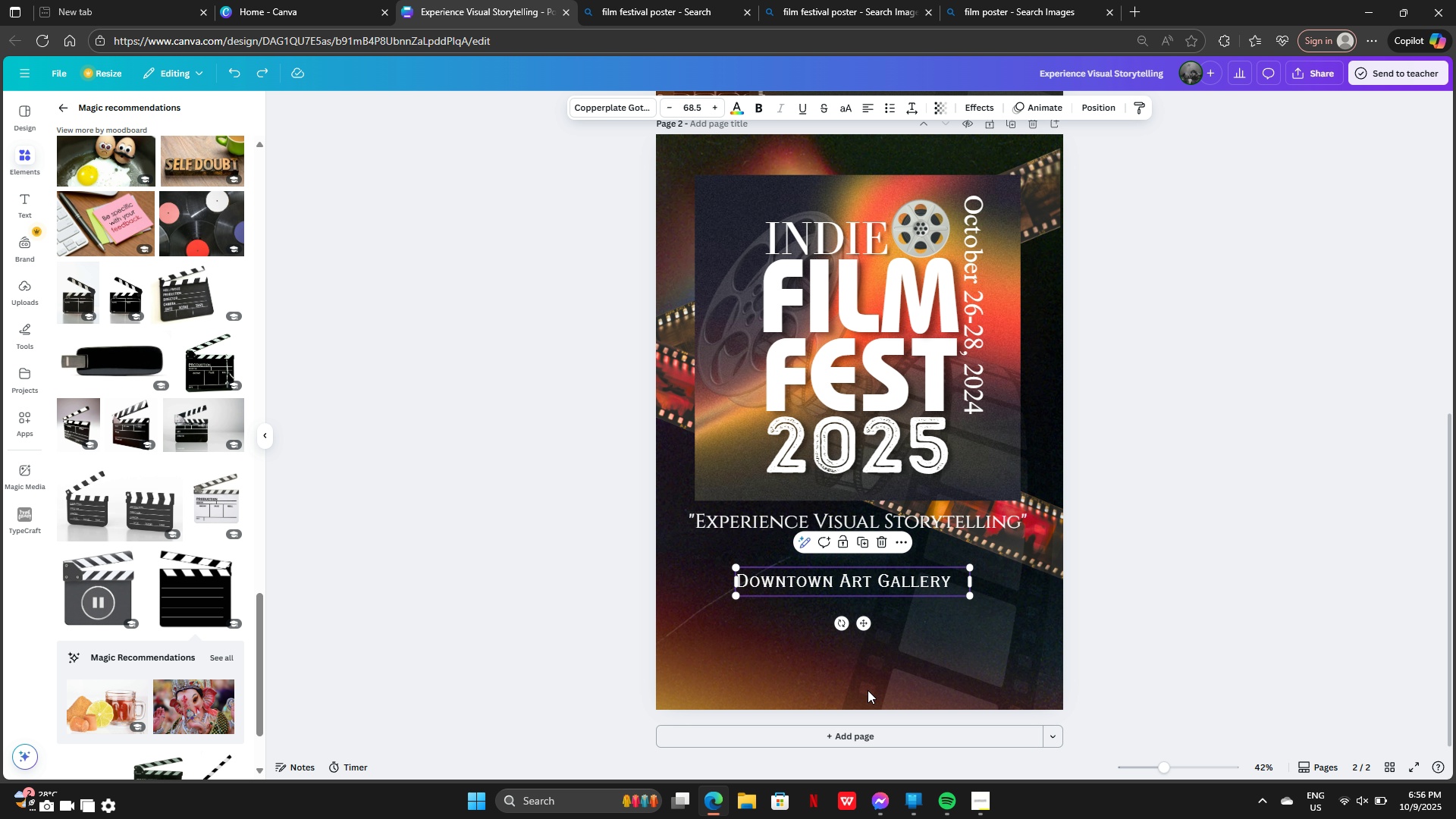 
key(Control+Z)
 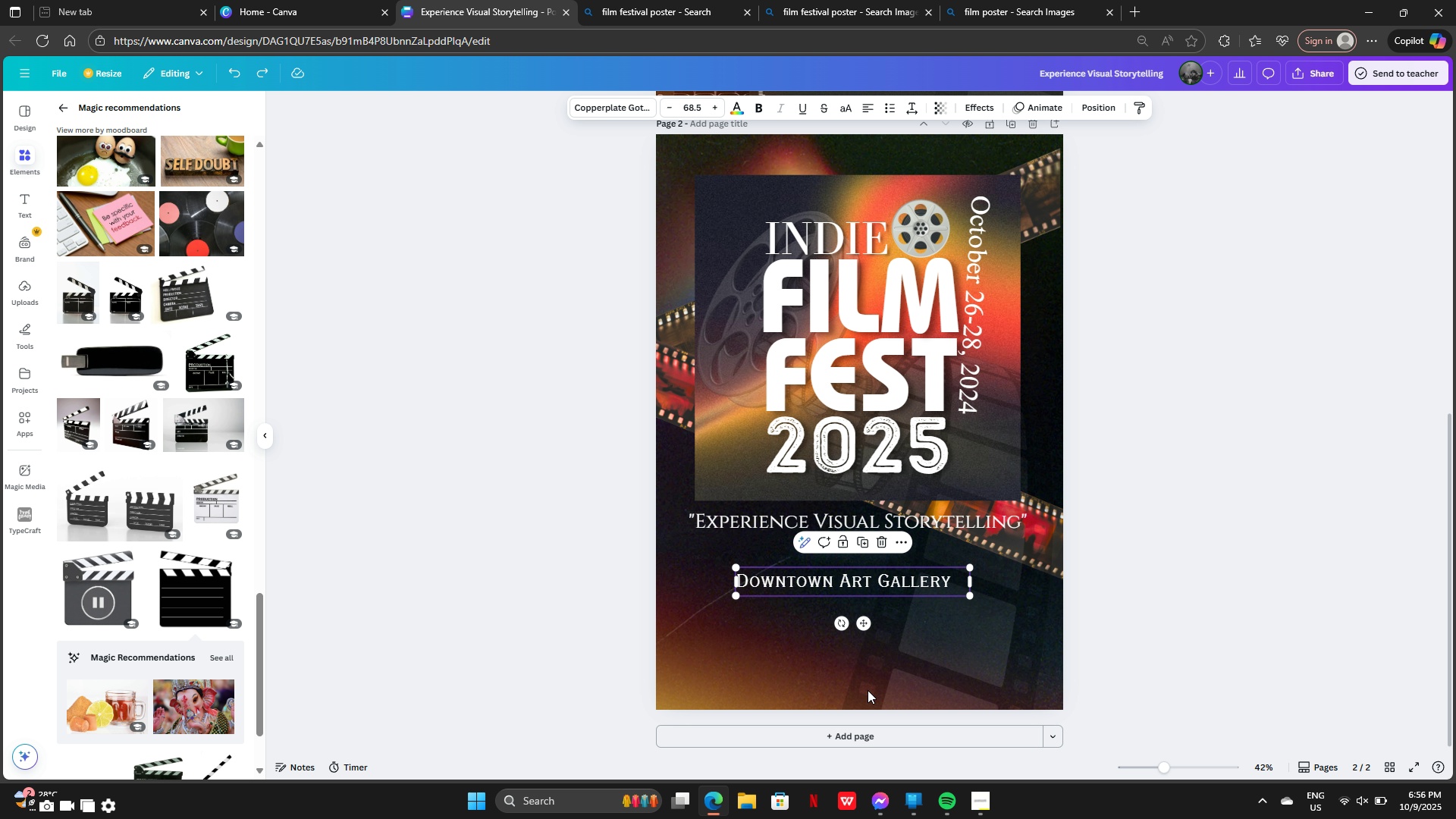 
key(Control+Z)
 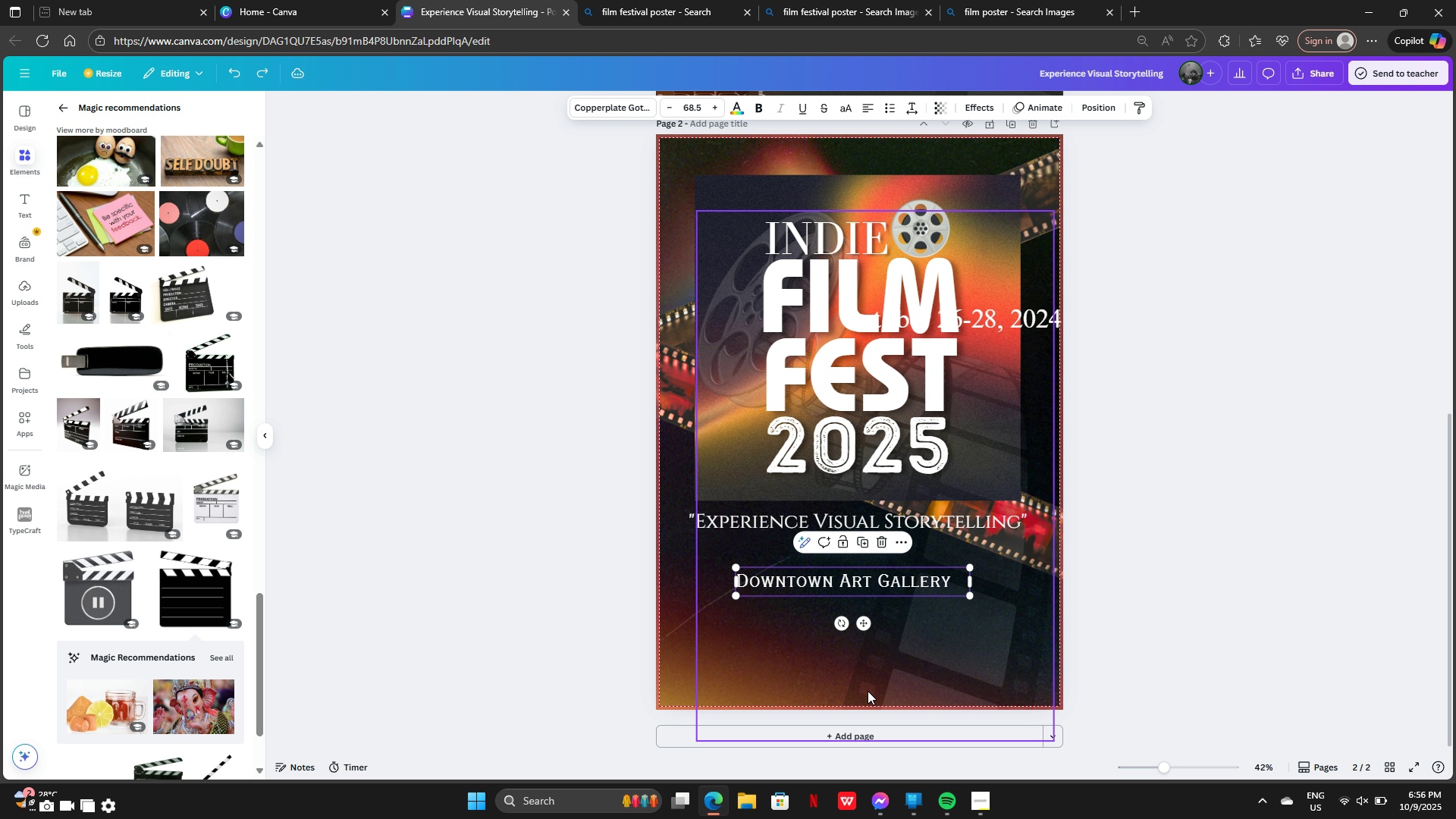 
key(Control+Z)
 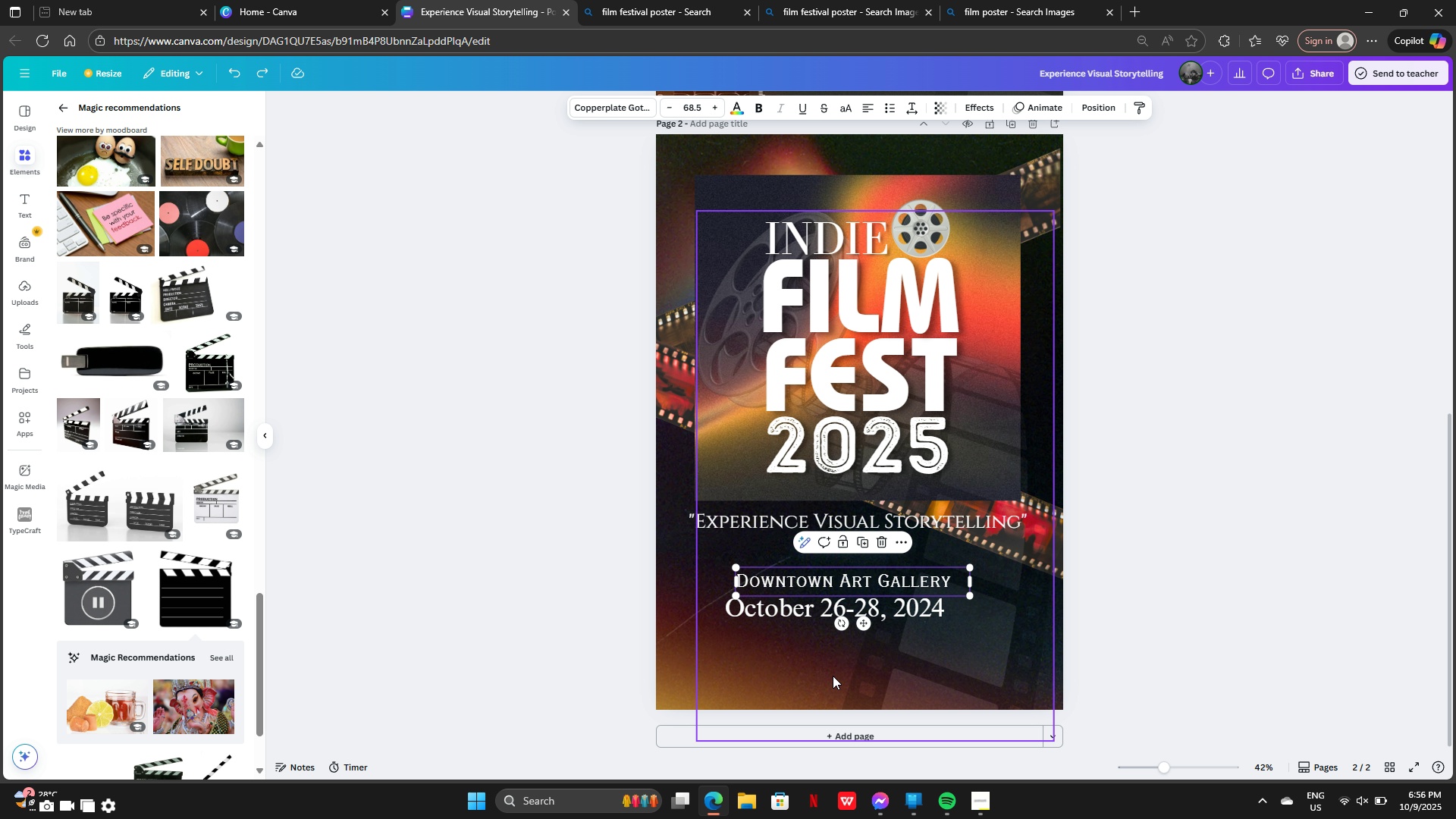 
key(Control+Z)
 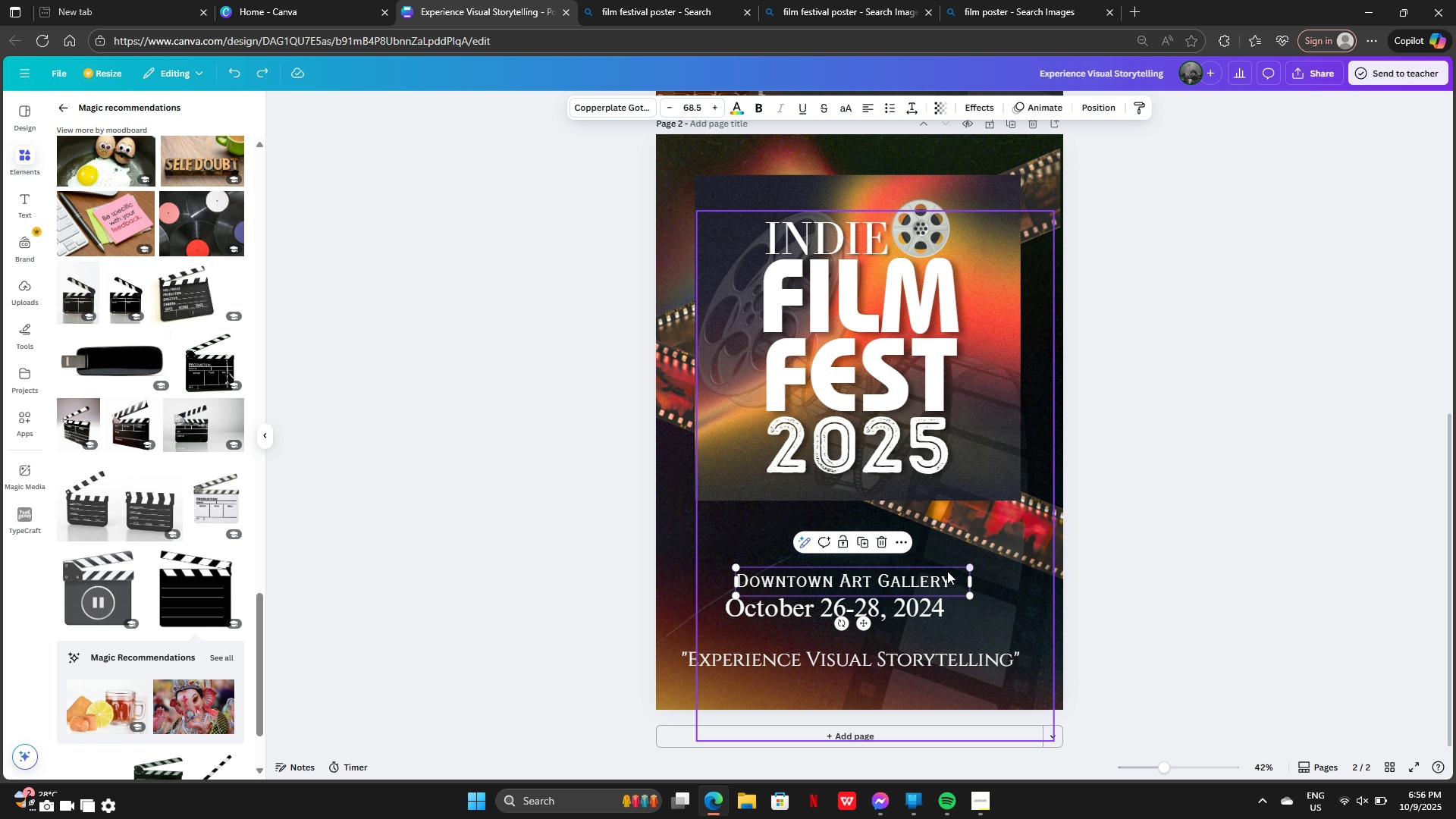 
left_click([946, 659])
 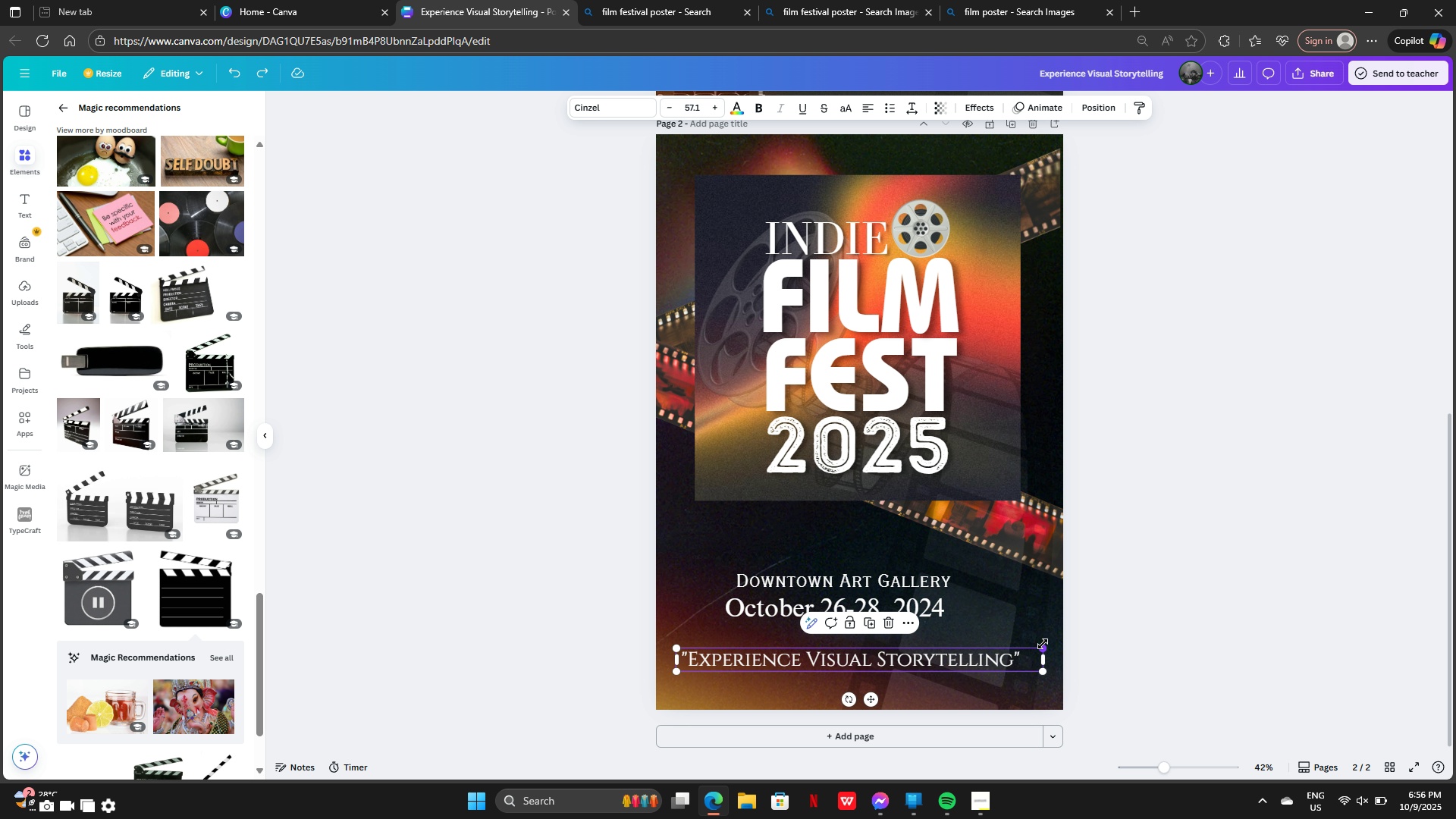 
left_click_drag(start_coordinate=[1043, 647], to_coordinate=[1203, 504])
 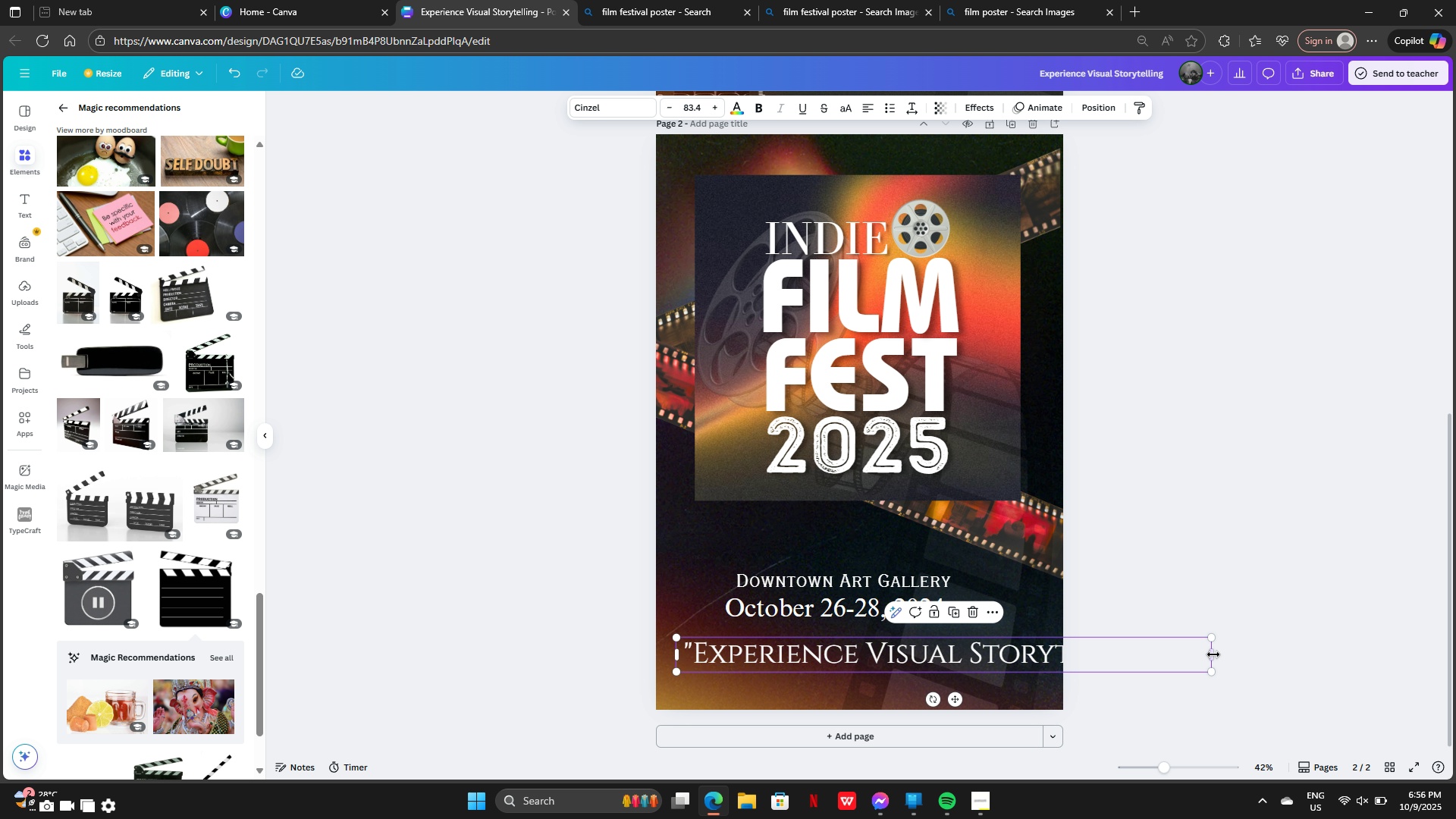 
left_click_drag(start_coordinate=[1214, 656], to_coordinate=[1286, 635])
 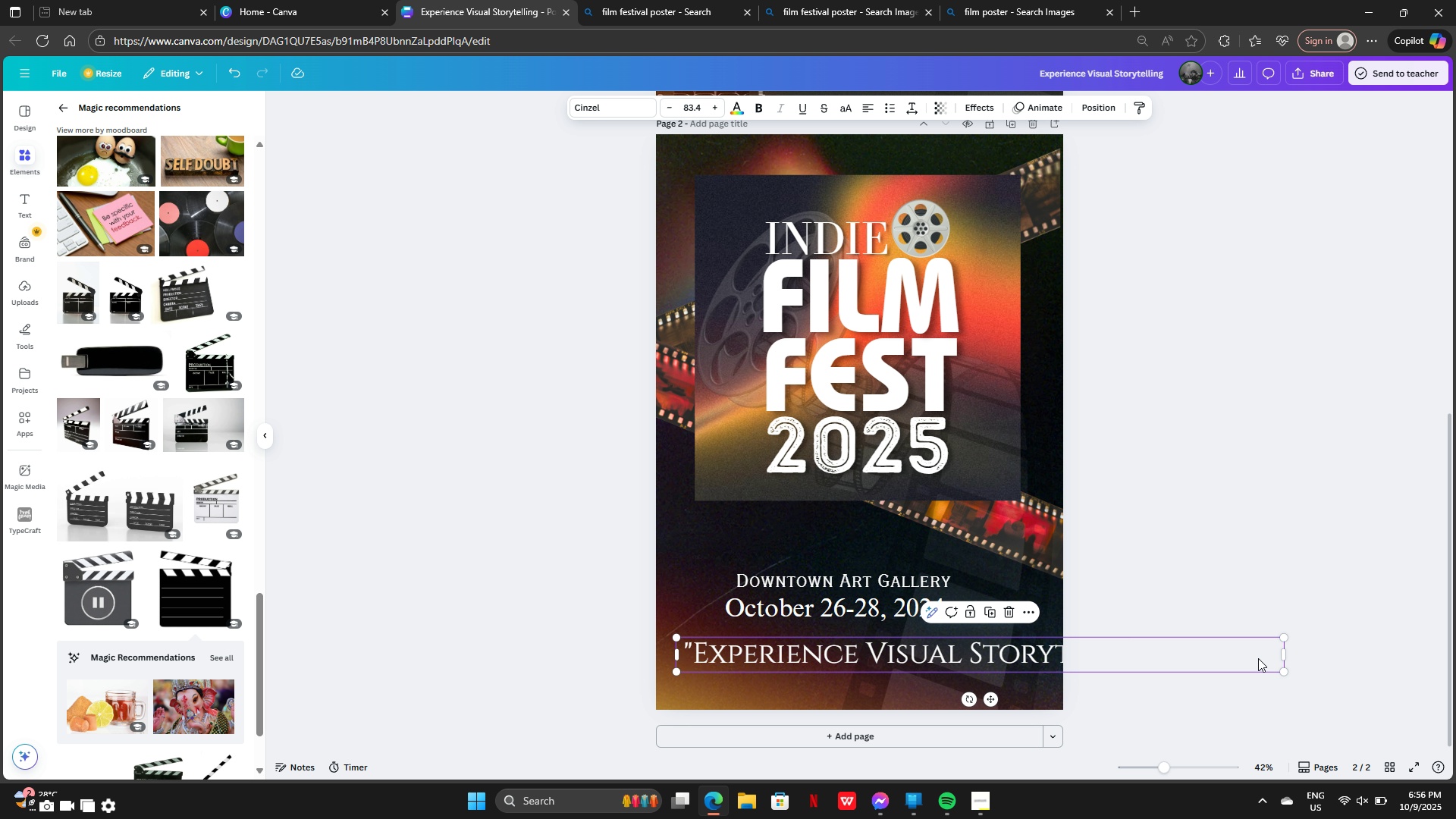 
left_click_drag(start_coordinate=[1244, 657], to_coordinate=[1193, 657])
 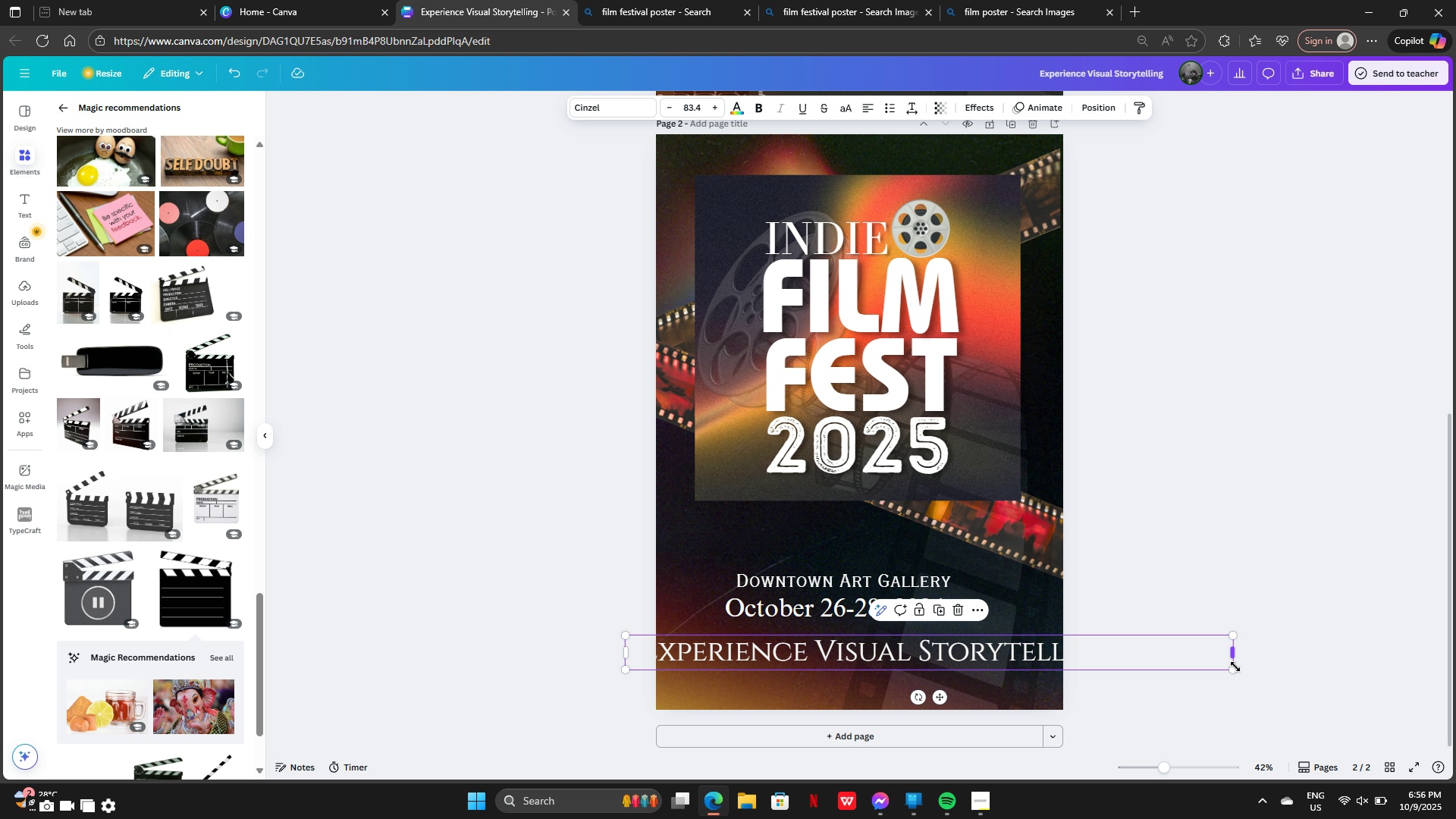 
left_click_drag(start_coordinate=[1237, 667], to_coordinate=[1095, 661])
 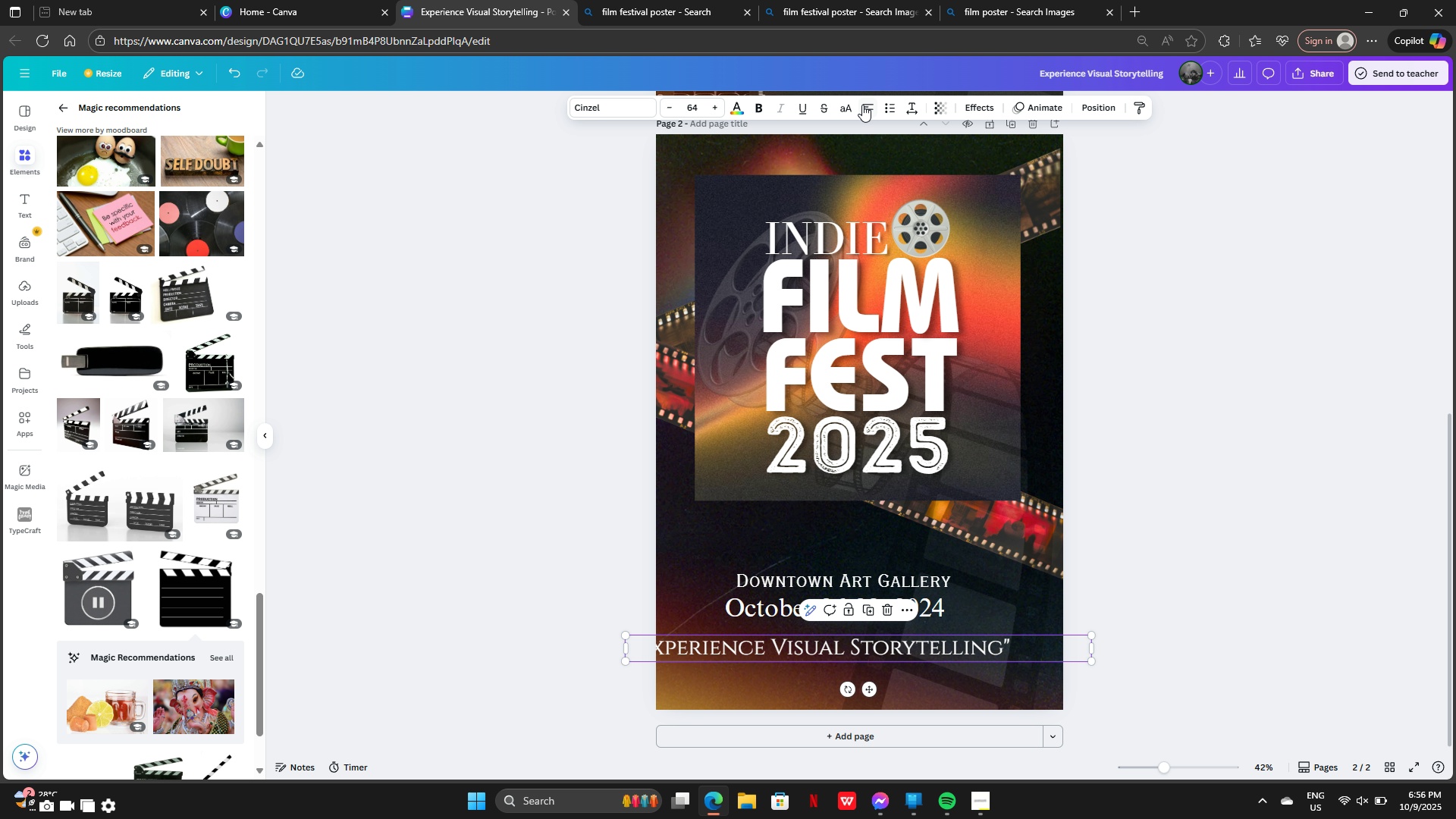 
left_click([862, 102])
 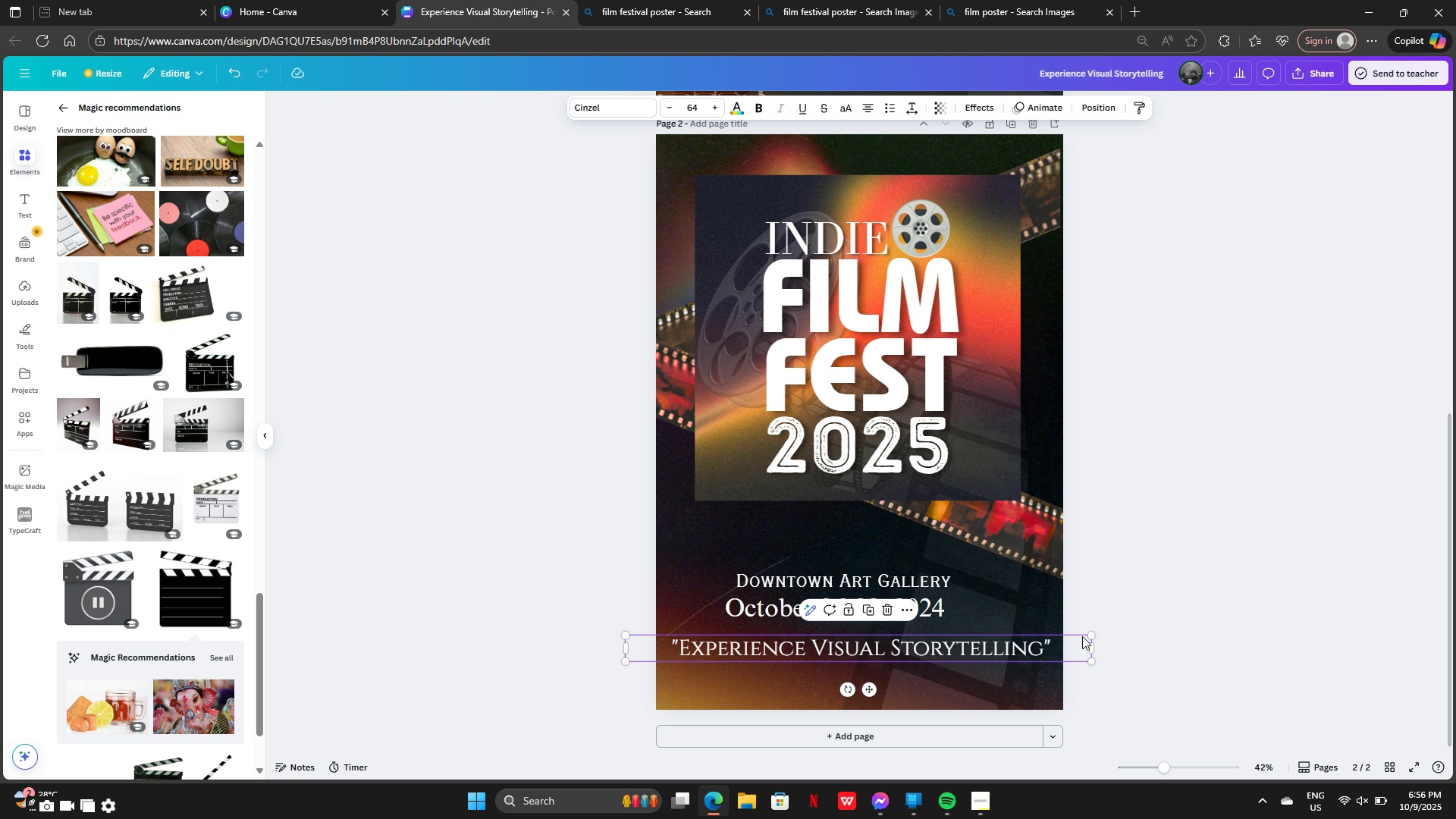 
left_click_drag(start_coordinate=[1090, 635], to_coordinate=[1093, 623])
 